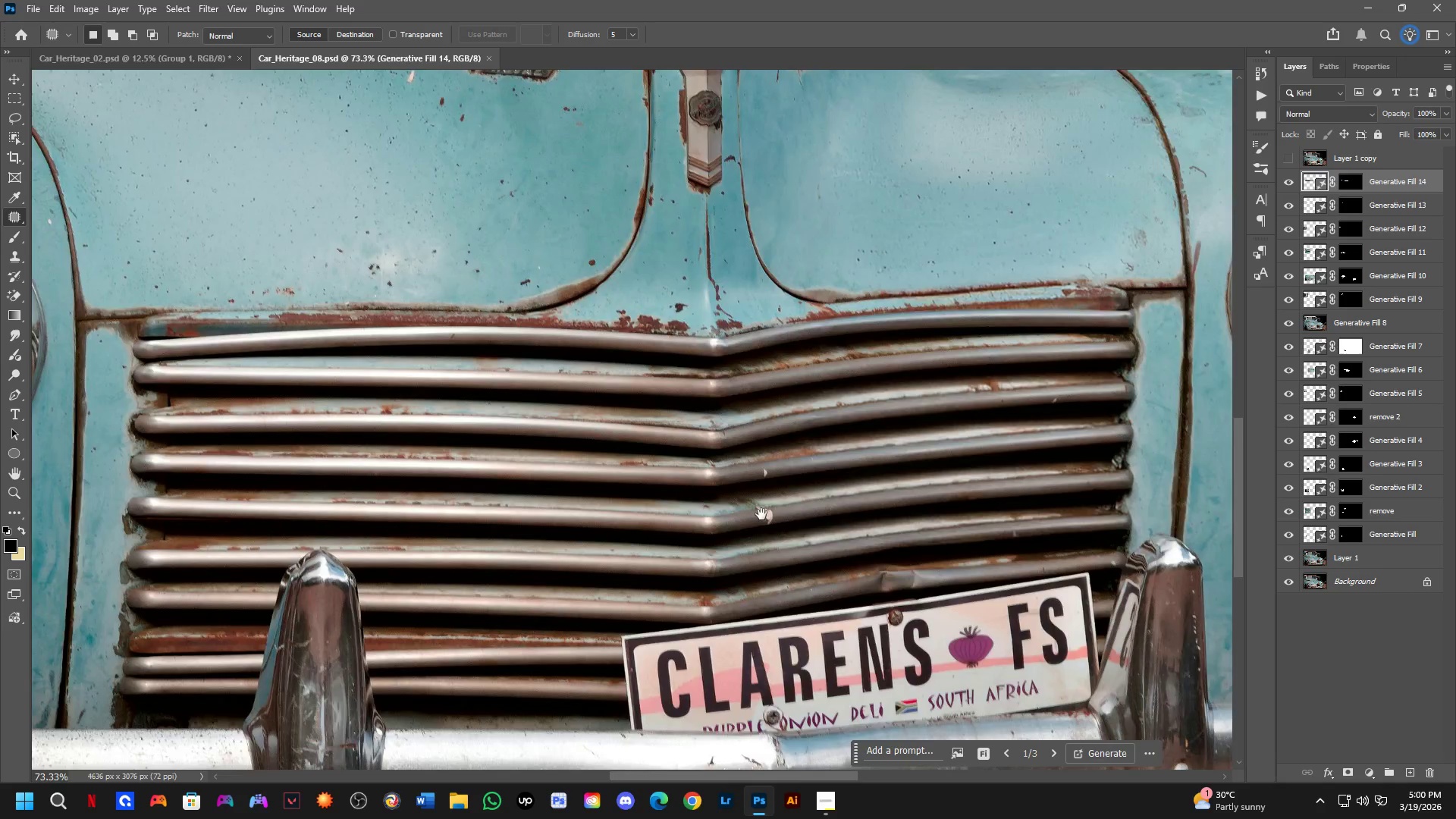 
scroll: coordinate [764, 511], scroll_direction: up, amount: 8.0
 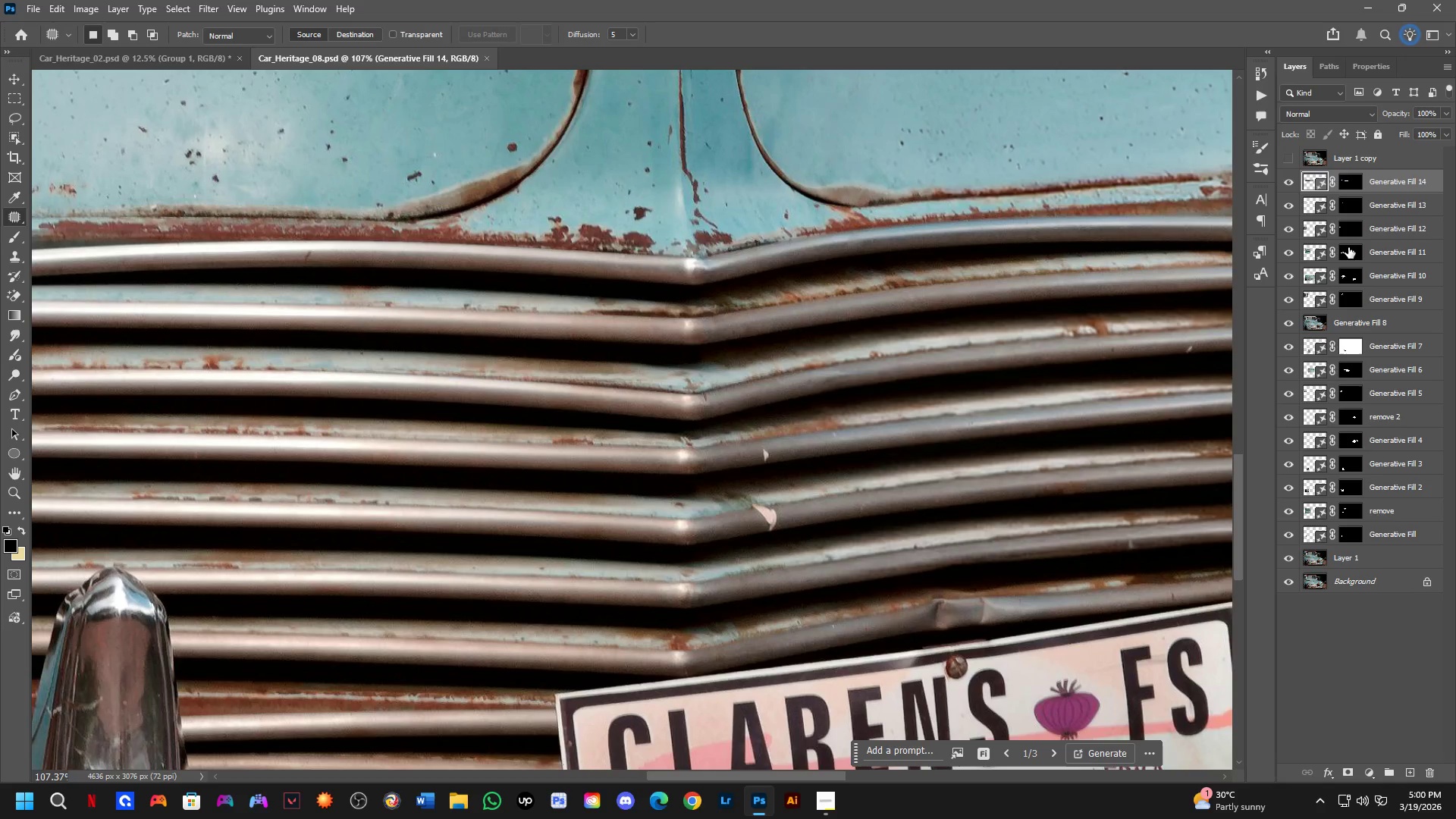 
key(Control+Shift+ShiftLeft)
 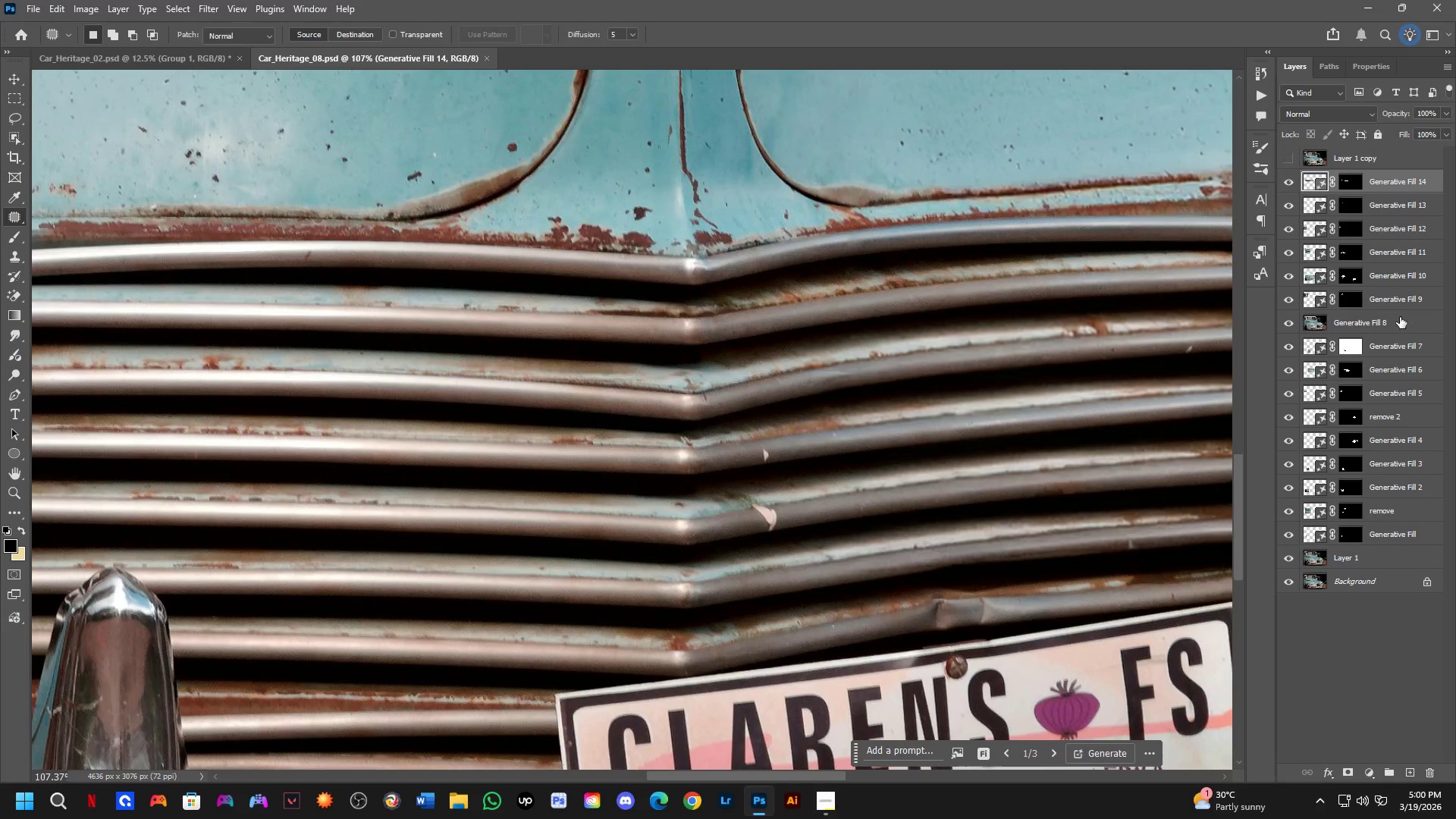 
left_click([1398, 320])
 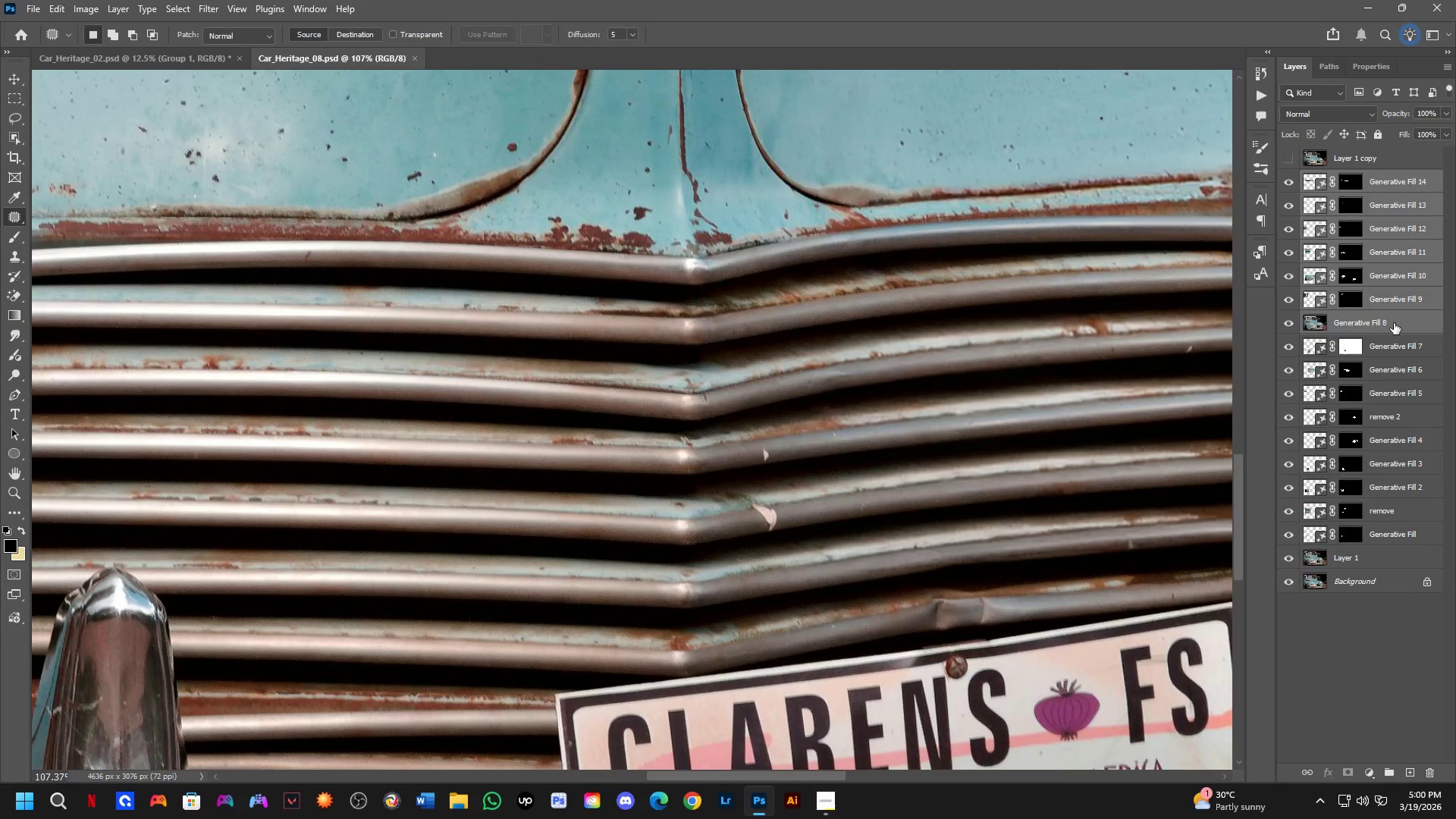 
key(Control+E)
 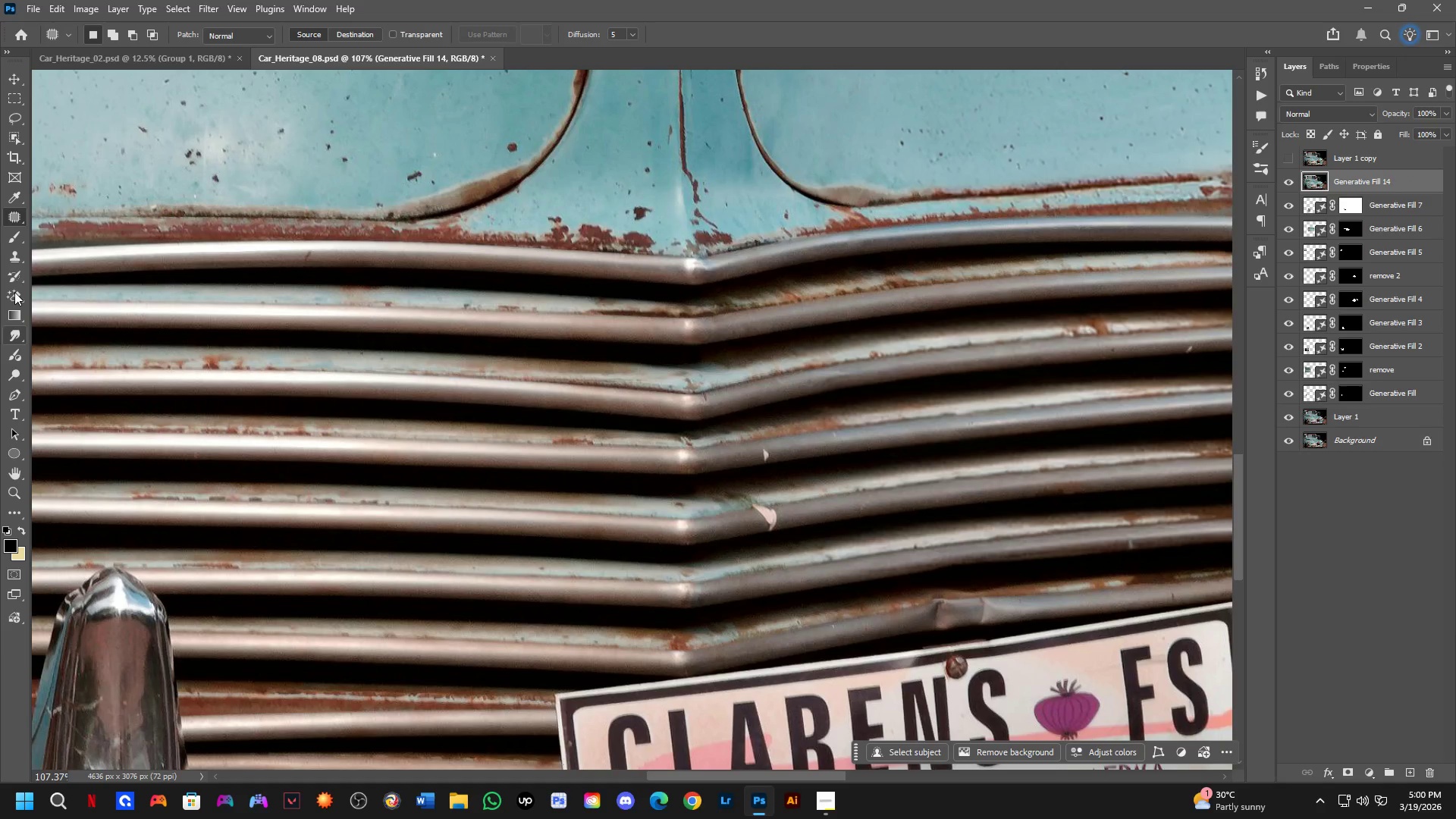 
left_click([13, 253])
 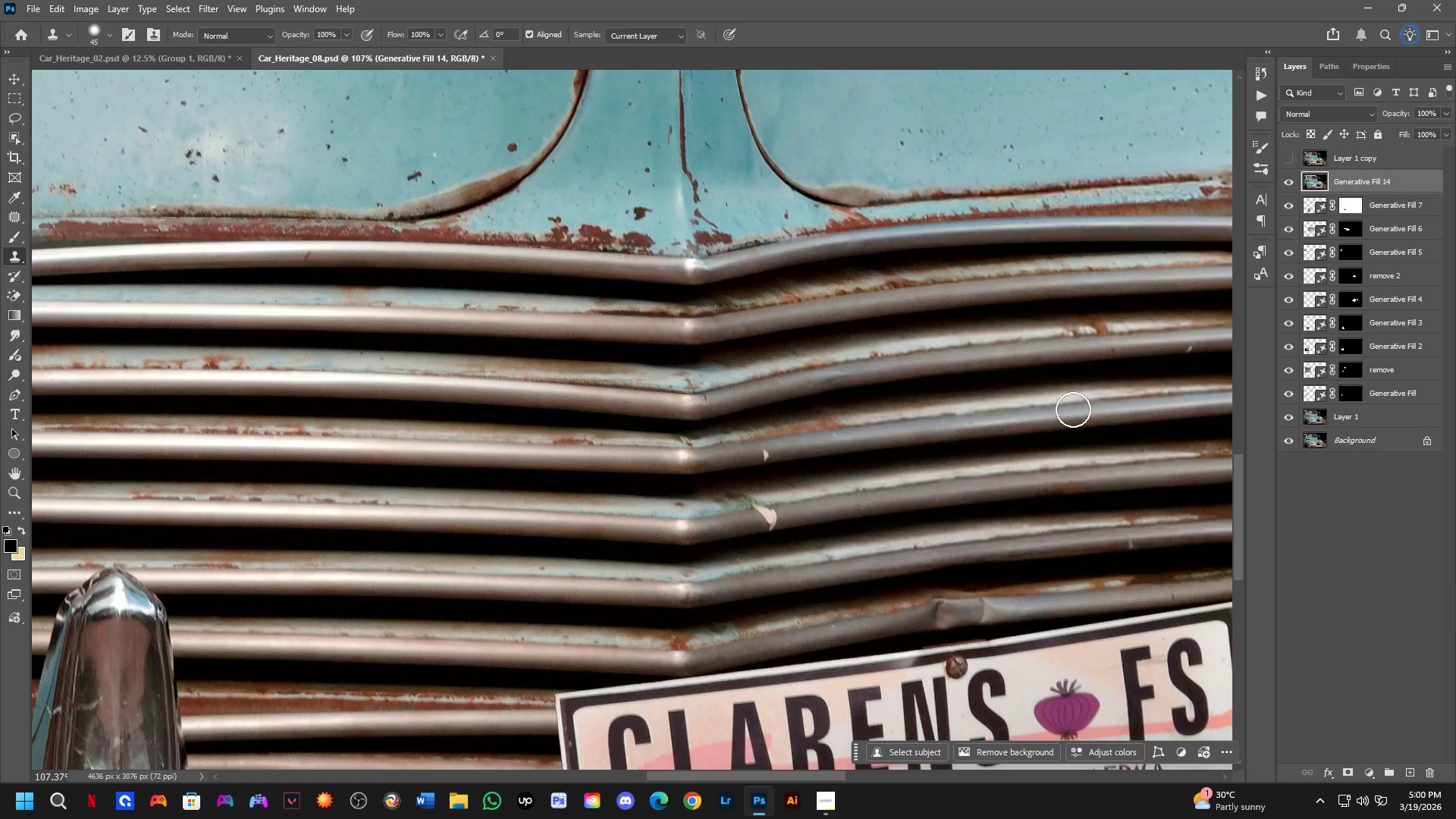 
hold_key(key=AltLeft, duration=0.62)
 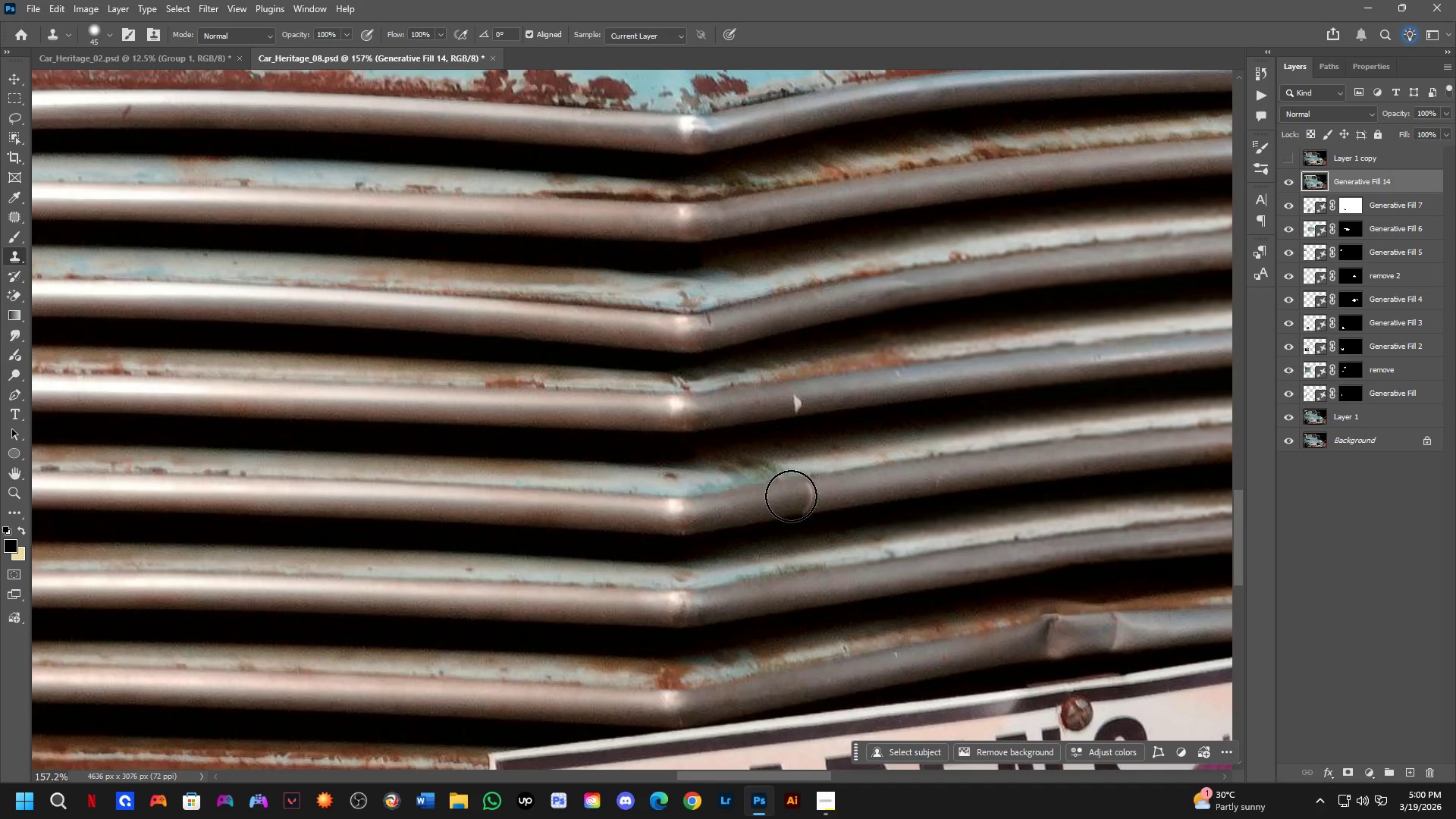 
scroll: coordinate [699, 563], scroll_direction: up, amount: 4.0
 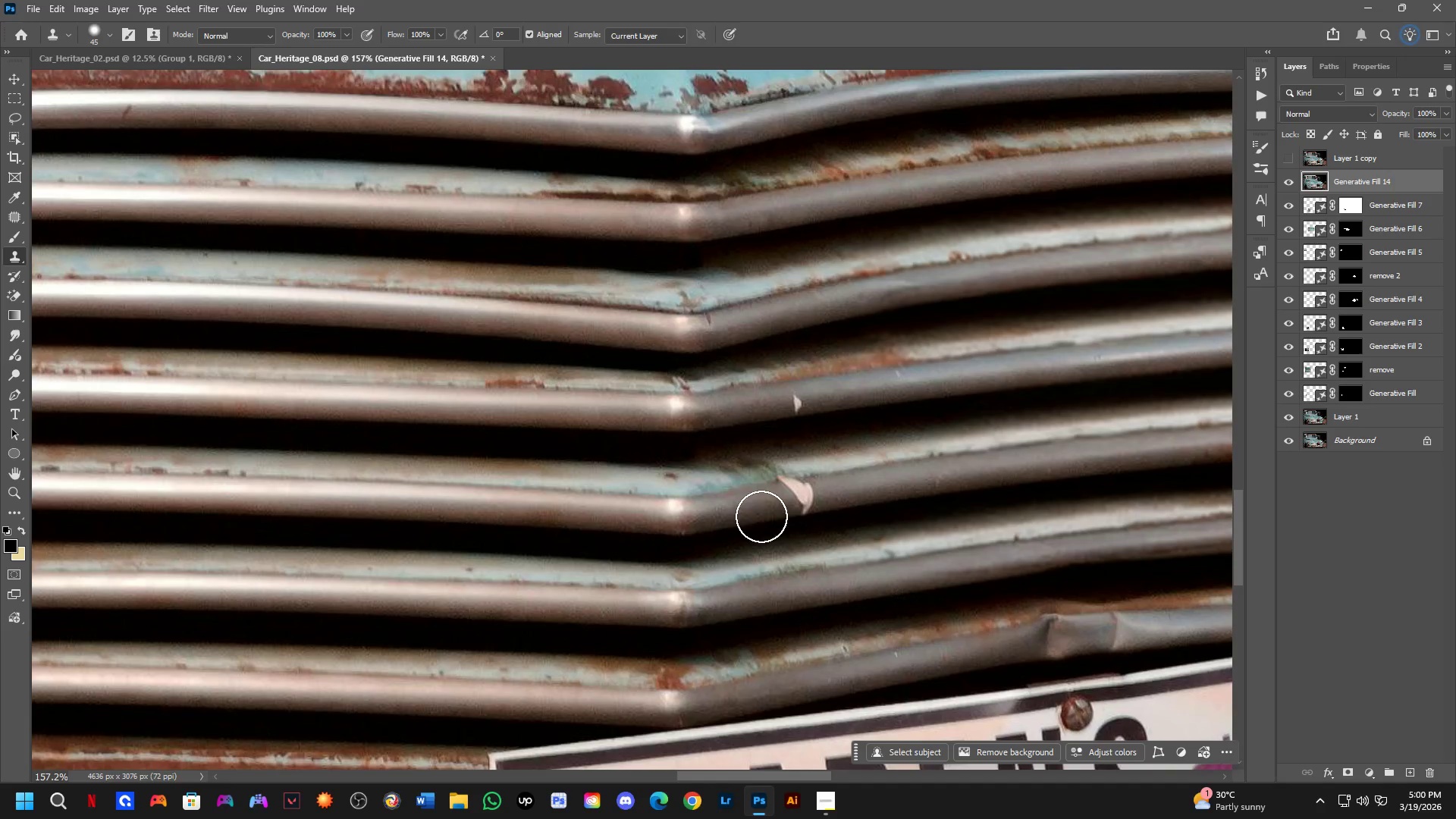 
left_click([759, 504])
 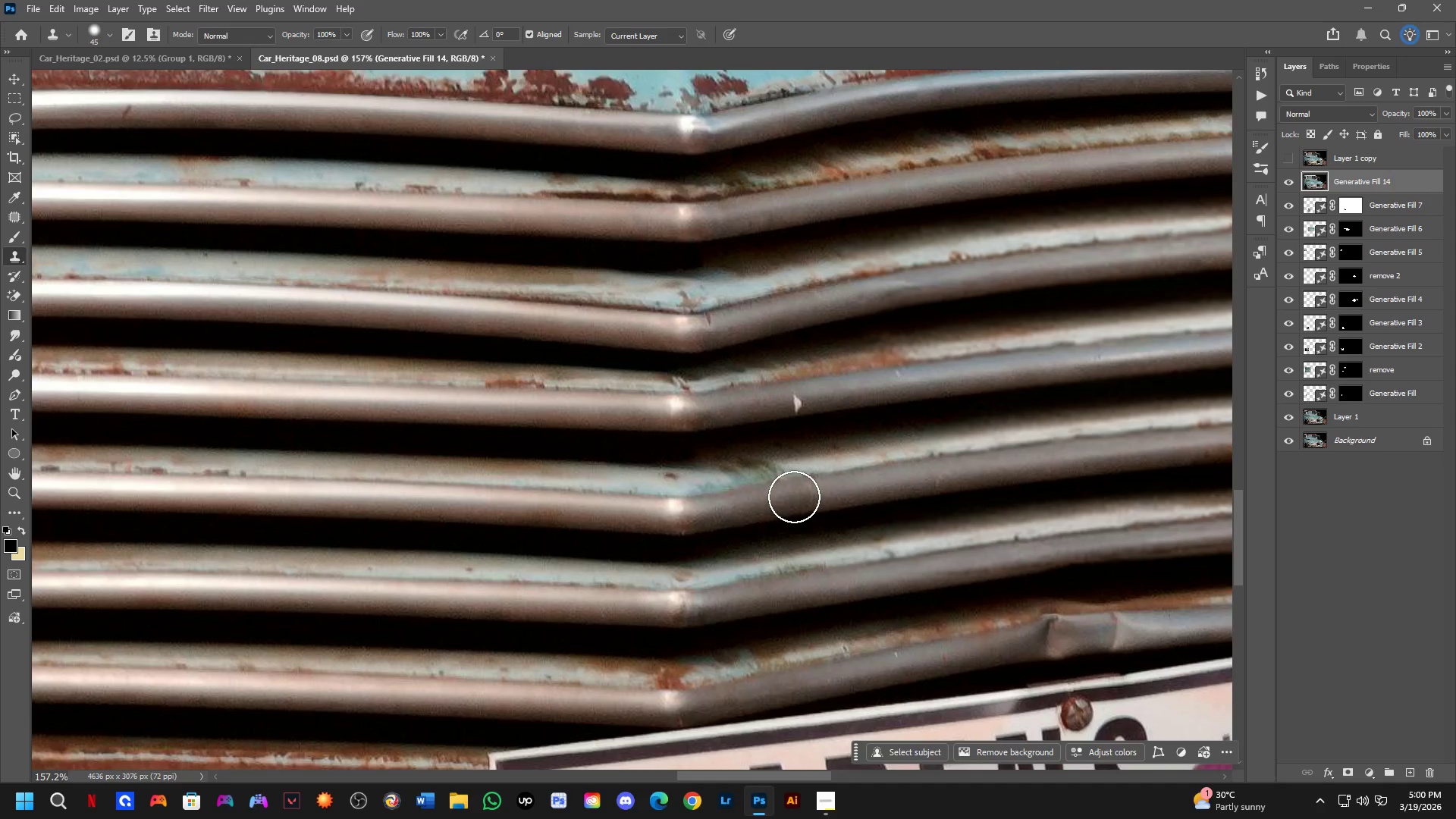 
double_click([801, 497])
 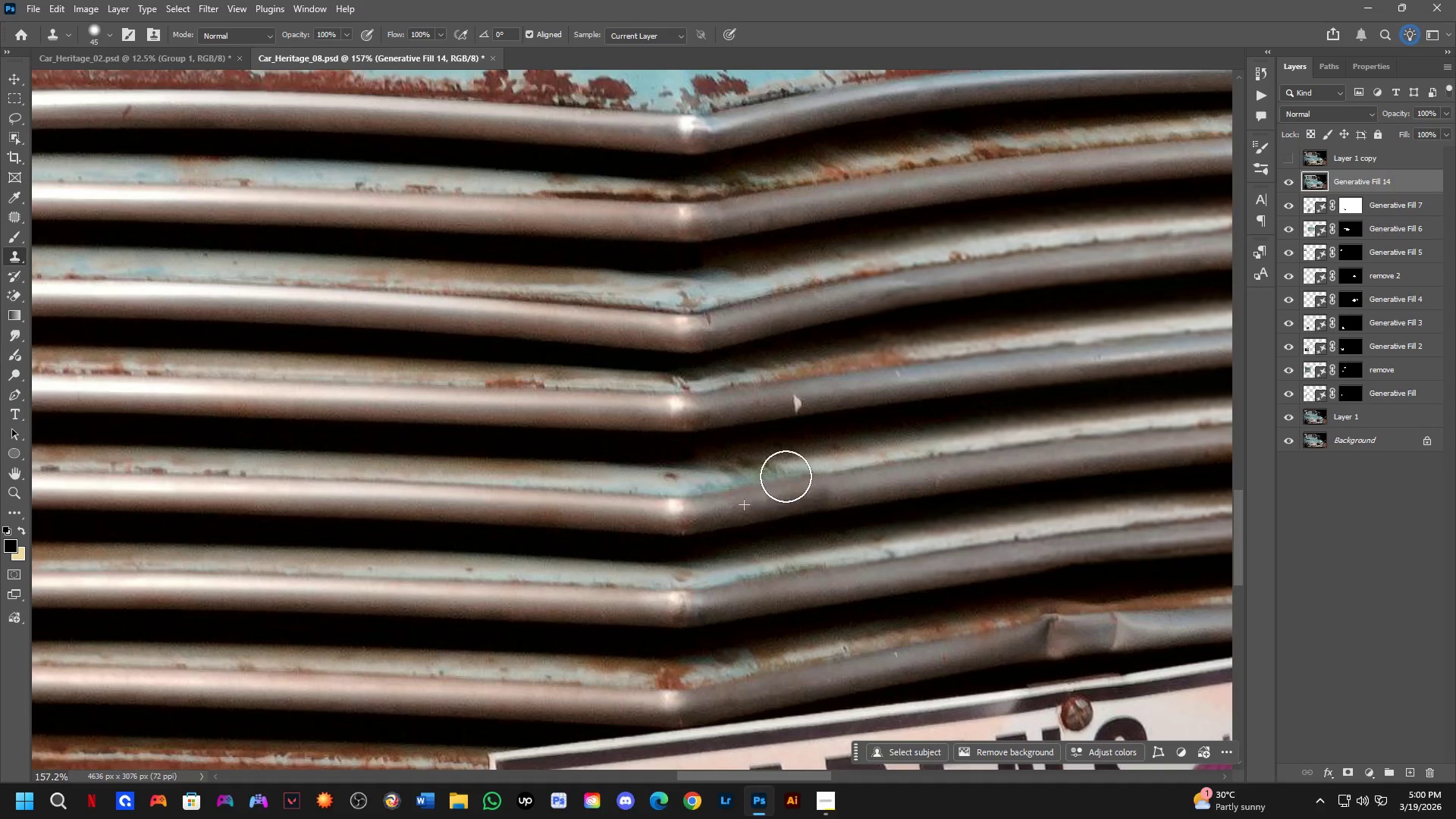 
hold_key(key=AltLeft, duration=0.59)
left_click([764, 416])
 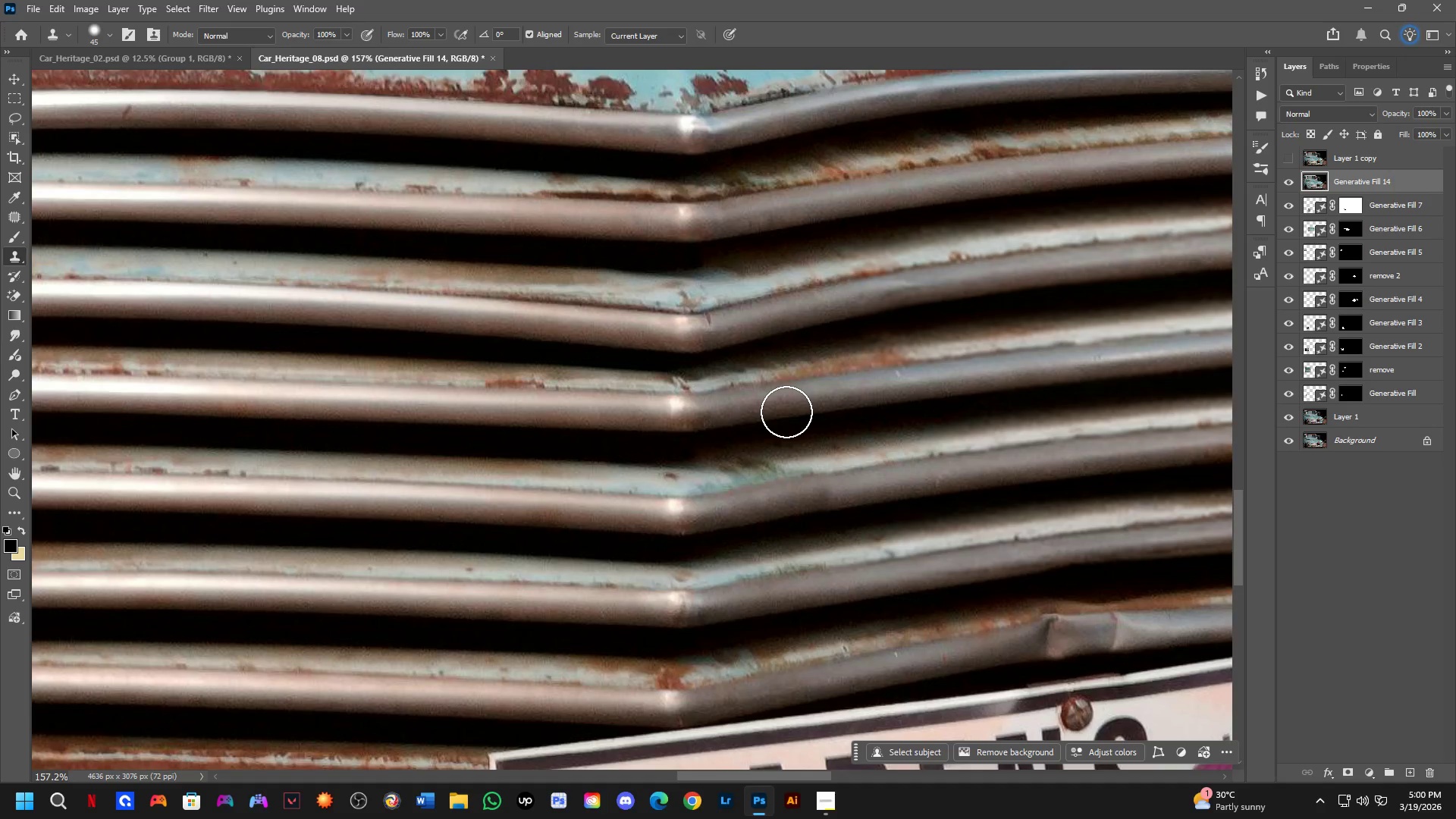 
double_click([787, 409])
 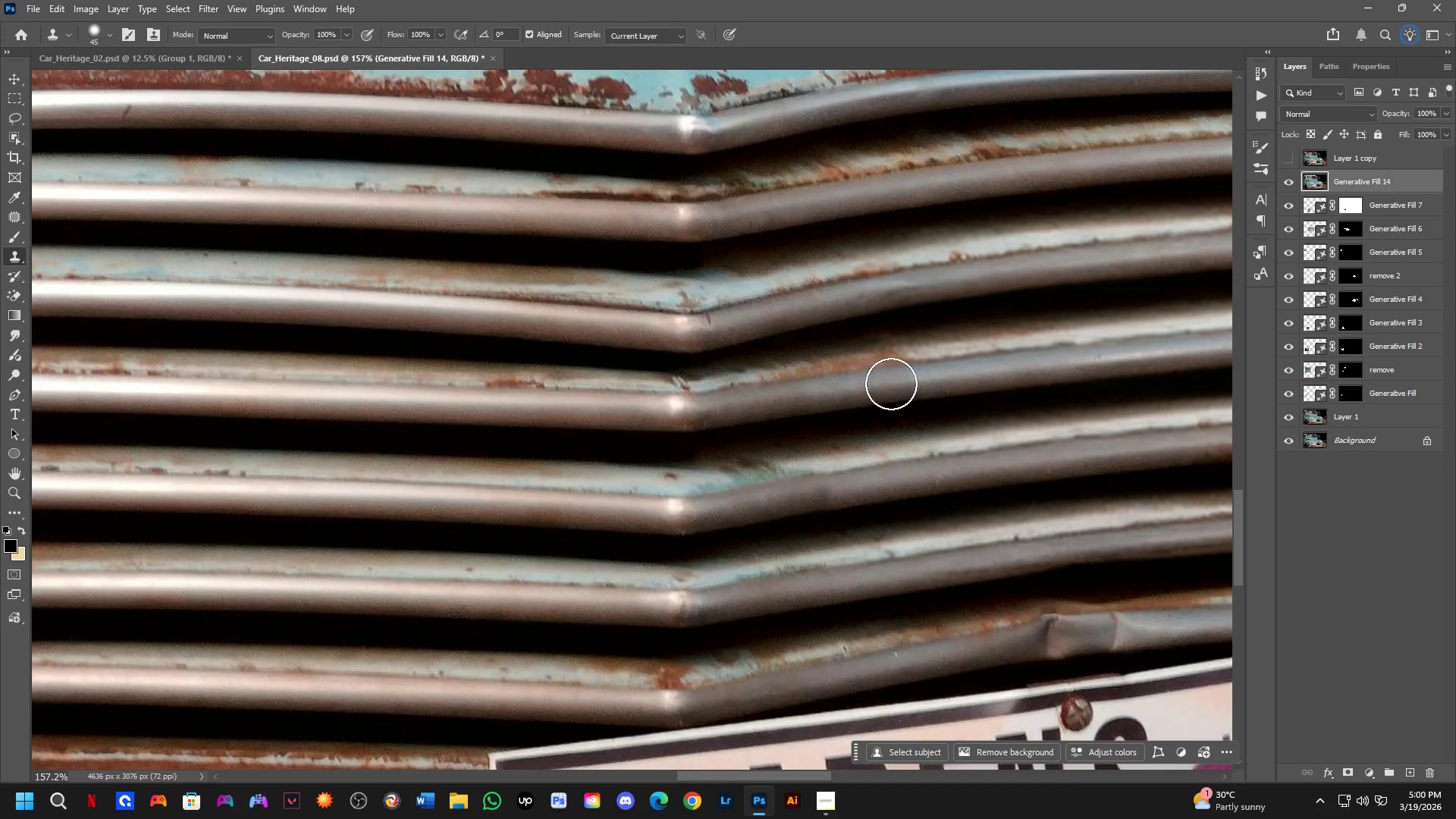 
left_click([892, 383])
 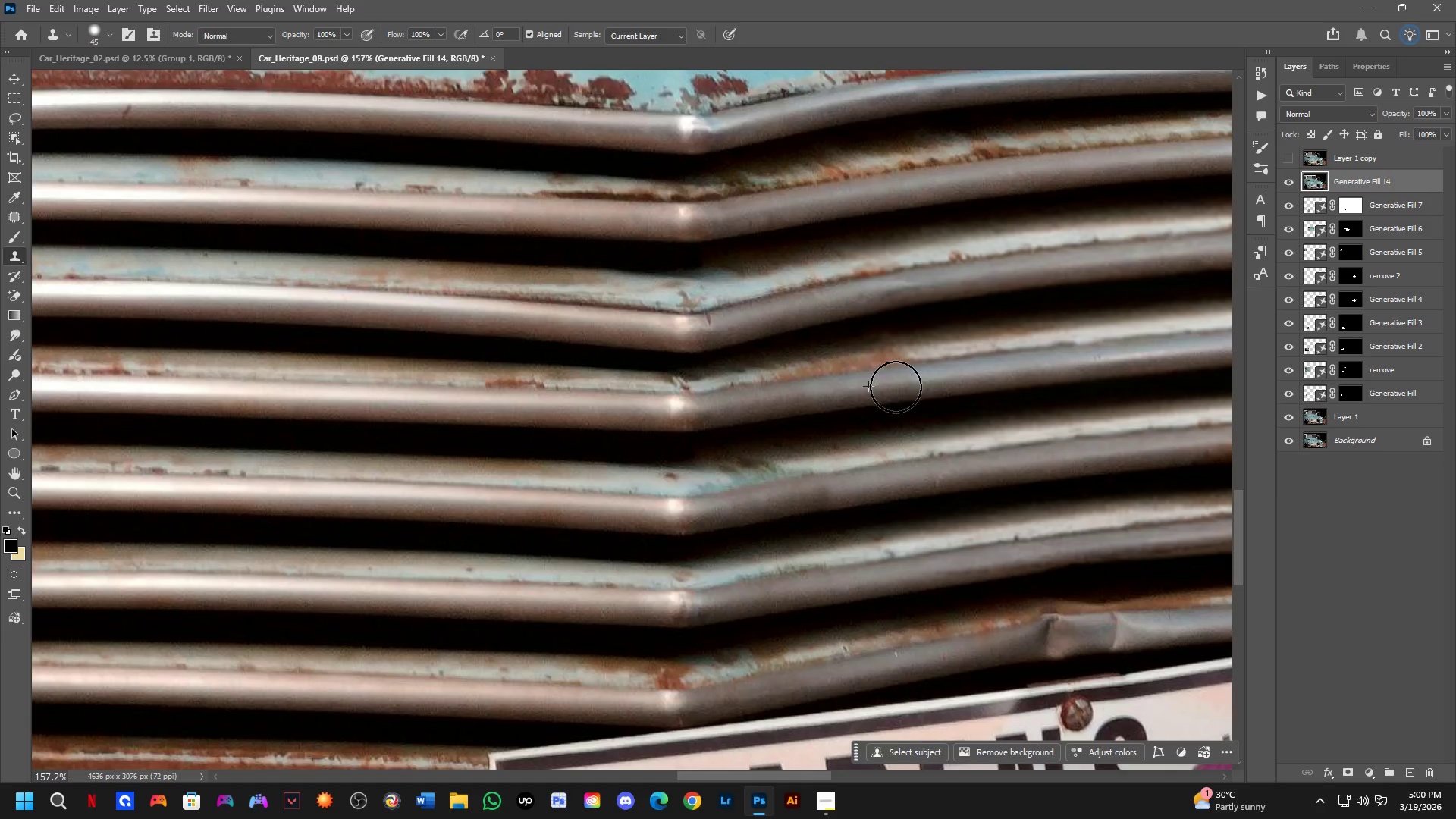 
key(Shift+ShiftLeft)
 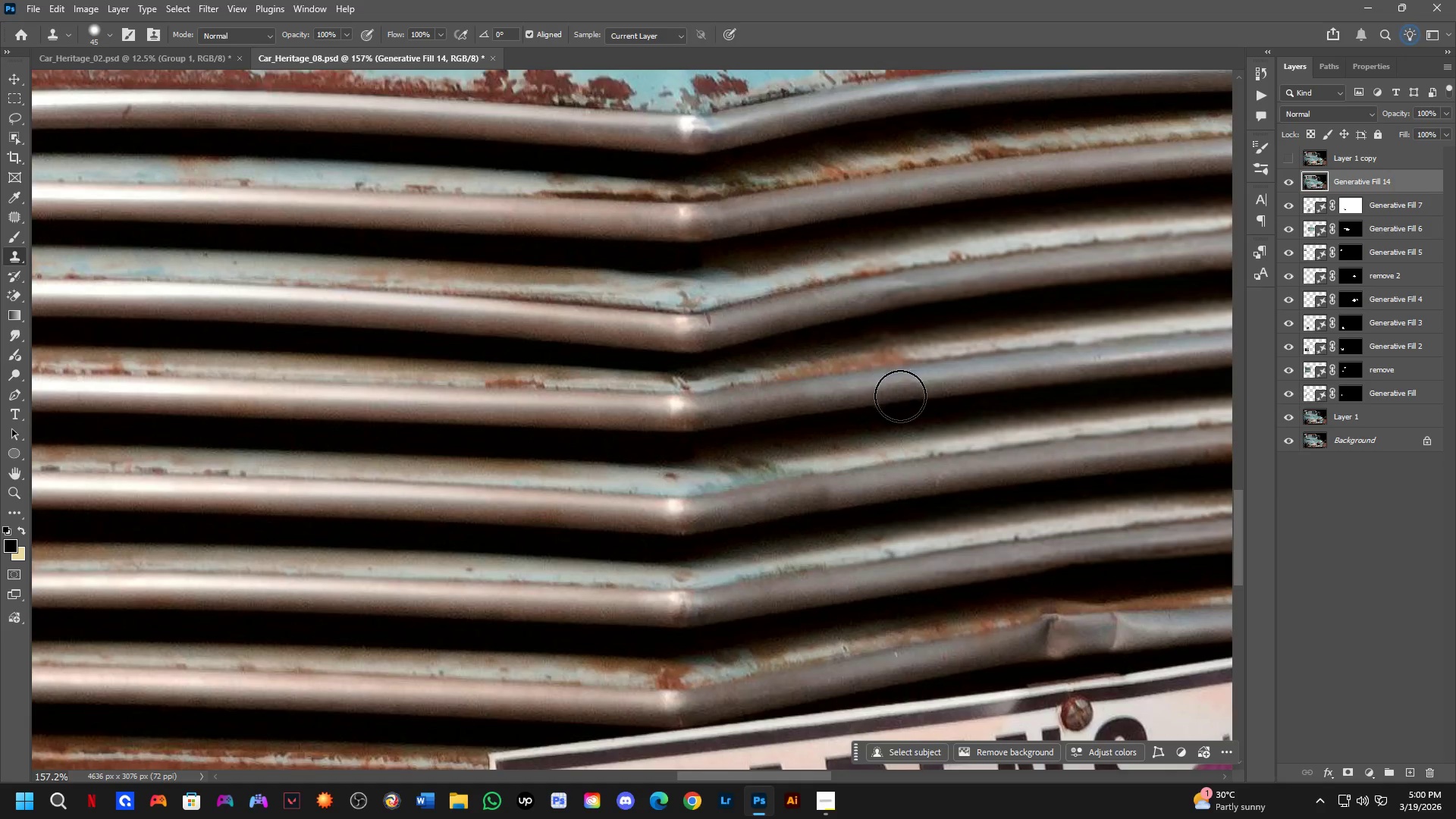 
hold_key(key=Space, duration=0.53)
 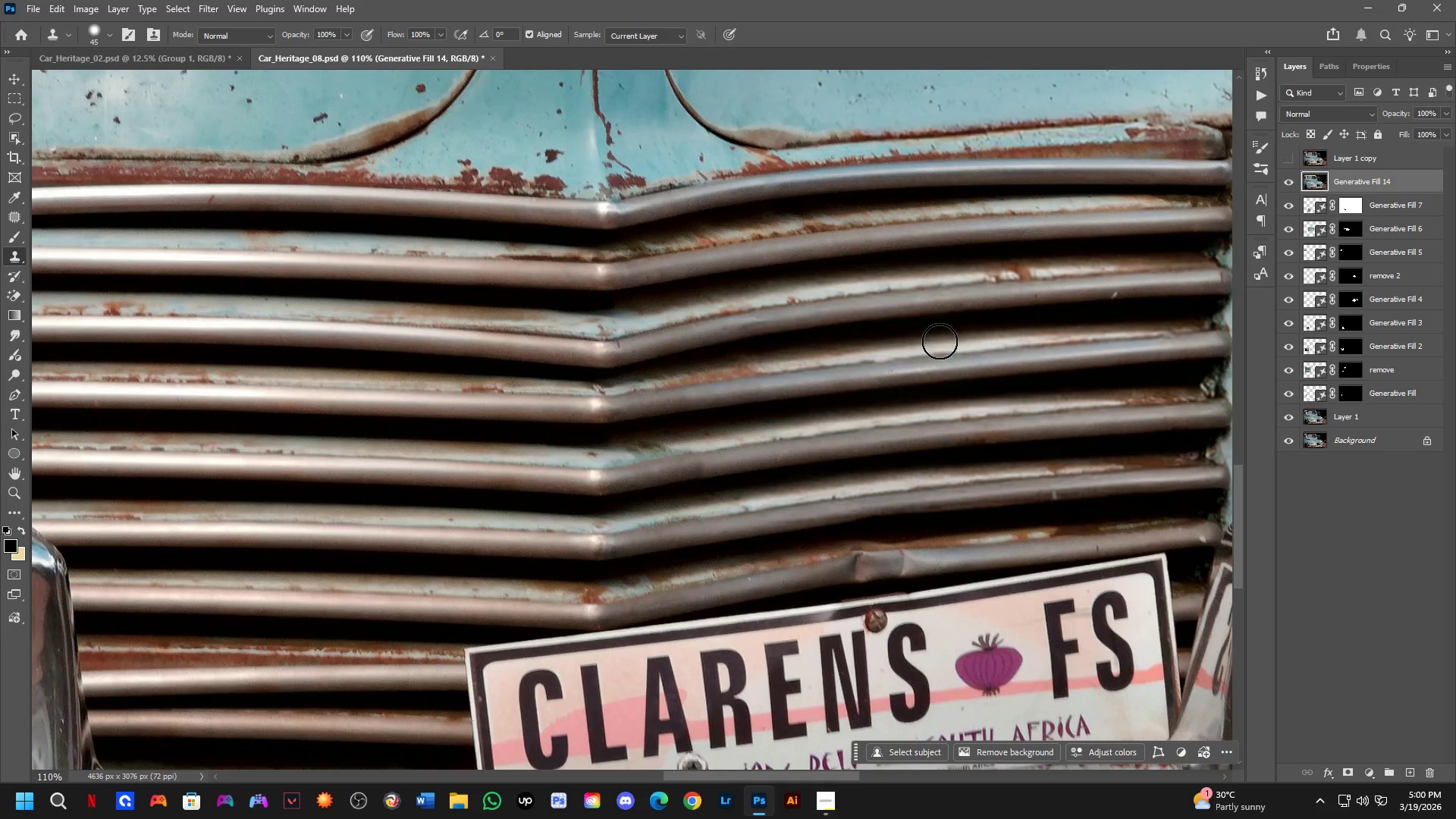 
left_click_drag(start_coordinate=[932, 481], to_coordinate=[900, 475])
 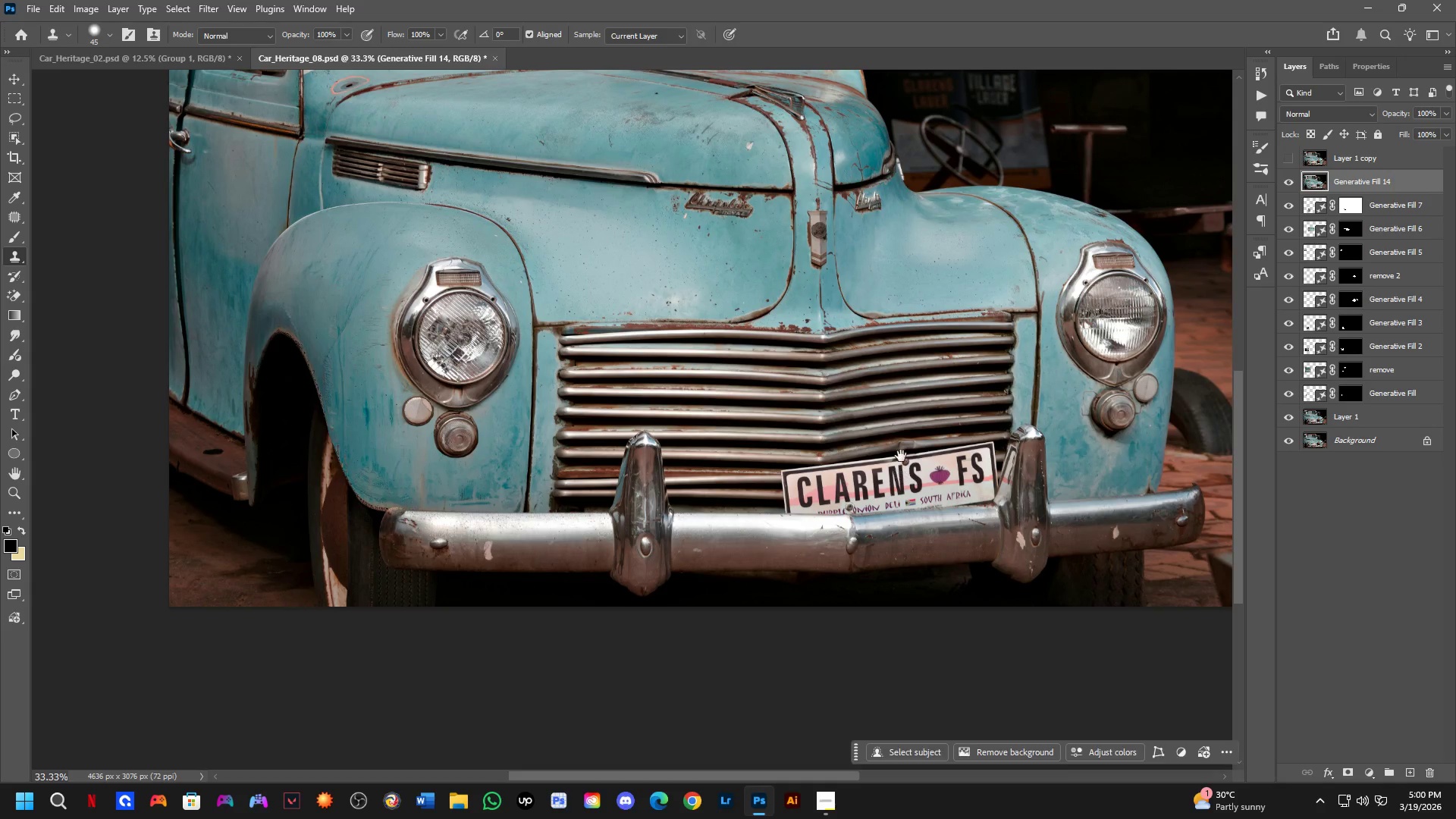 
scroll: coordinate [900, 404], scroll_direction: down, amount: 4.0
 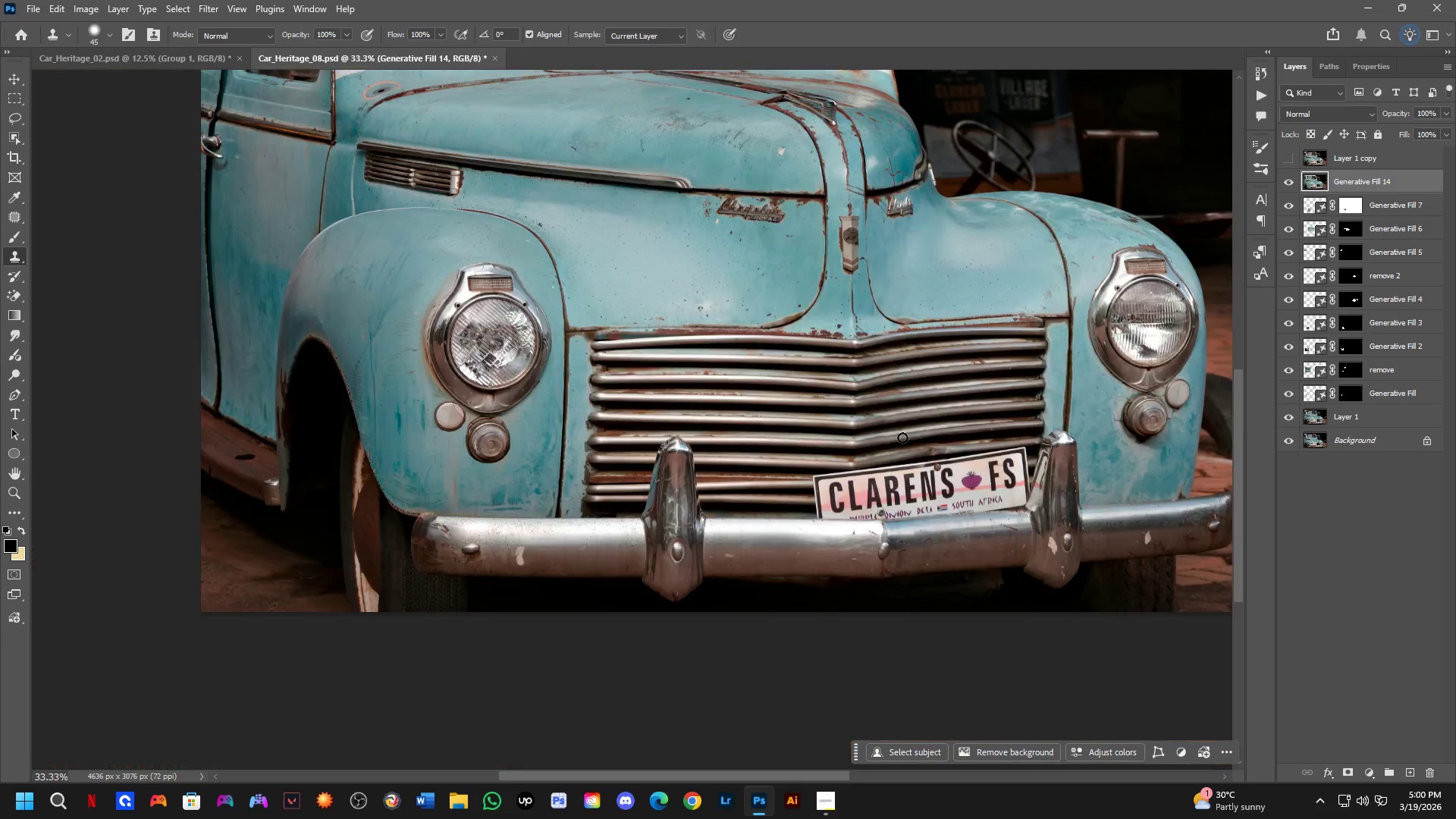 
key(Shift+ShiftLeft)
 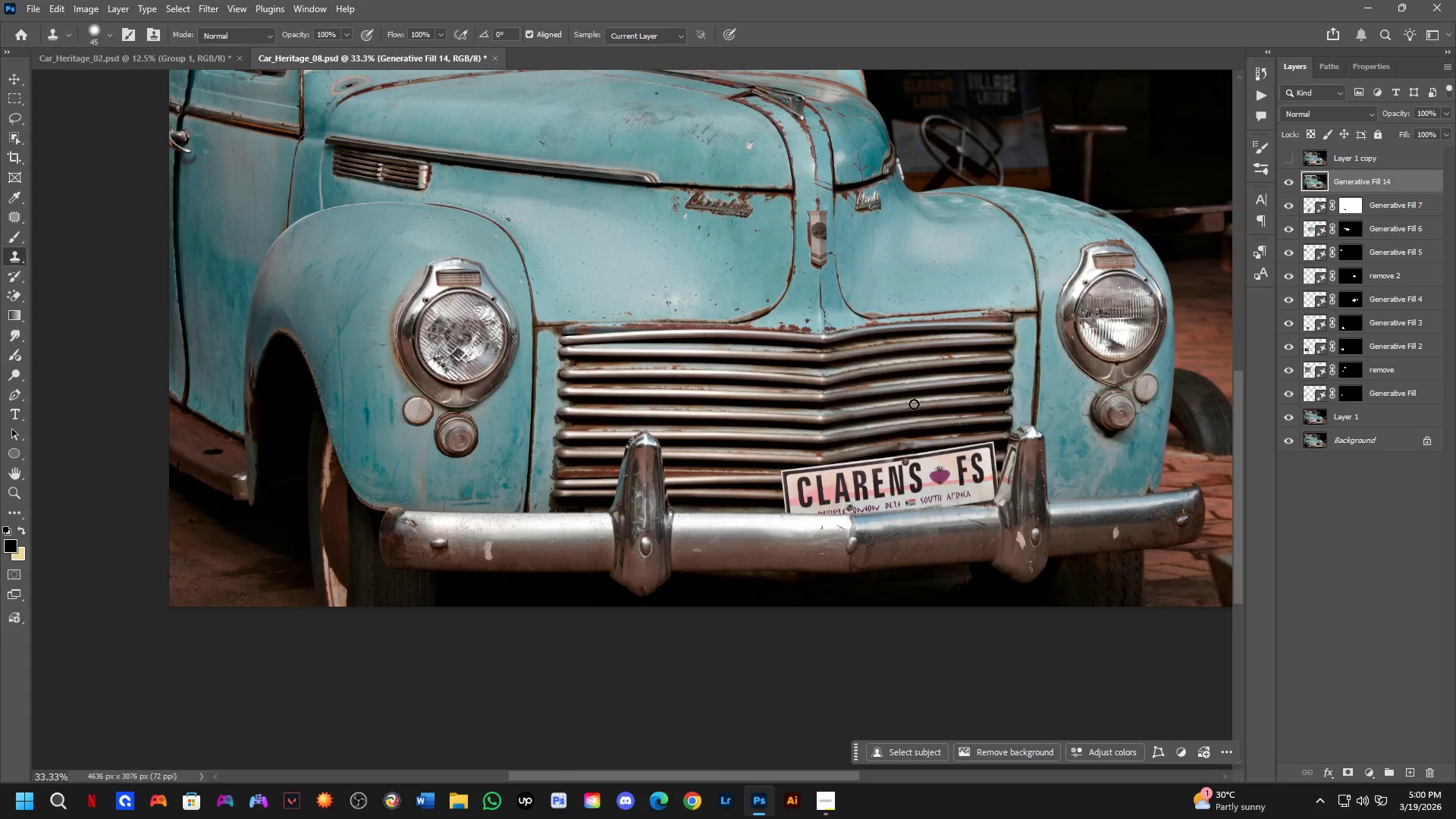 
hold_key(key=Space, duration=0.75)
 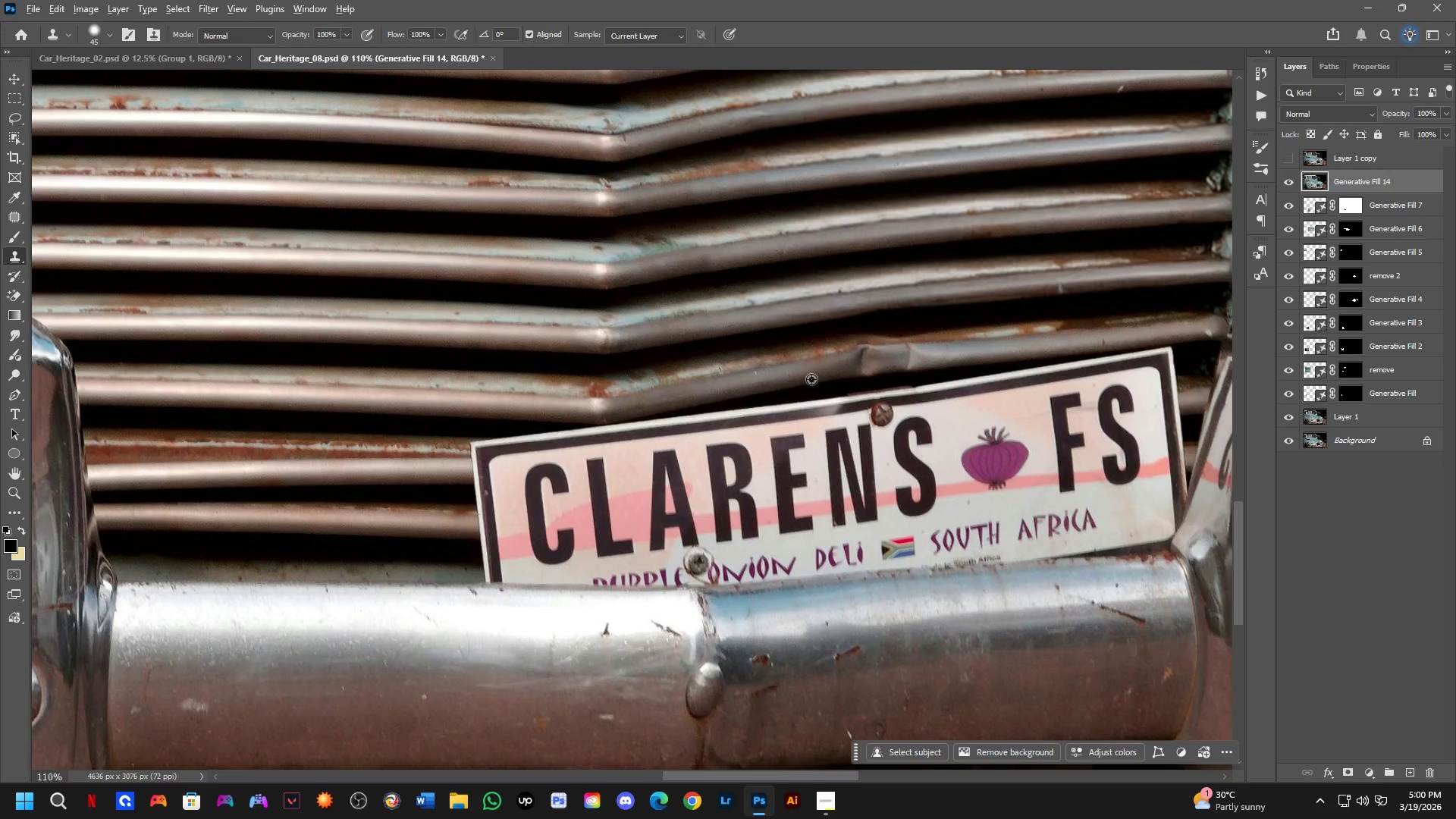 
scroll: coordinate [921, 384], scroll_direction: up, amount: 4.0
 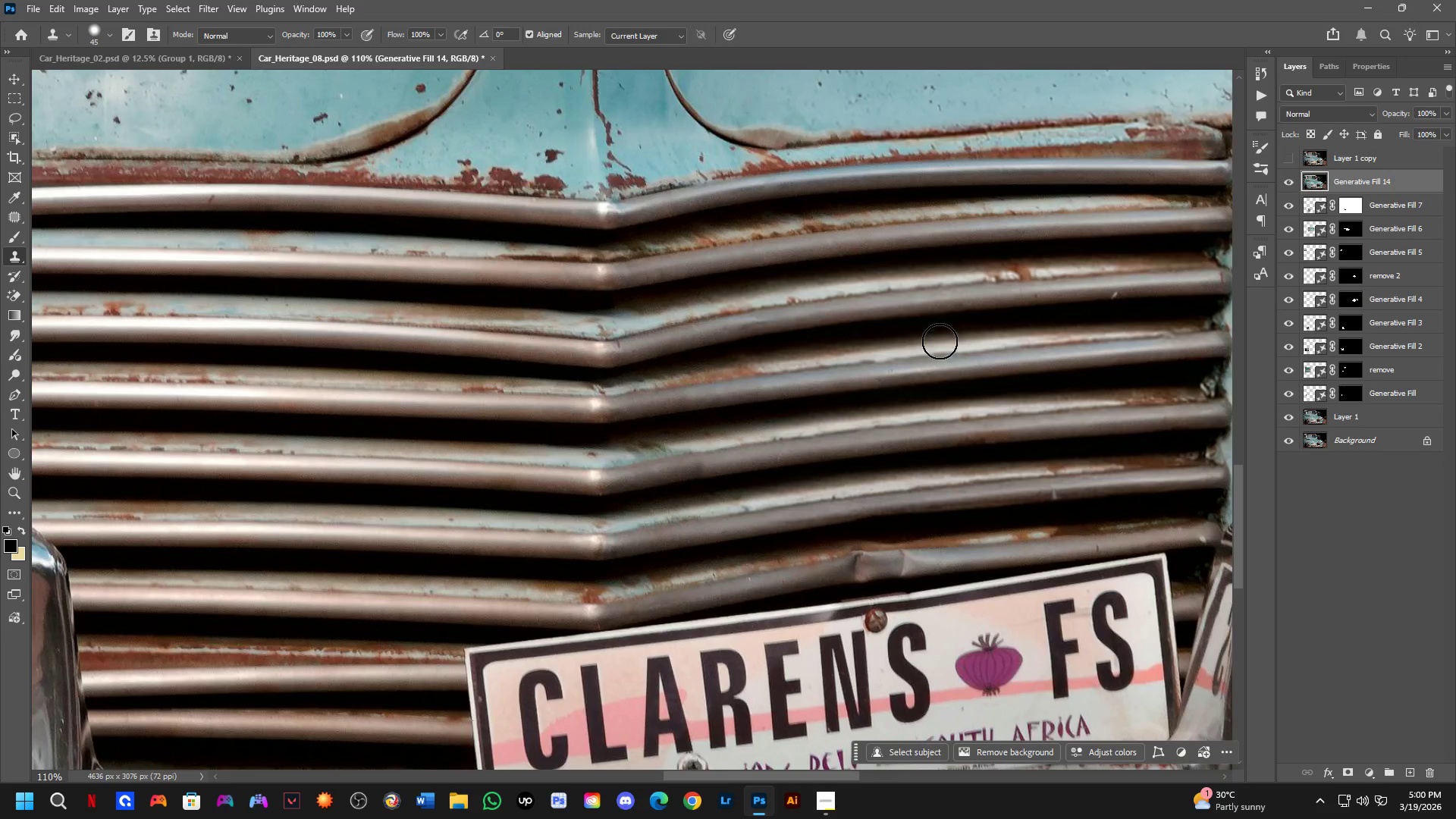 
left_click_drag(start_coordinate=[949, 398], to_coordinate=[956, 192])
 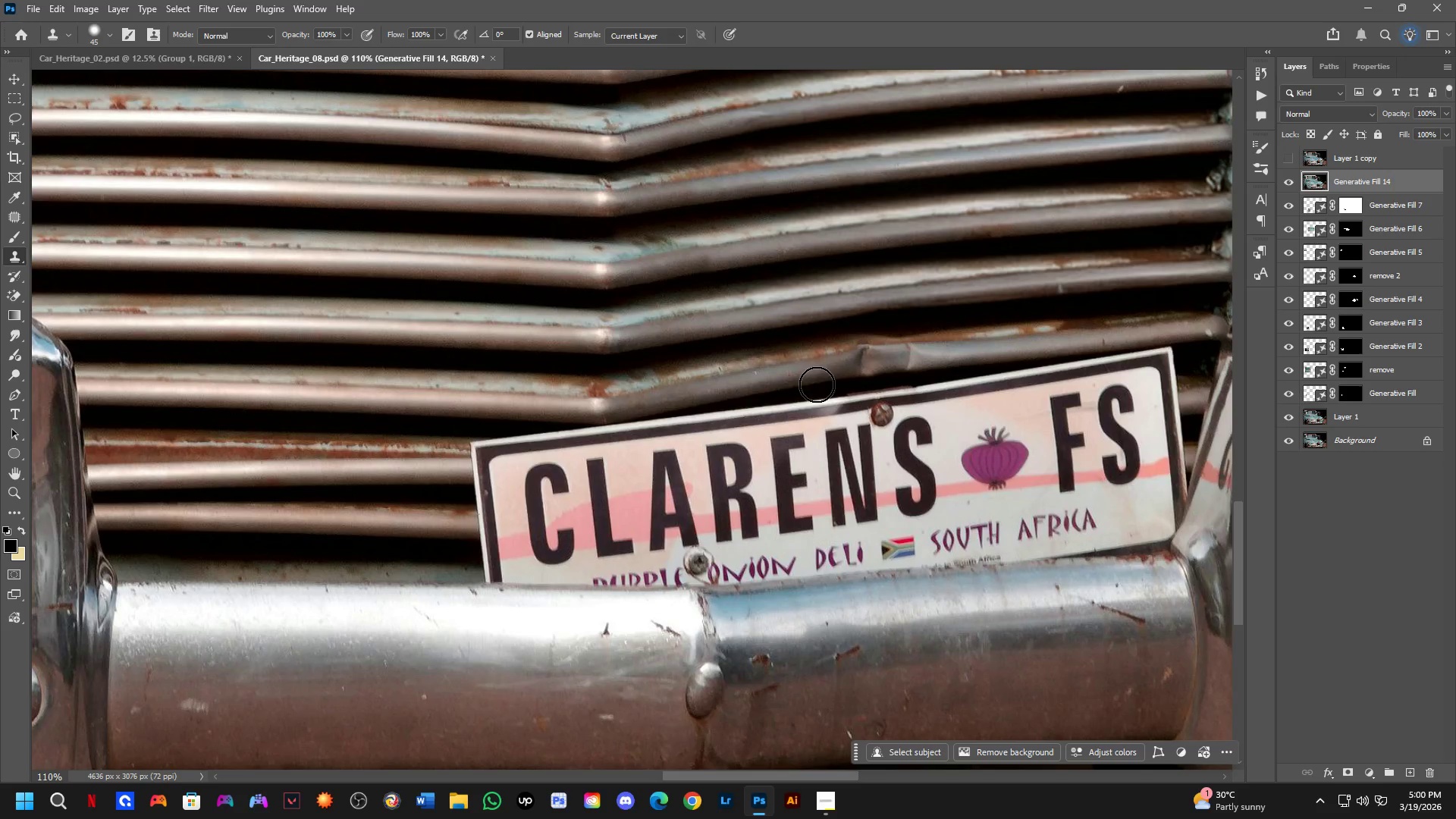 
hold_key(key=AltLeft, duration=1.5)
 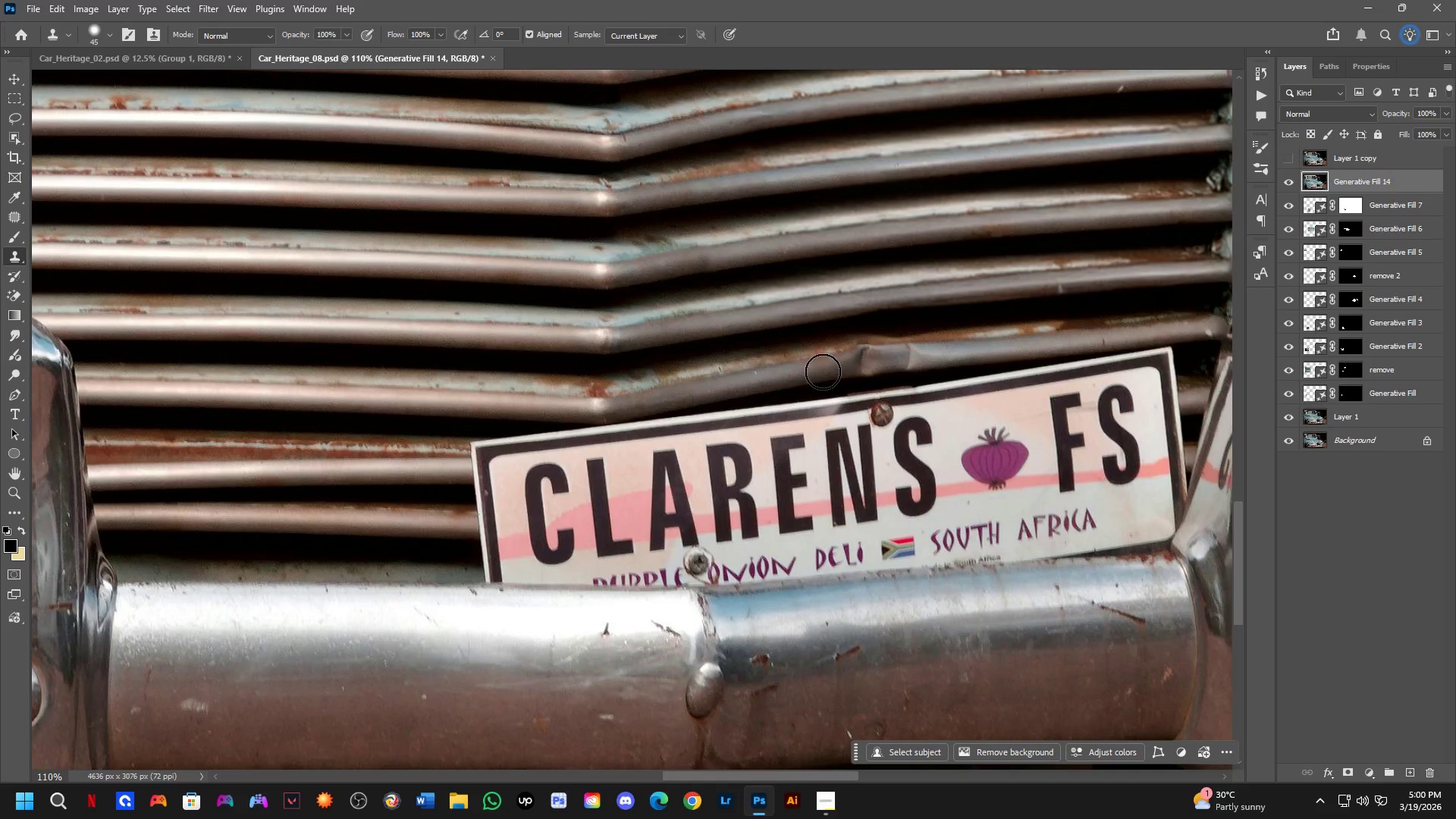 
hold_key(key=AltLeft, duration=0.39)
left_click([805, 372])
 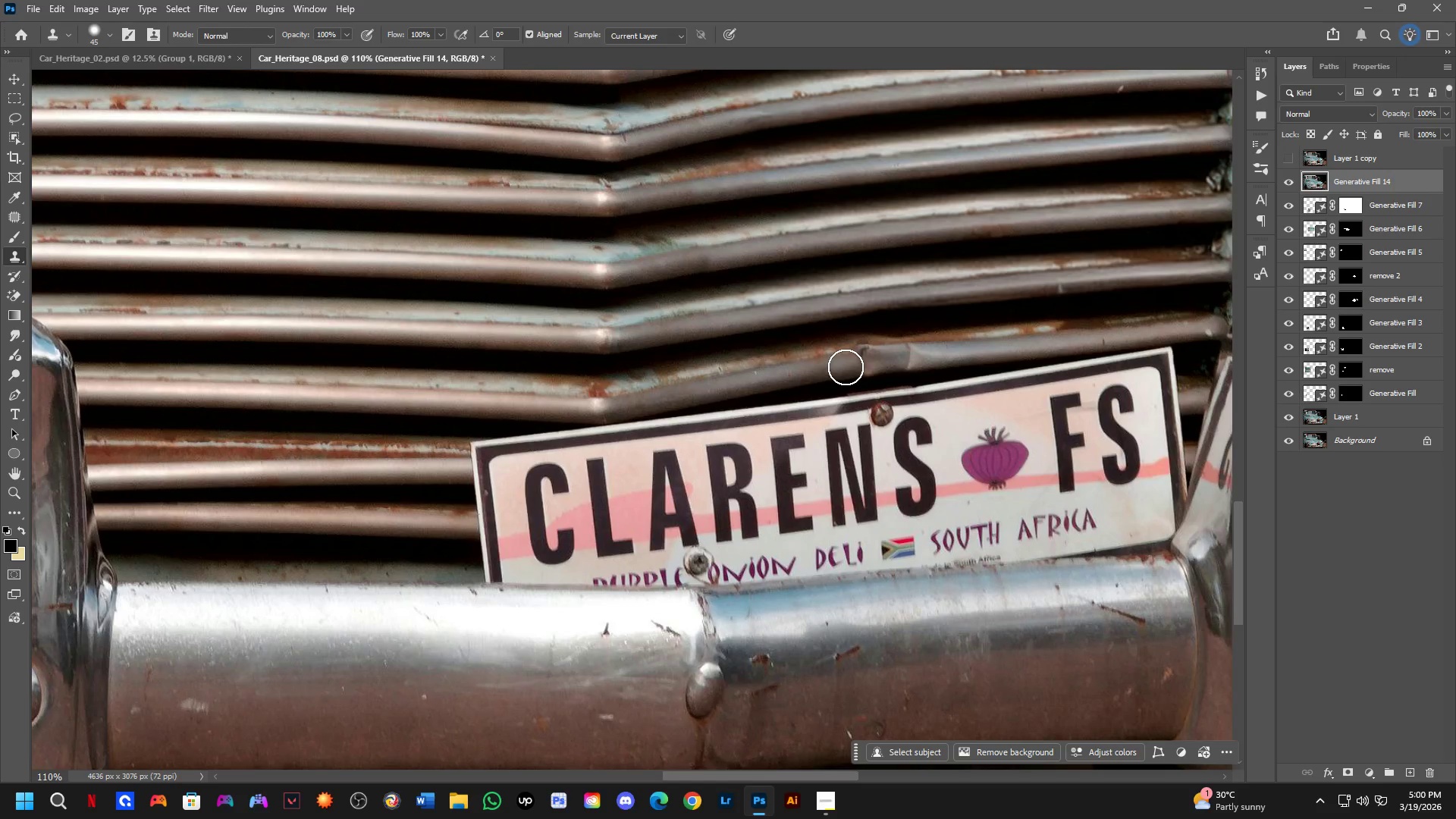 
double_click([871, 362])
 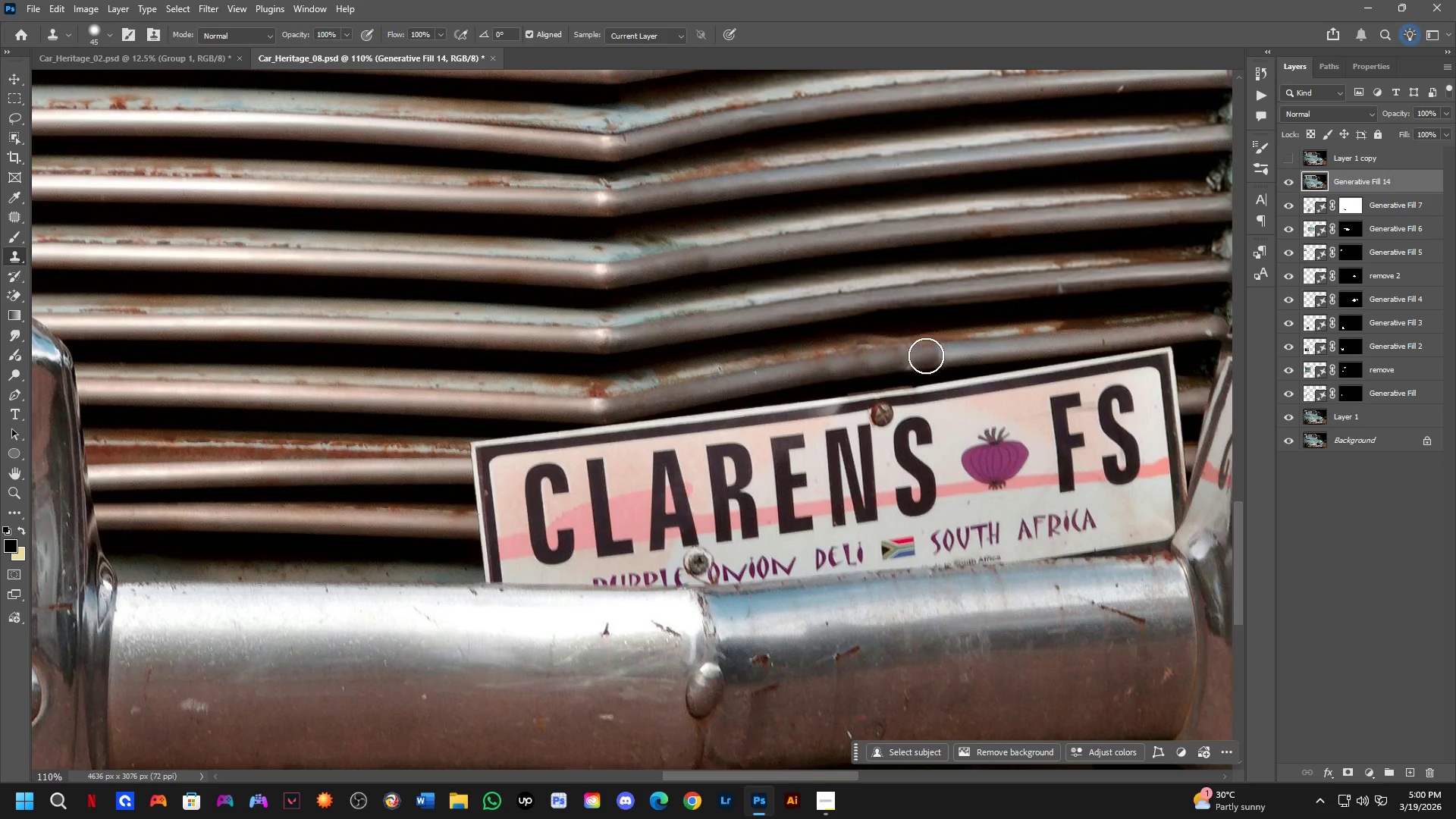 
hold_key(key=AltLeft, duration=0.45)
 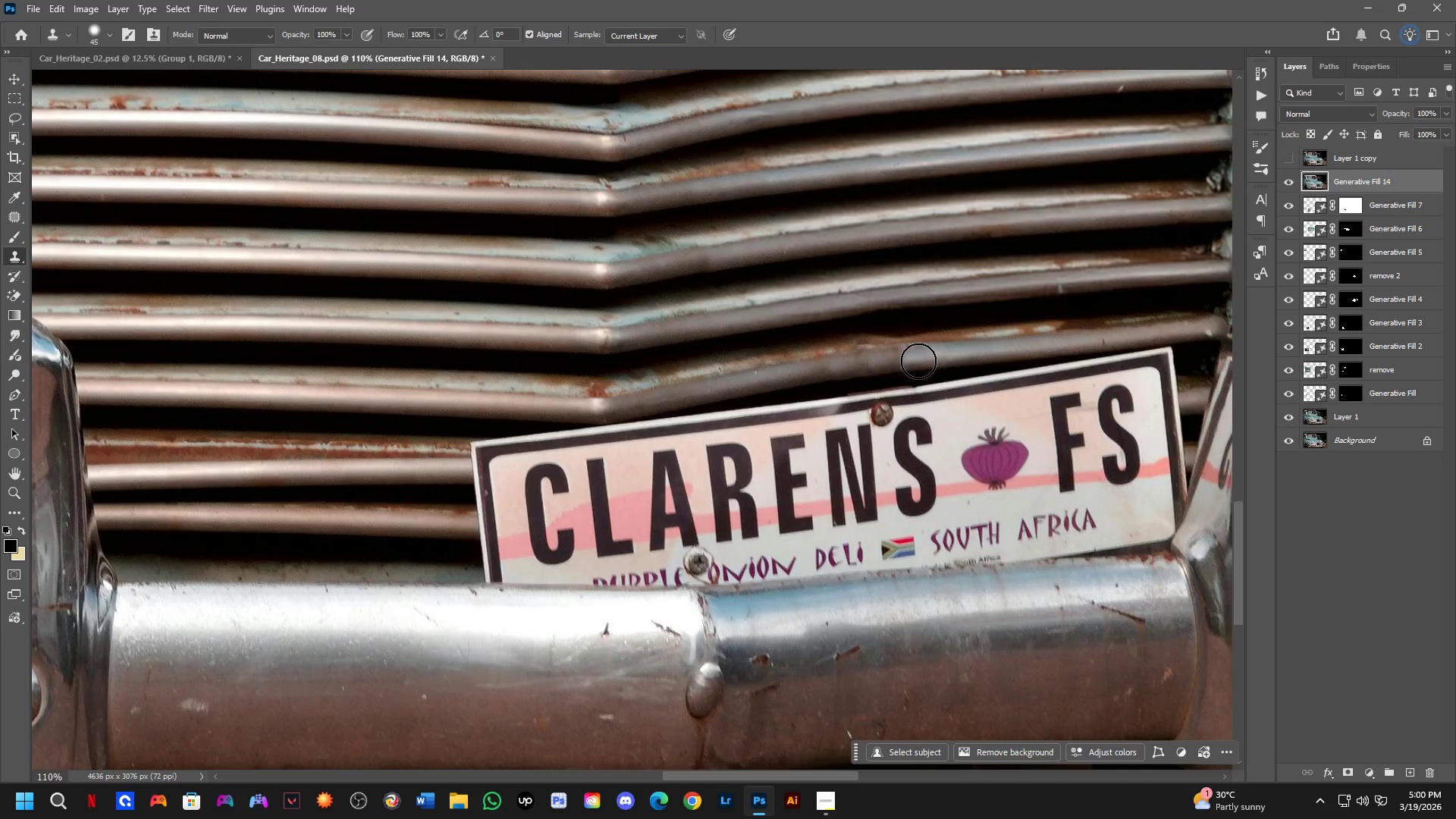 
left_click([918, 361])
 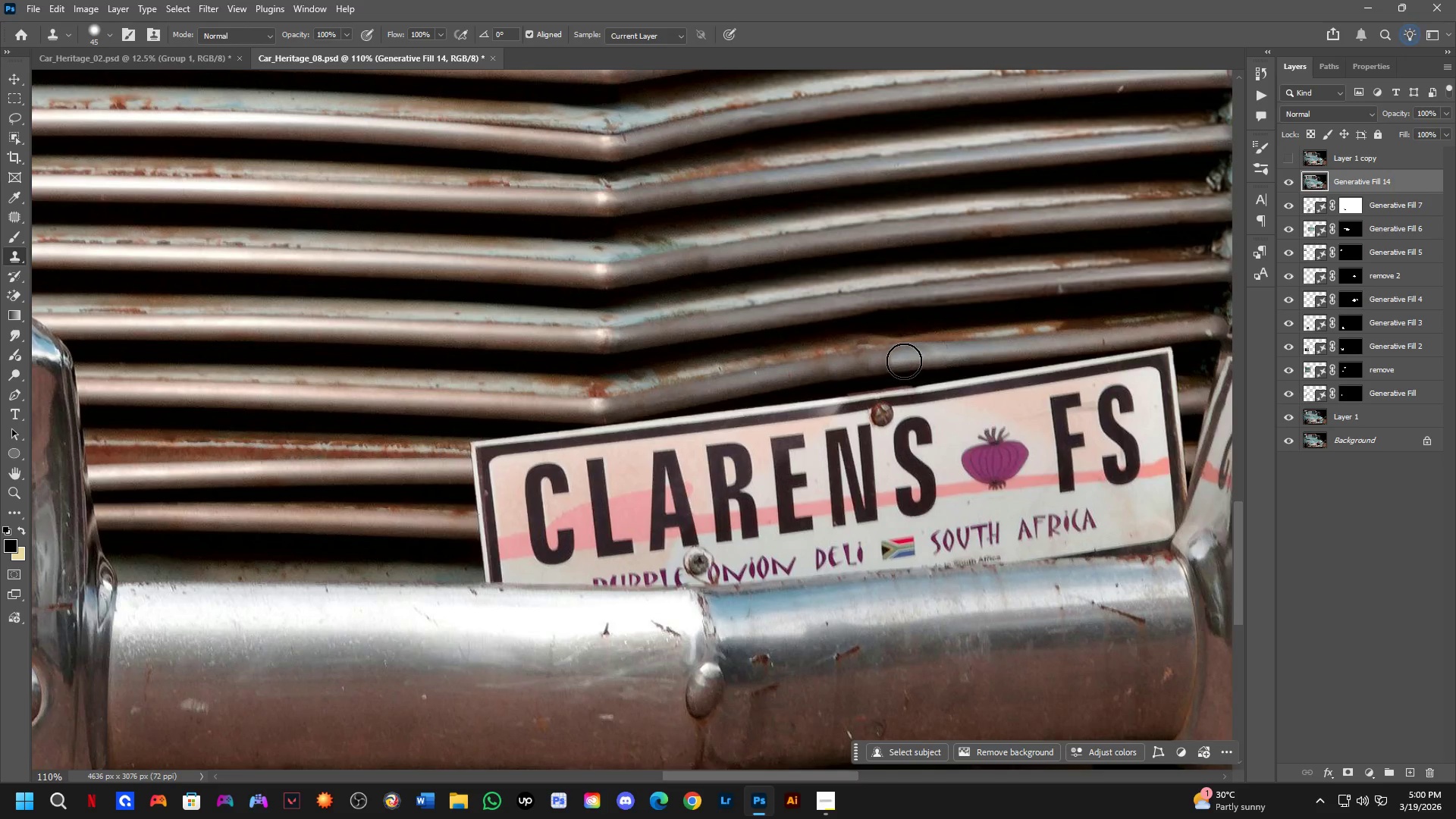 
double_click([894, 360])
 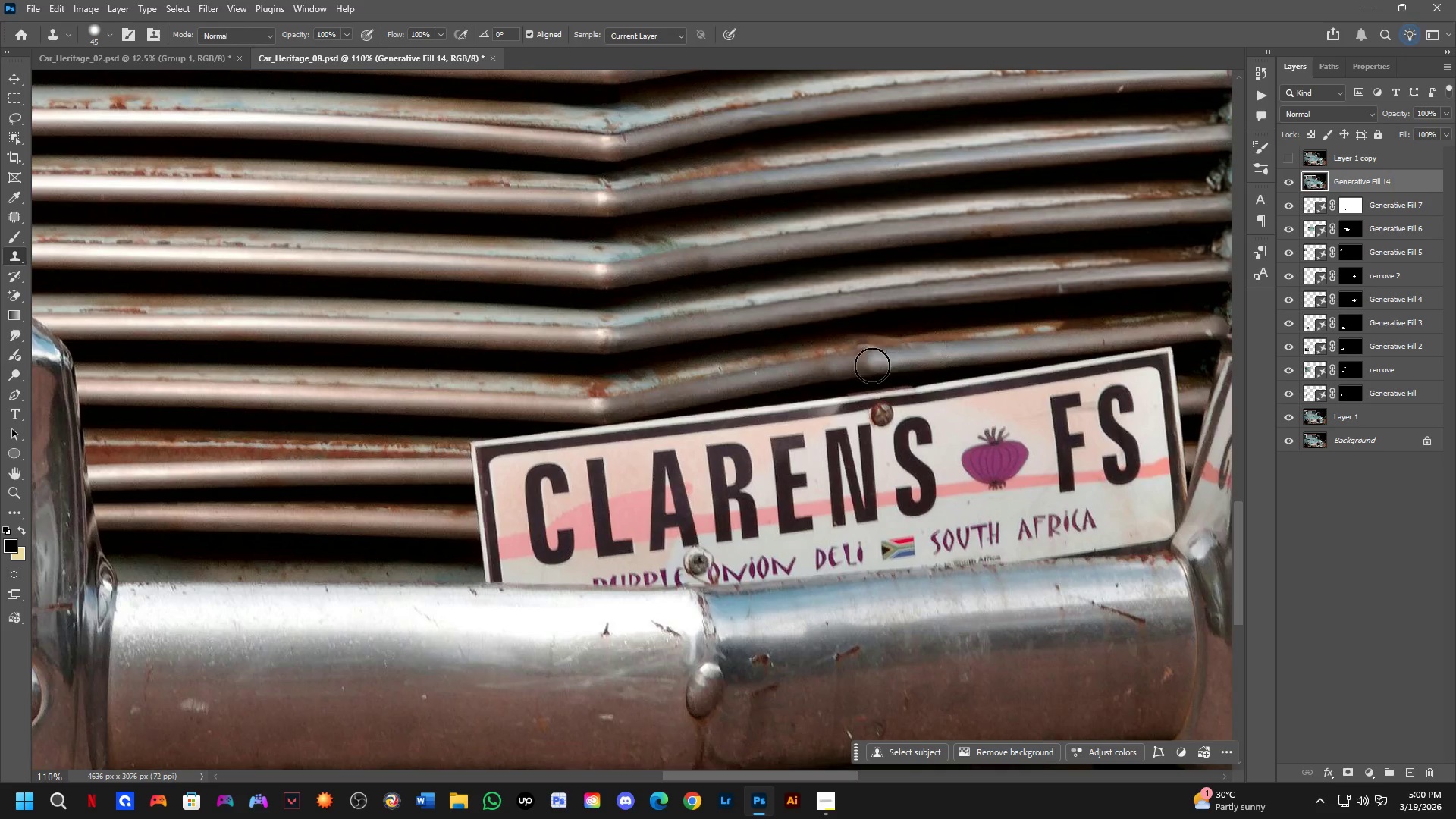 
key(Shift+ShiftLeft)
 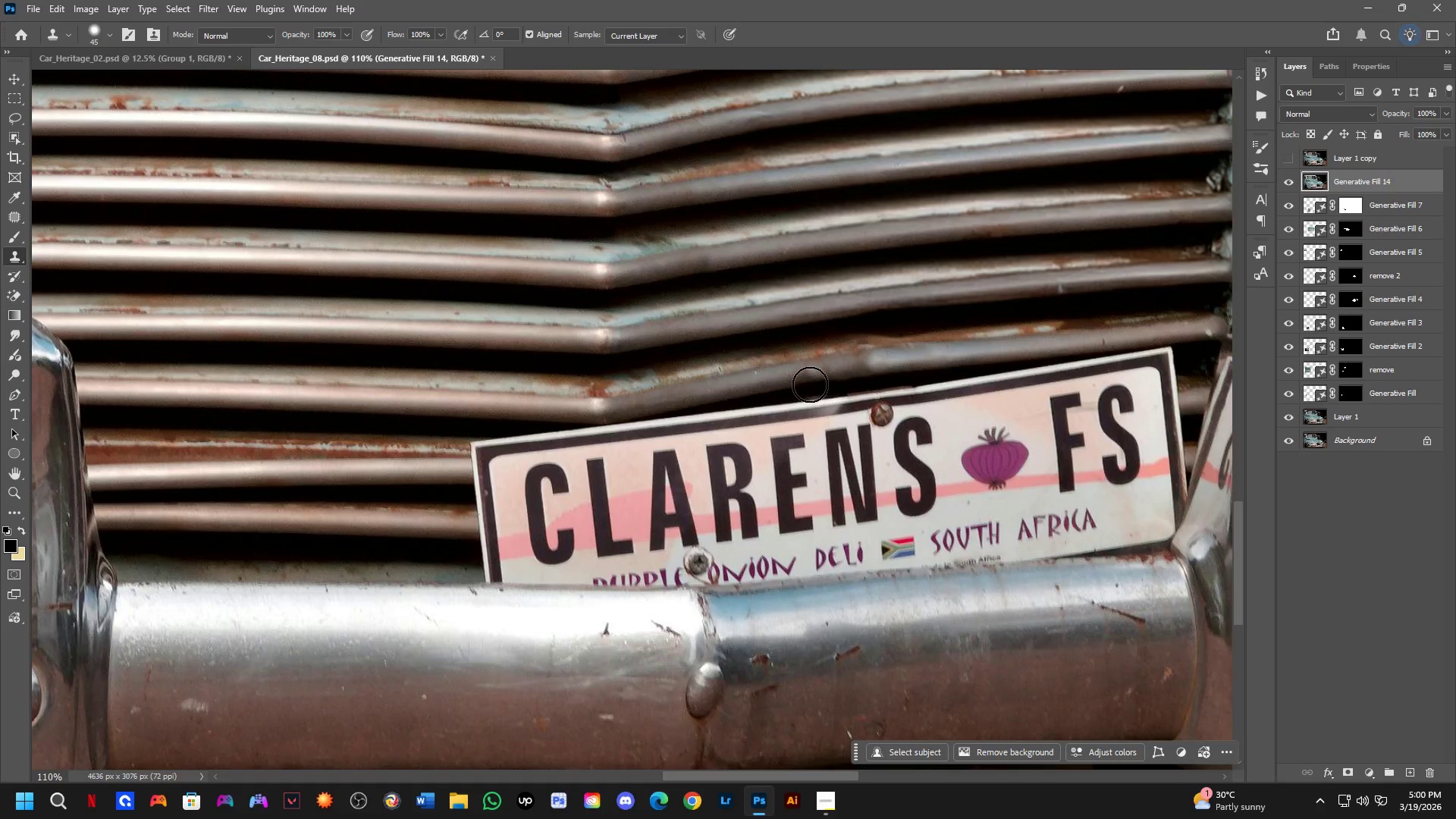 
hold_key(key=Space, duration=0.53)
 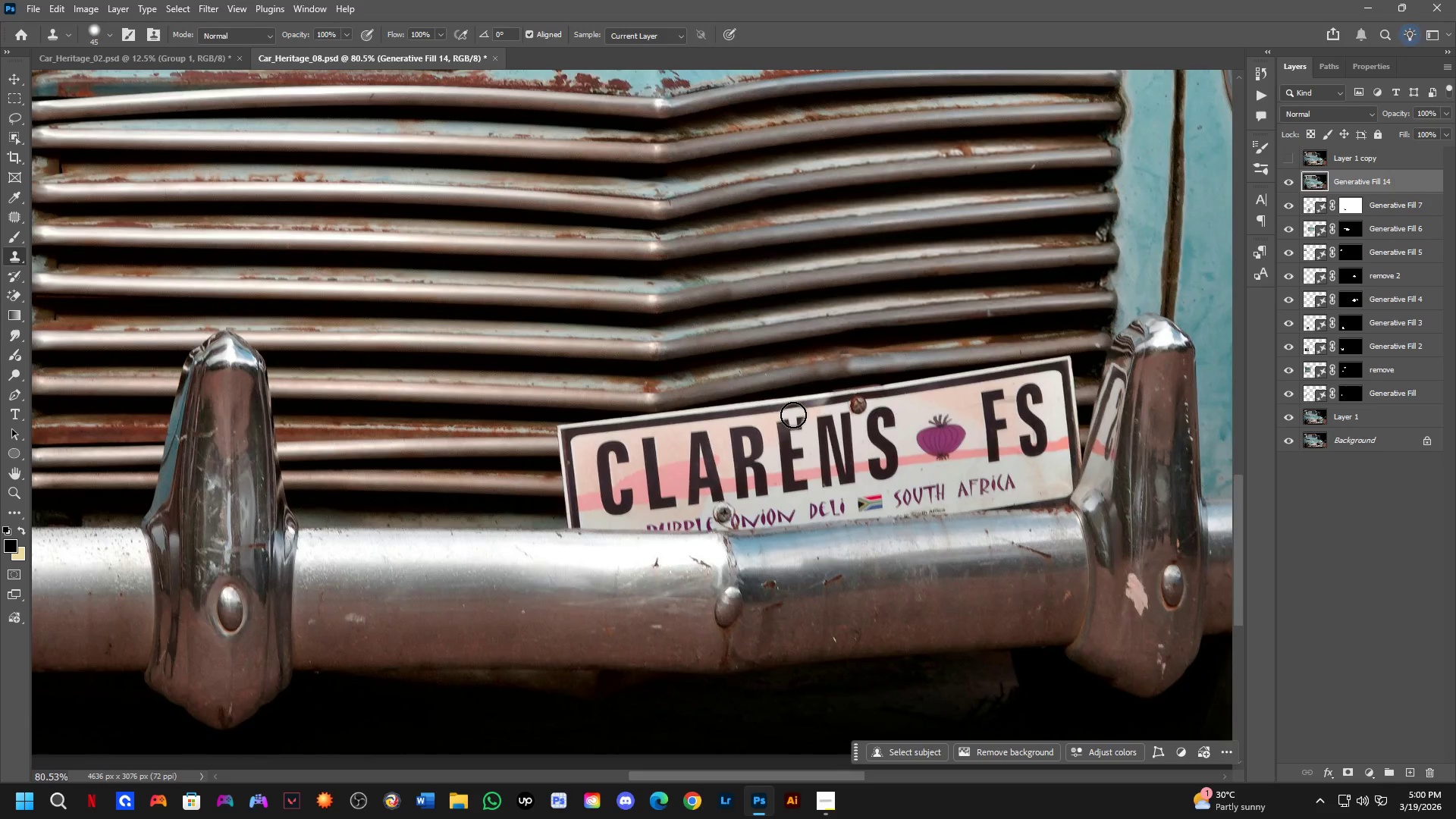 
left_click_drag(start_coordinate=[833, 413], to_coordinate=[827, 422])
 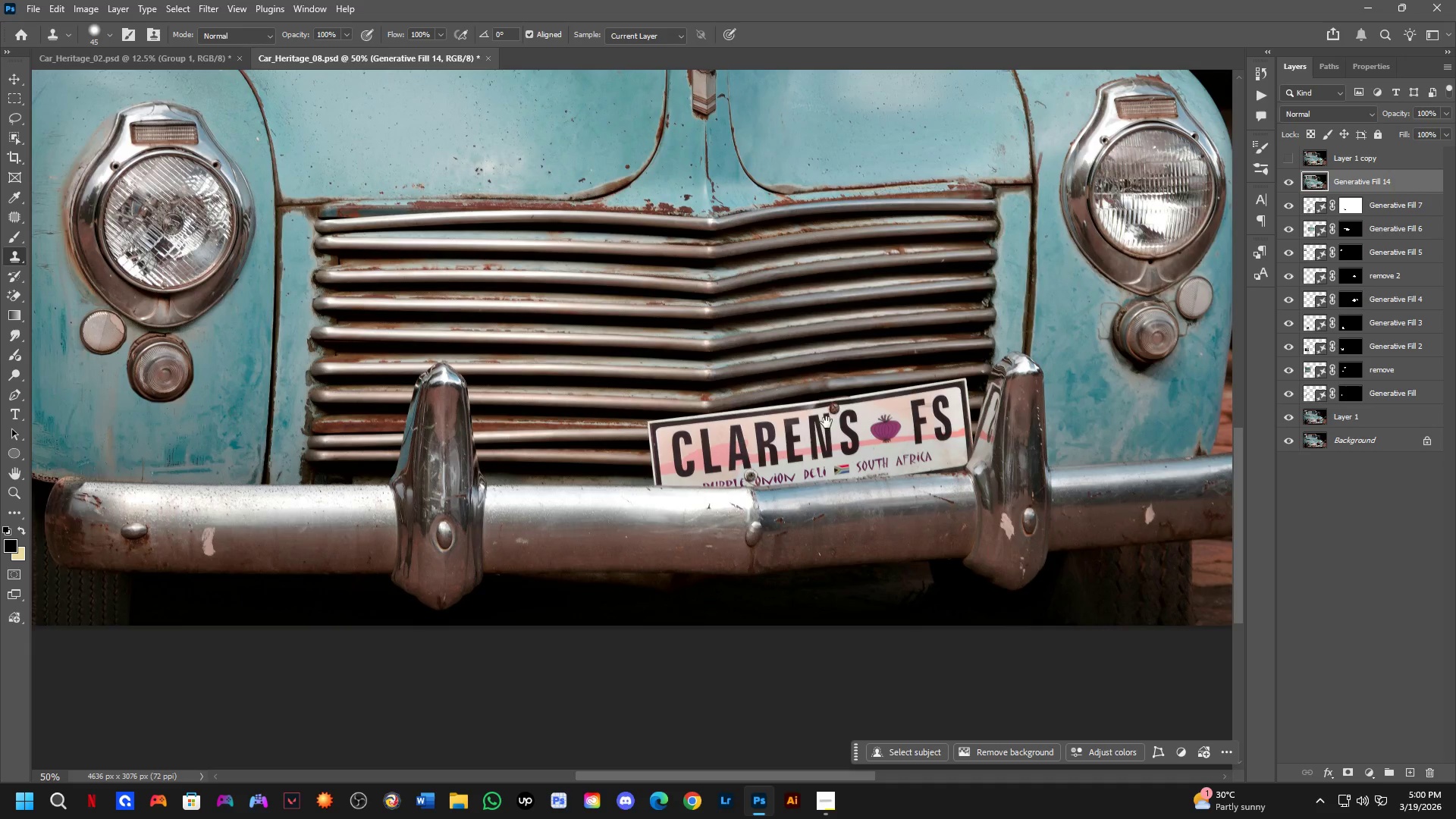 
scroll: coordinate [805, 385], scroll_direction: down, amount: 3.0
 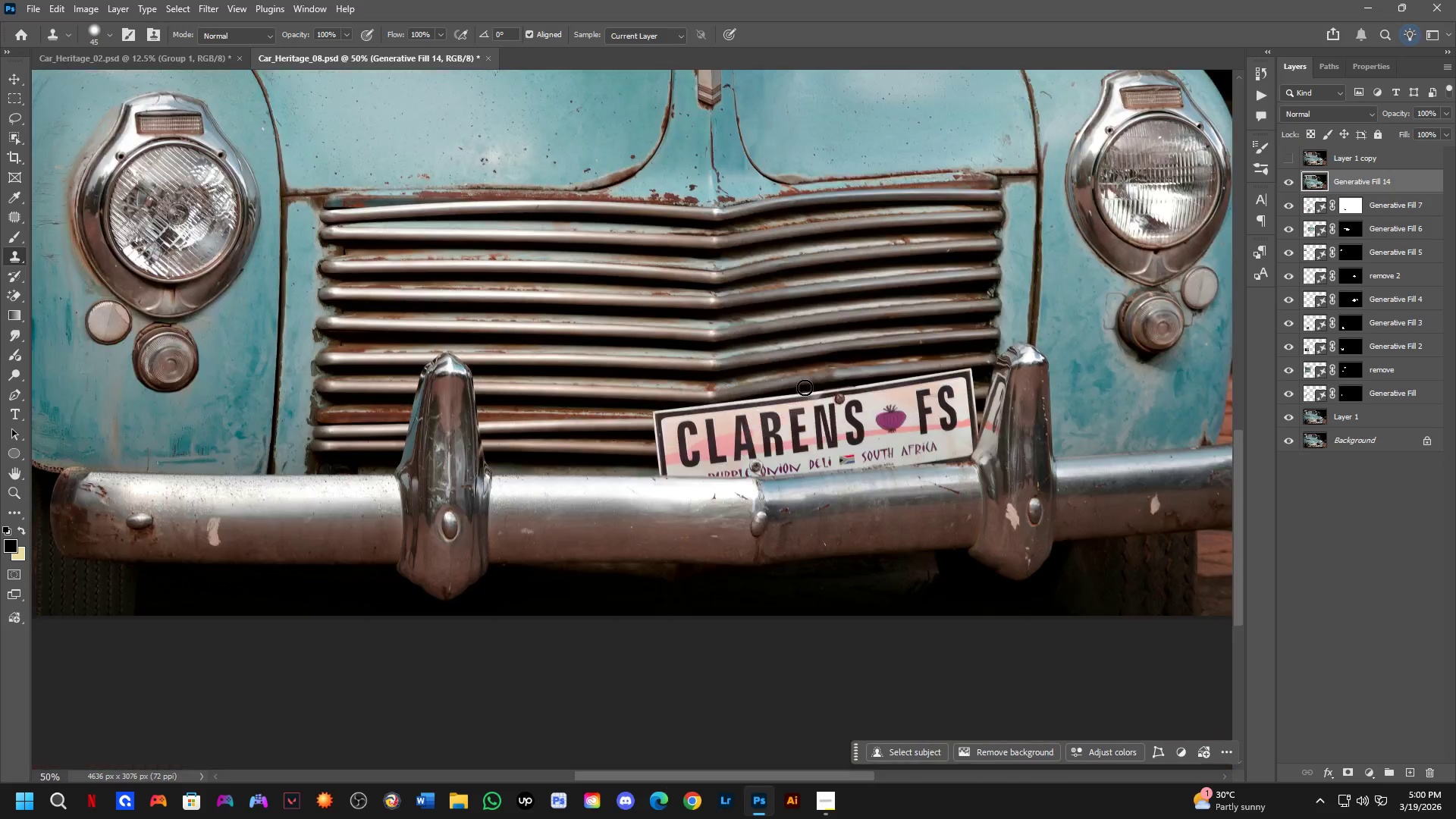 
key(Shift+ShiftLeft)
 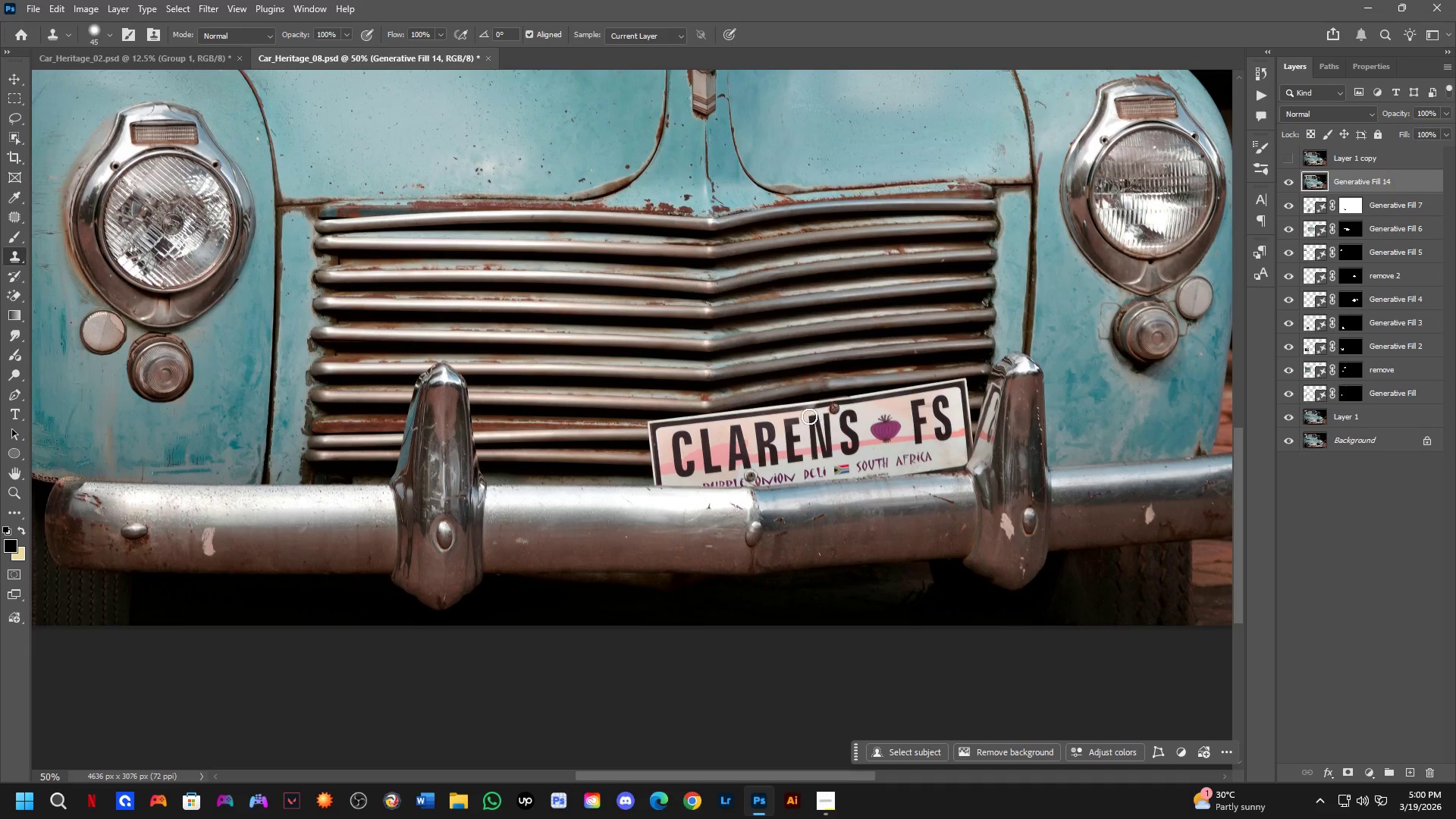 
key(L)
 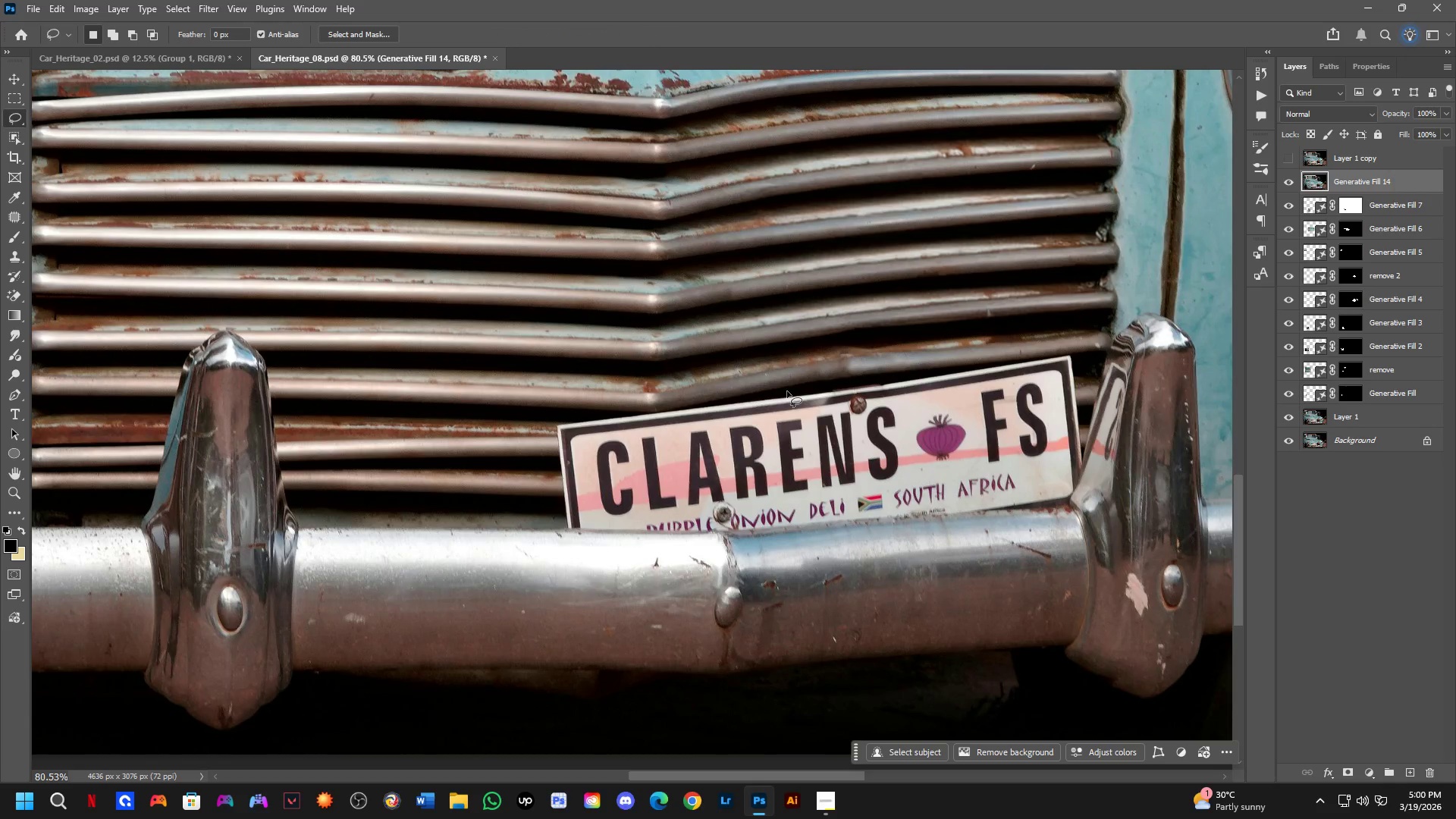 
scroll: coordinate [793, 415], scroll_direction: up, amount: 5.0
 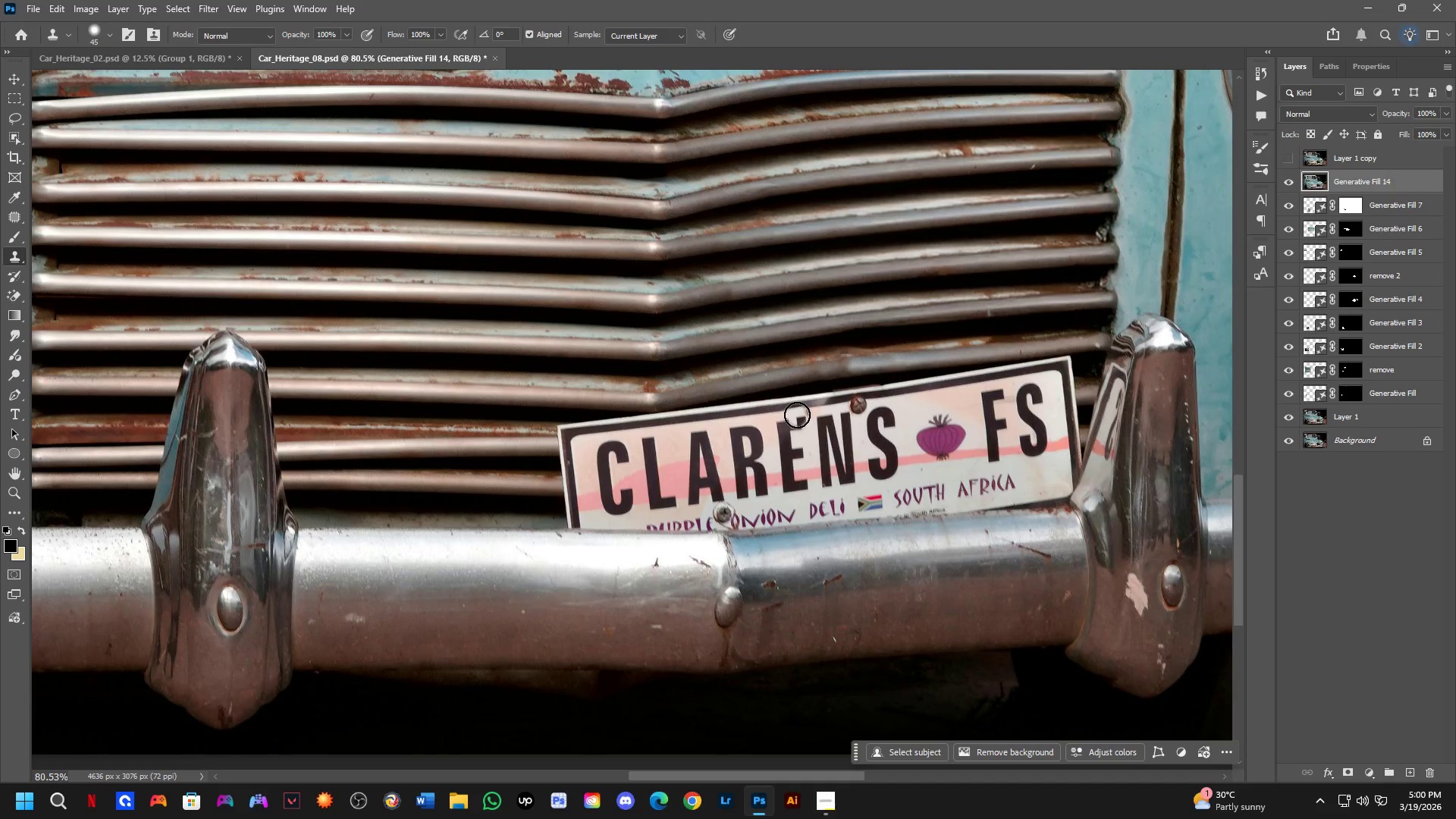 
key(Shift+ShiftLeft)
 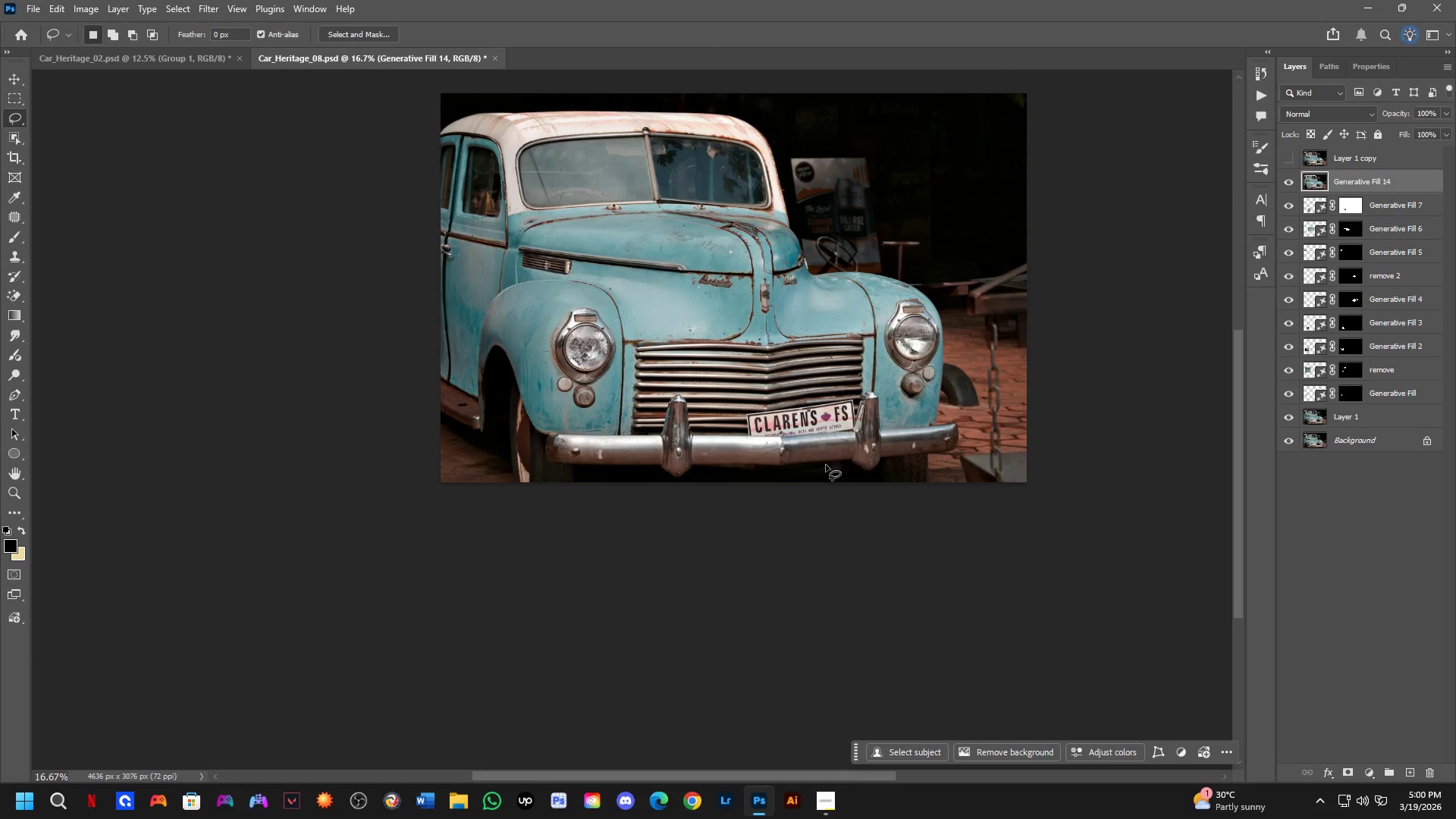 
scroll: coordinate [799, 417], scroll_direction: down, amount: 8.0
 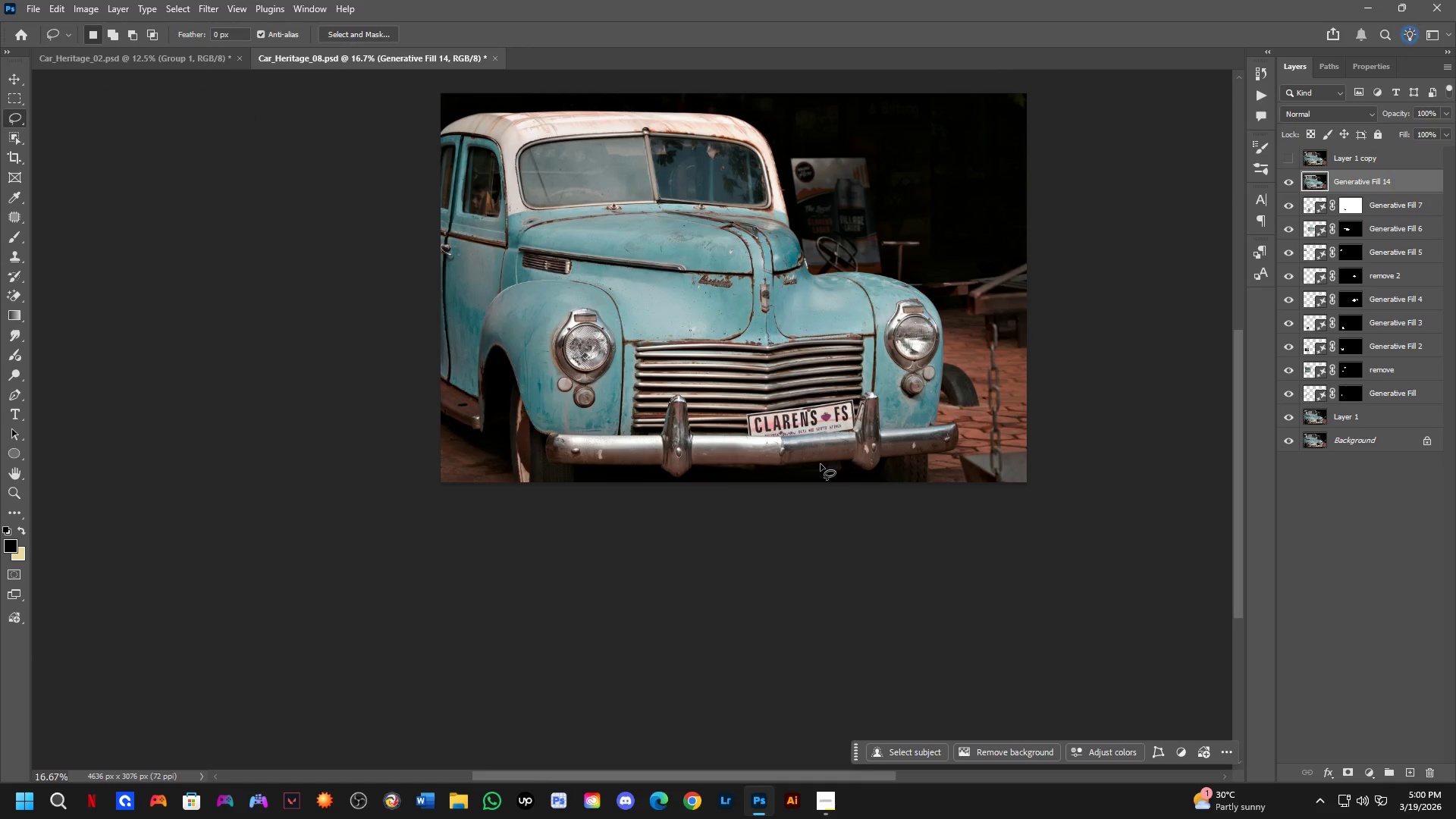 
key(Shift+ShiftLeft)
 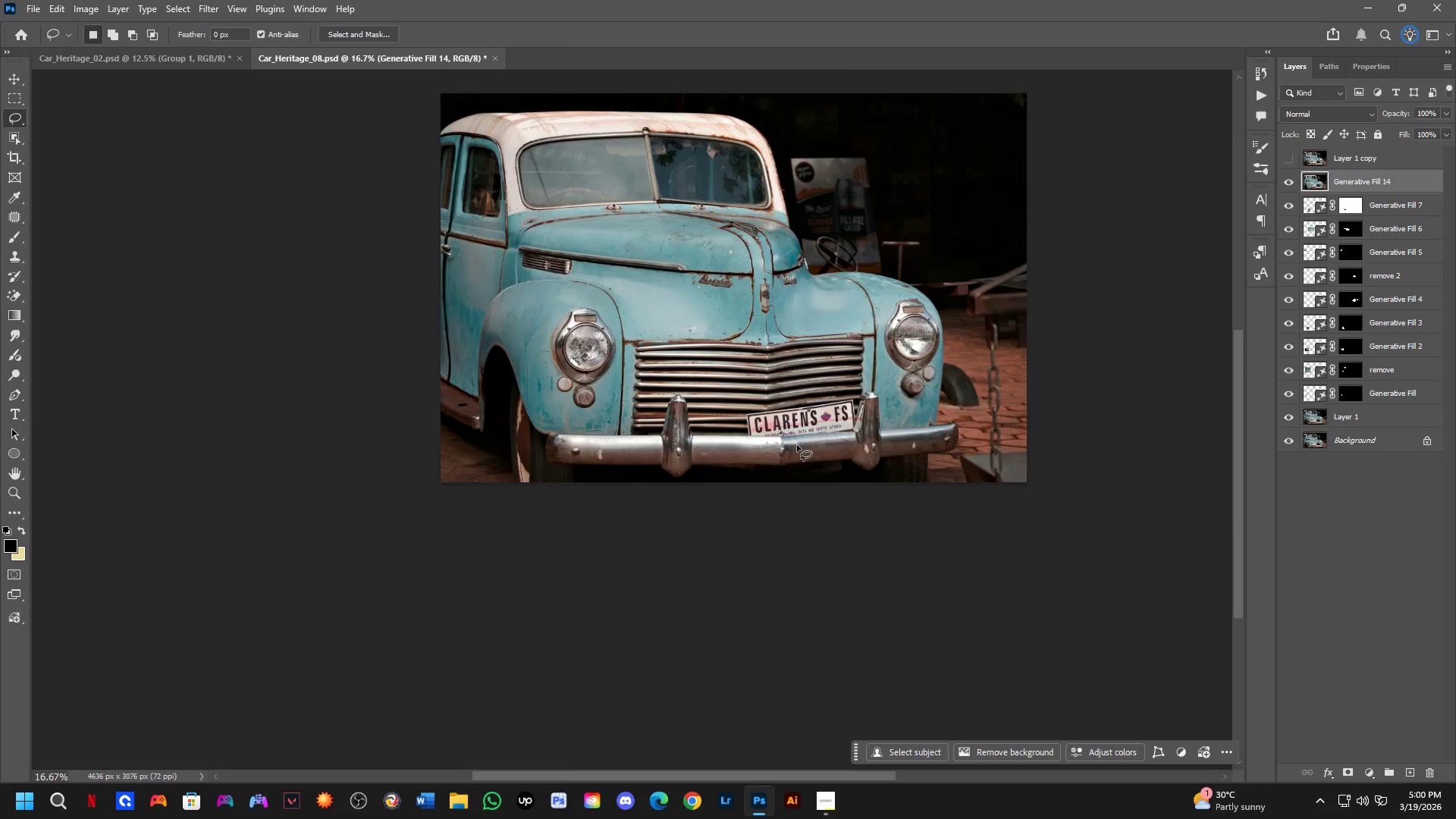 
scroll: coordinate [714, 403], scroll_direction: up, amount: 5.0
 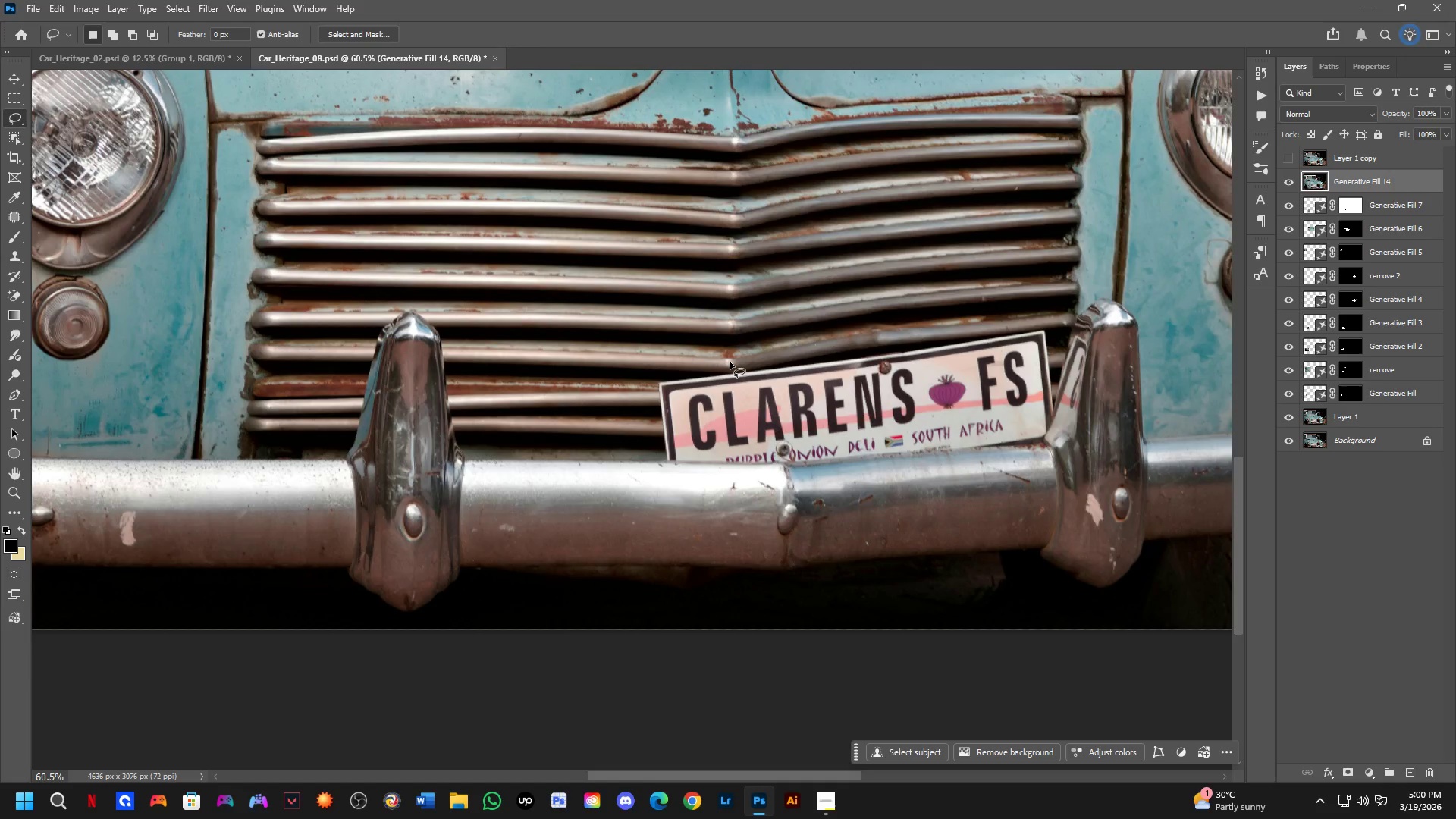 
left_click_drag(start_coordinate=[726, 360], to_coordinate=[995, 318])
 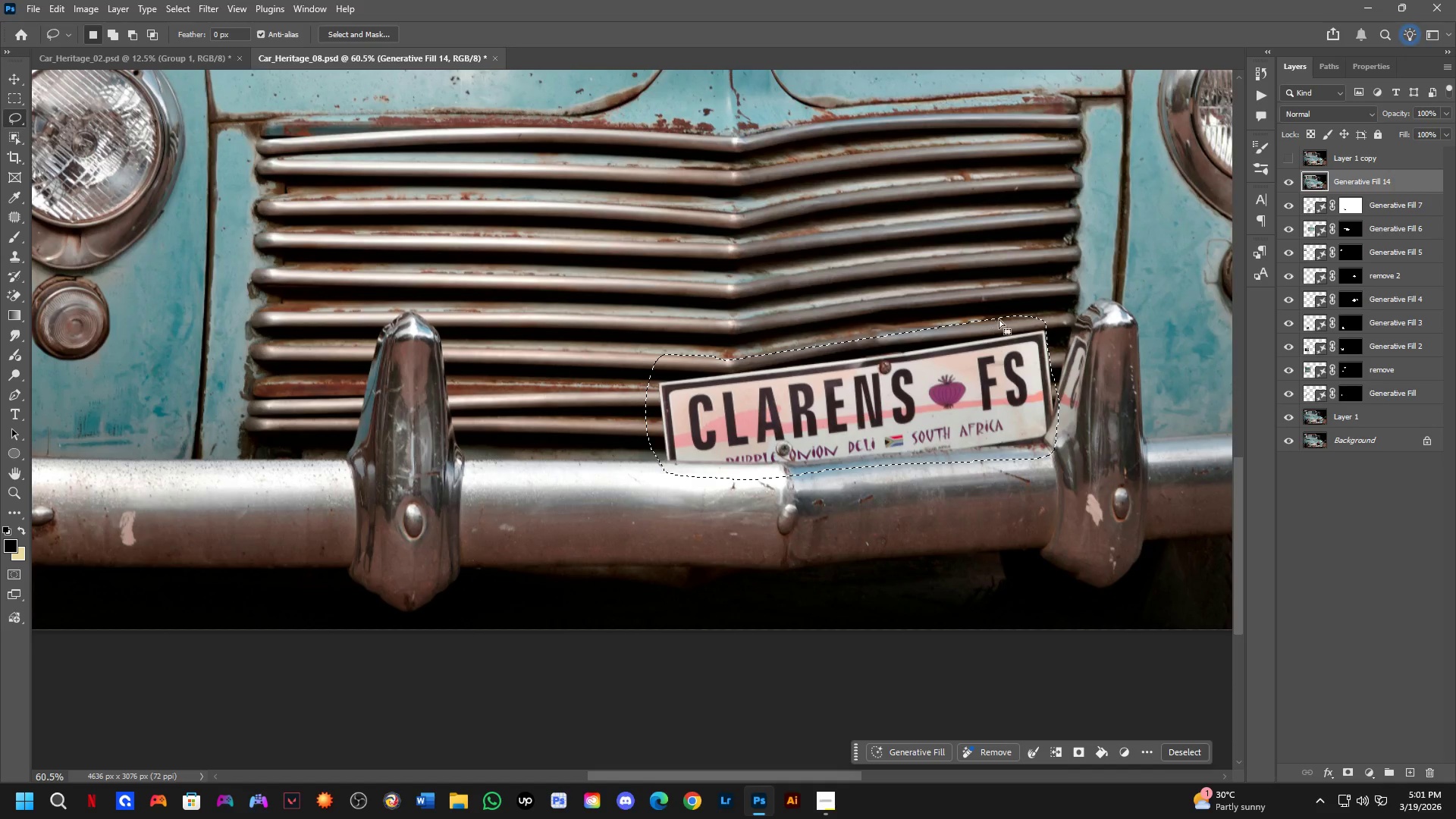 
hold_key(key=ShiftLeft, duration=0.41)
left_click_drag(start_coordinate=[1023, 322], to_coordinate=[1022, 425])
 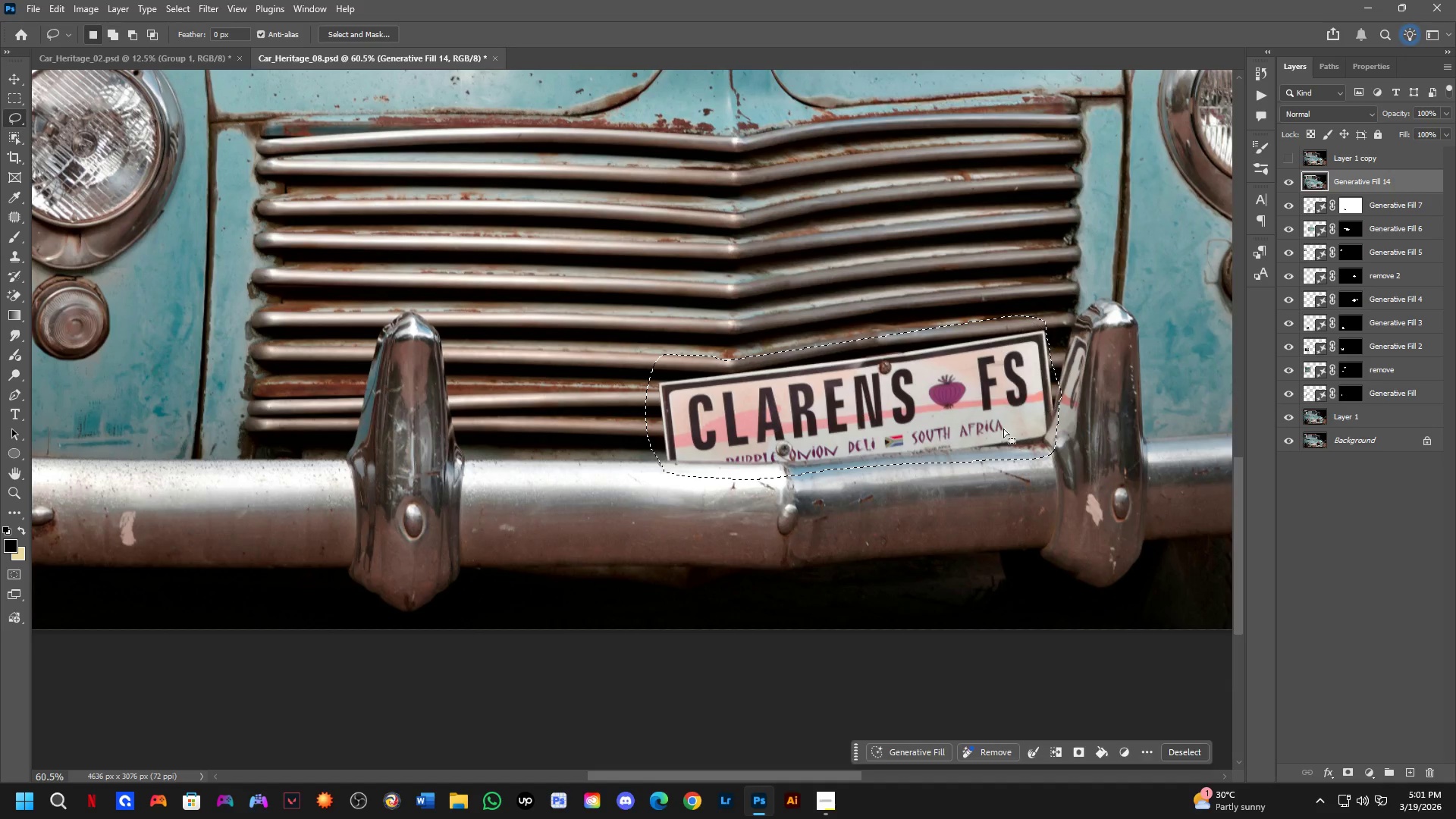 
hold_key(key=Space, duration=0.52)
 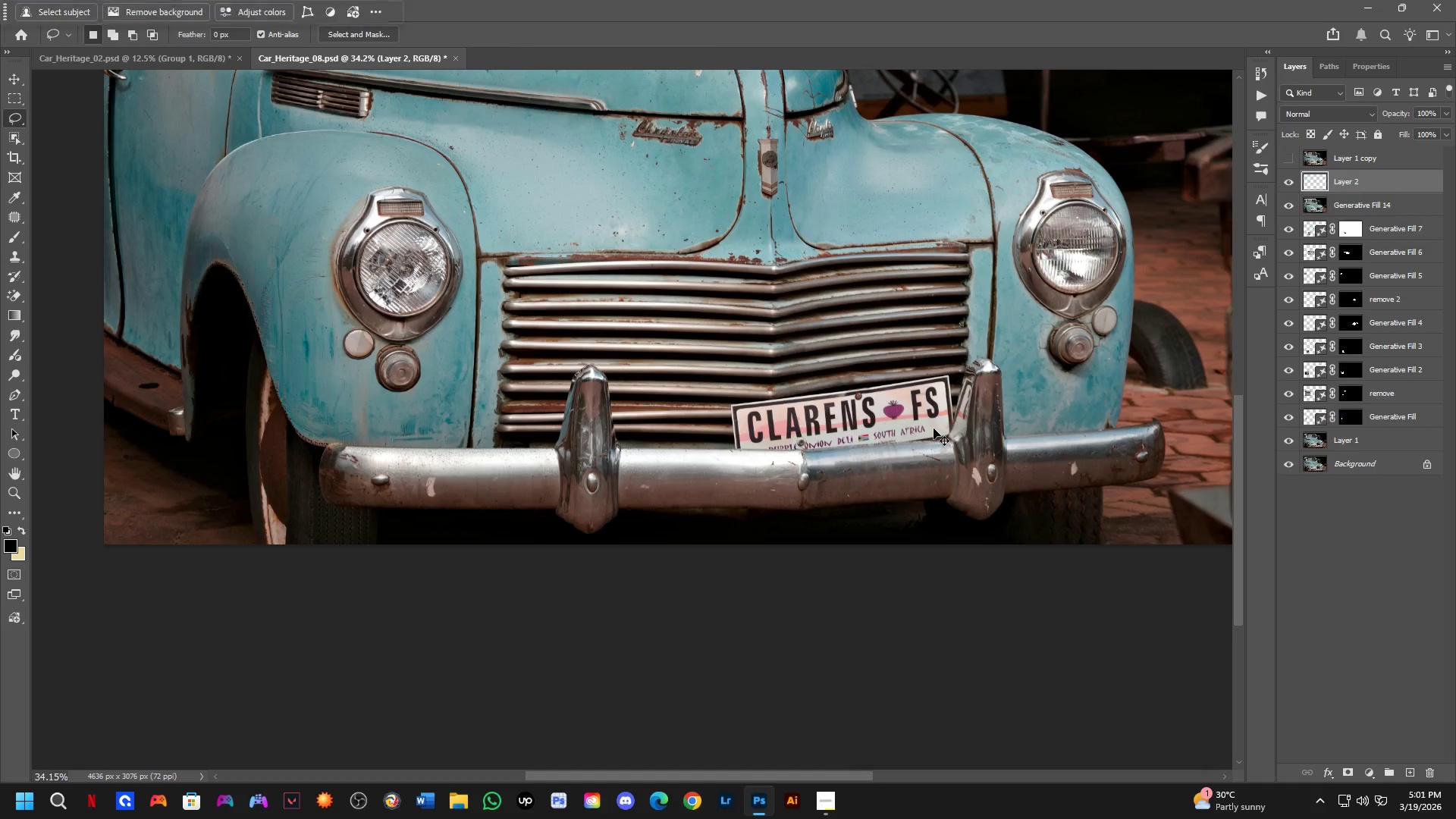 
left_click_drag(start_coordinate=[1015, 426], to_coordinate=[934, 429])
 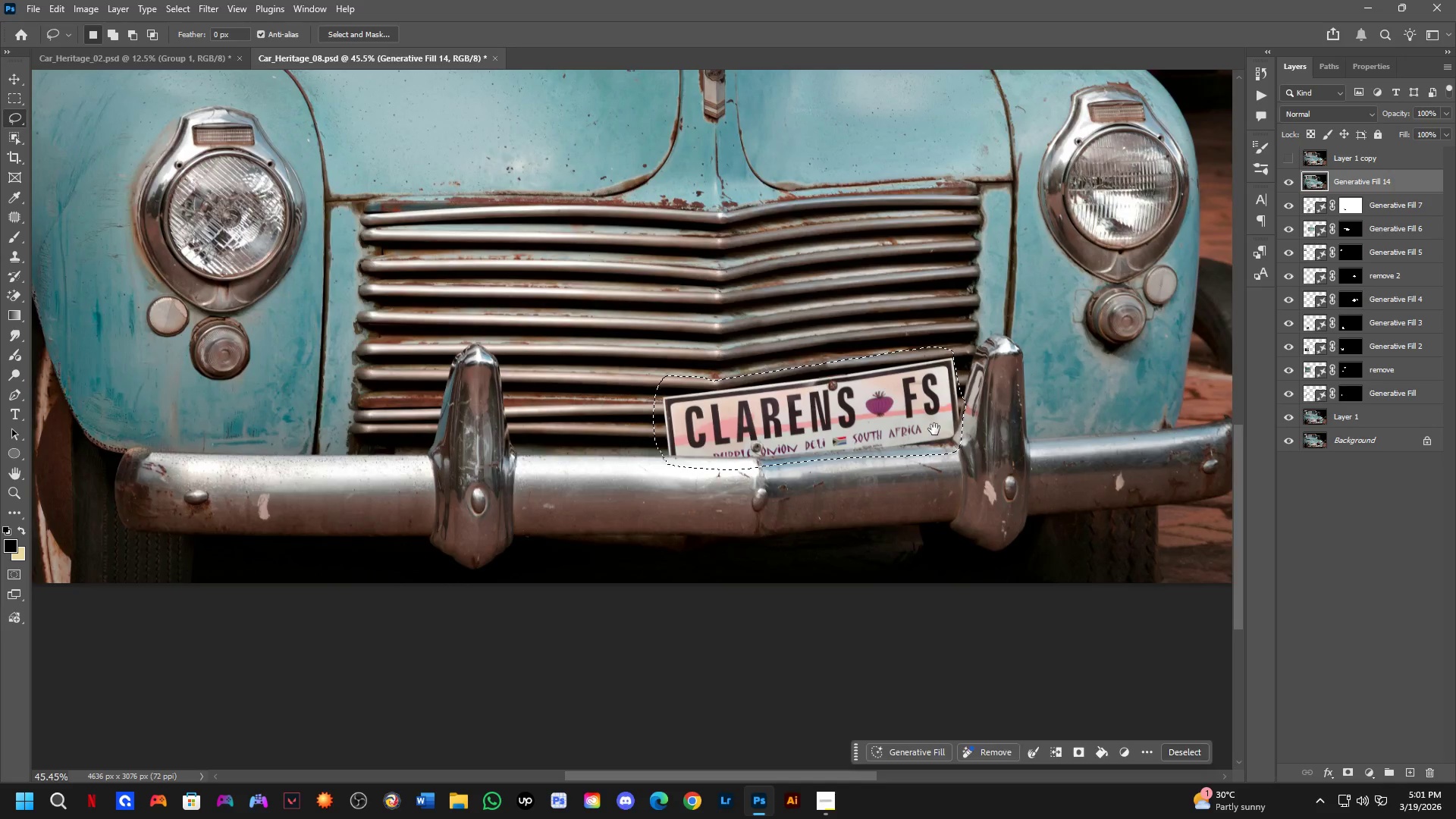 
scroll: coordinate [1001, 428], scroll_direction: down, amount: 3.0
 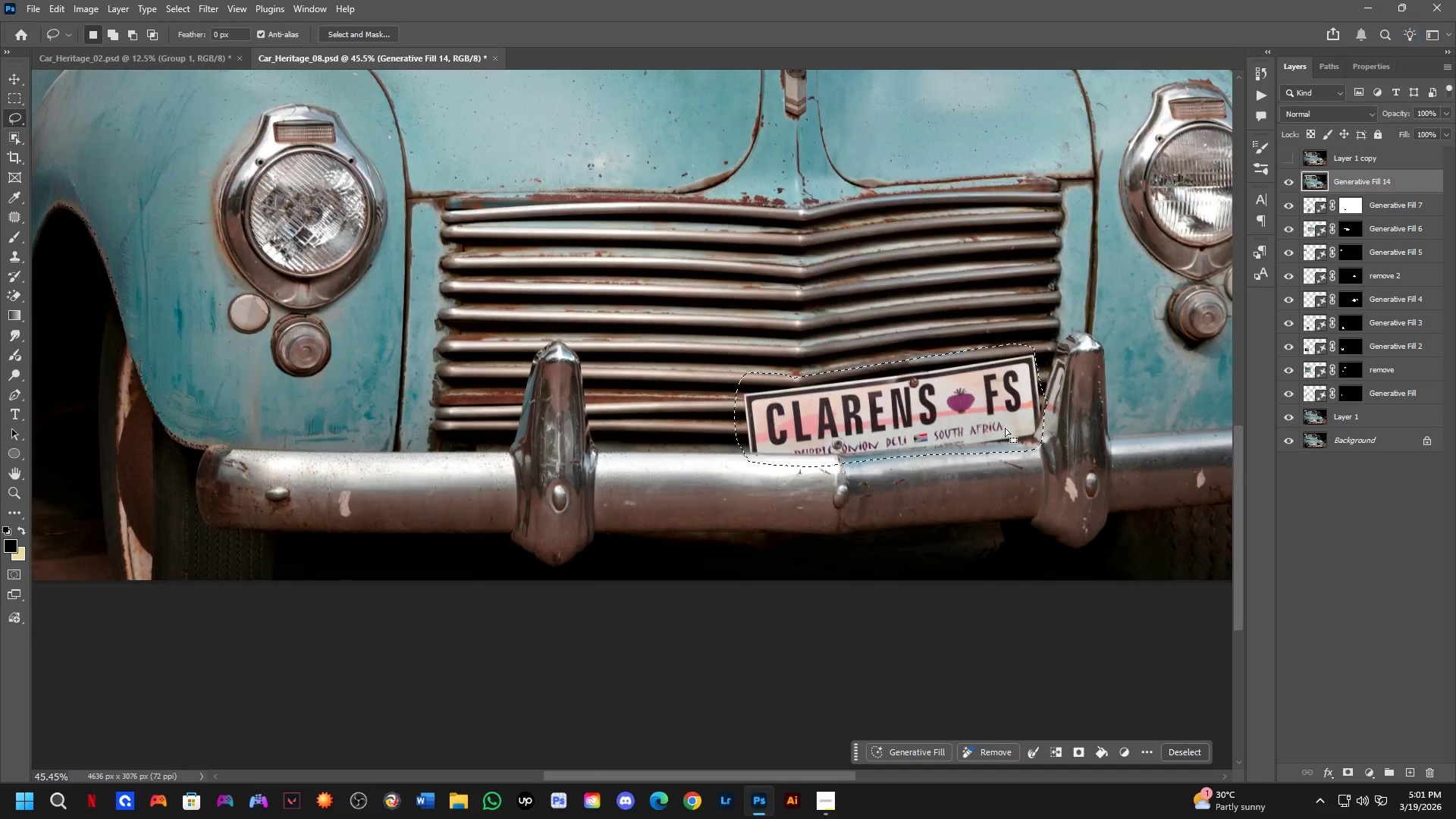 
key(Control+J)
 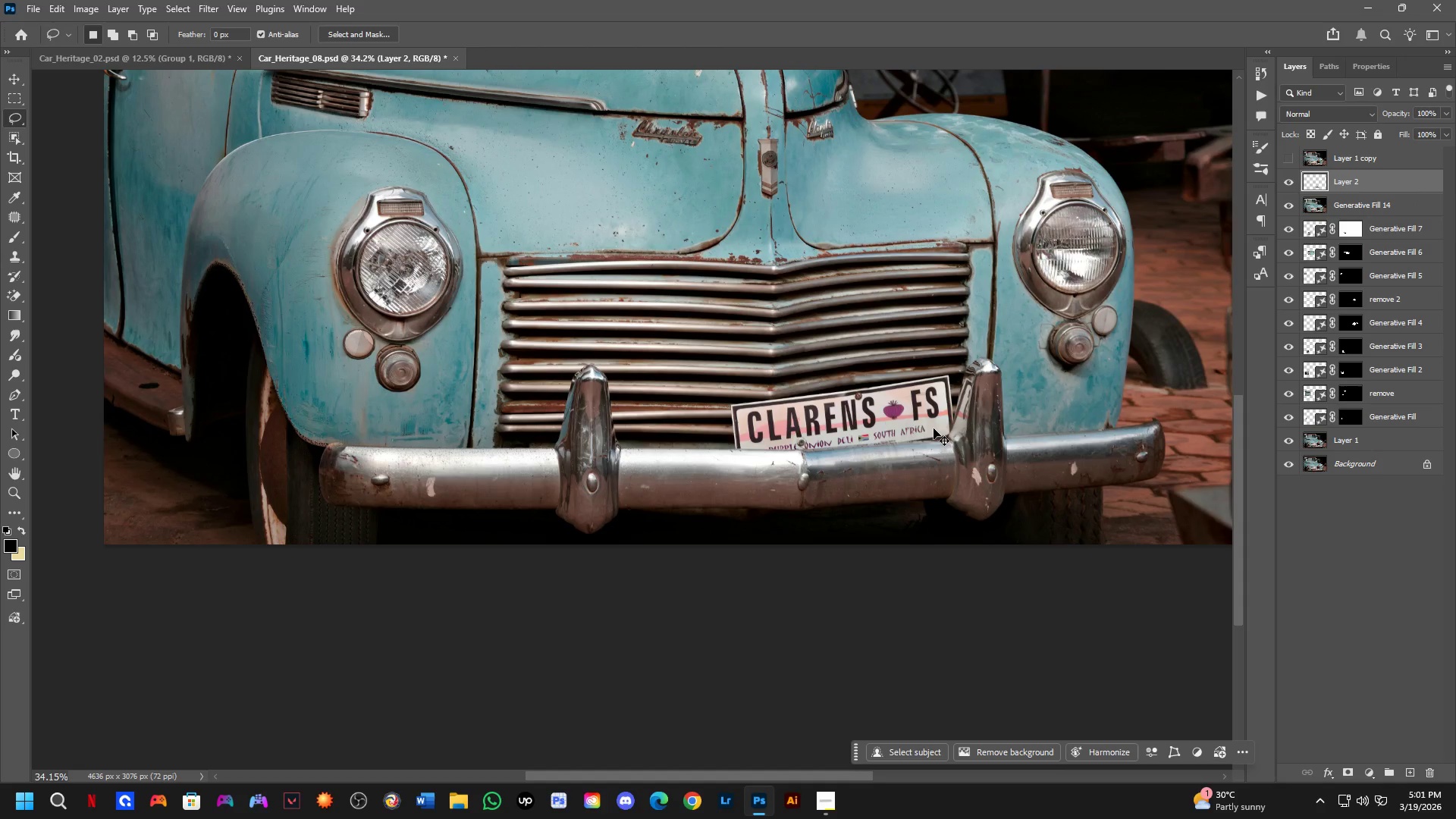 
scroll: coordinate [934, 429], scroll_direction: down, amount: 3.0
 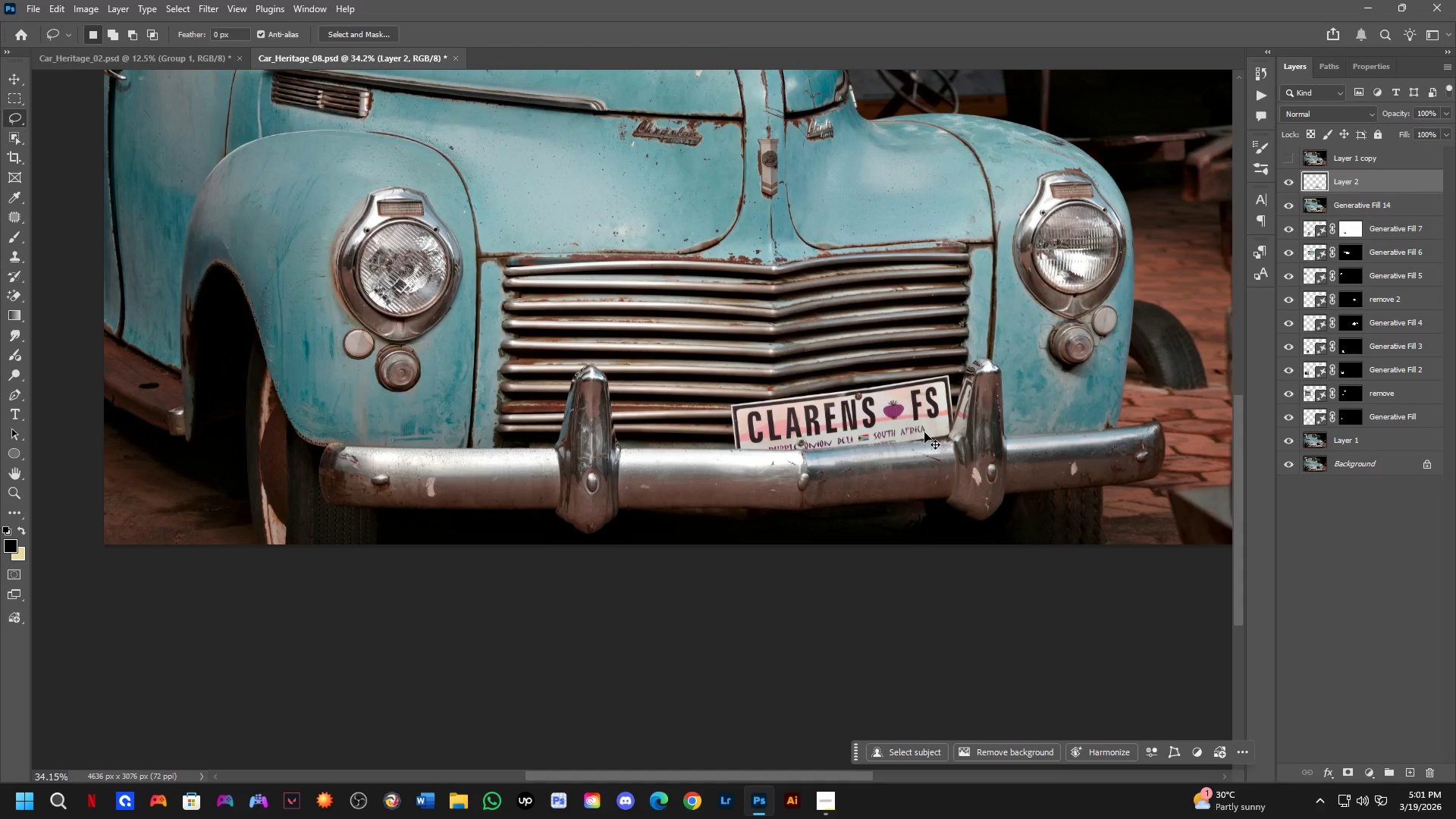 
key(Control+T)
 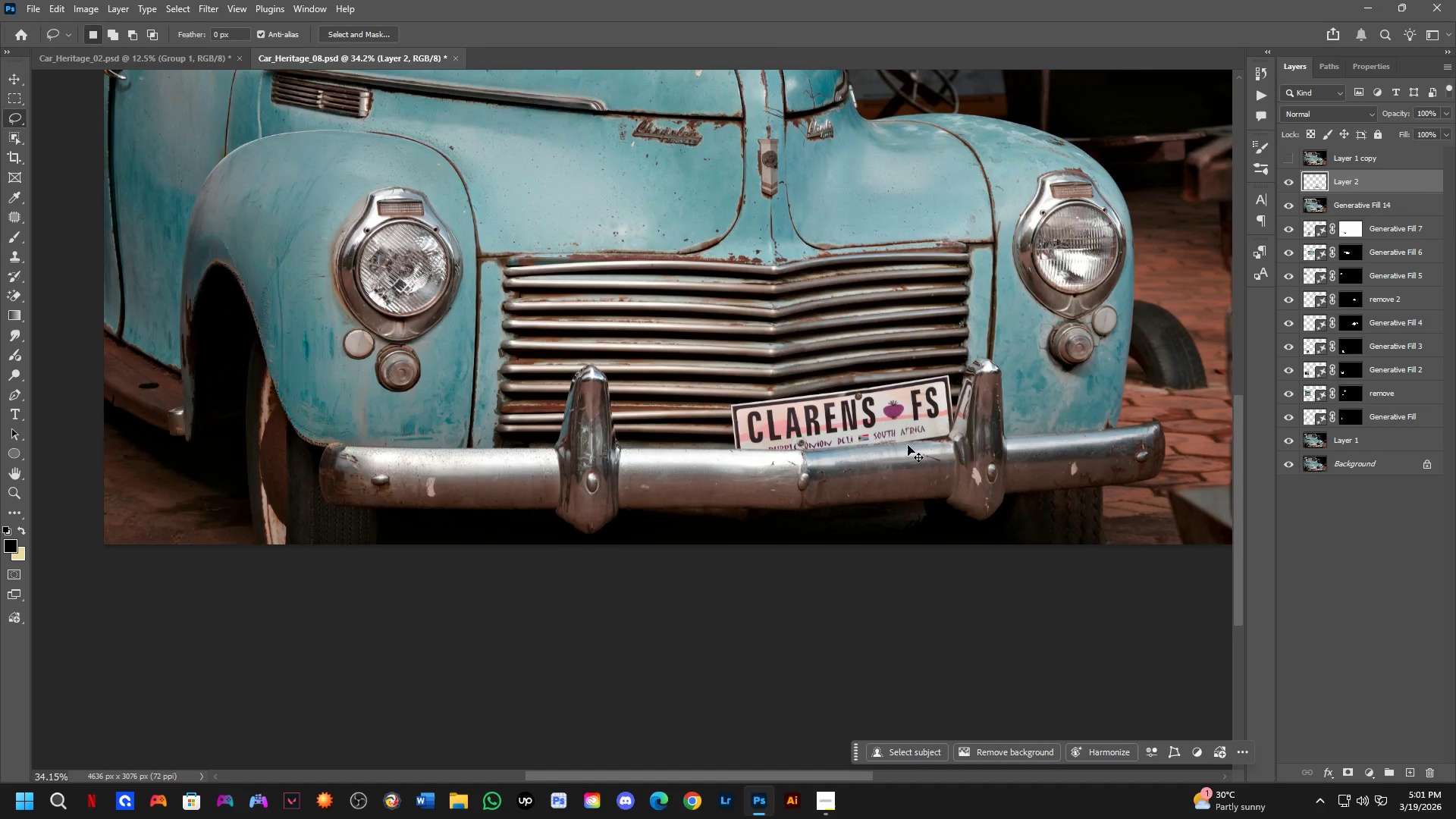 
scroll: coordinate [907, 446], scroll_direction: down, amount: 4.0
 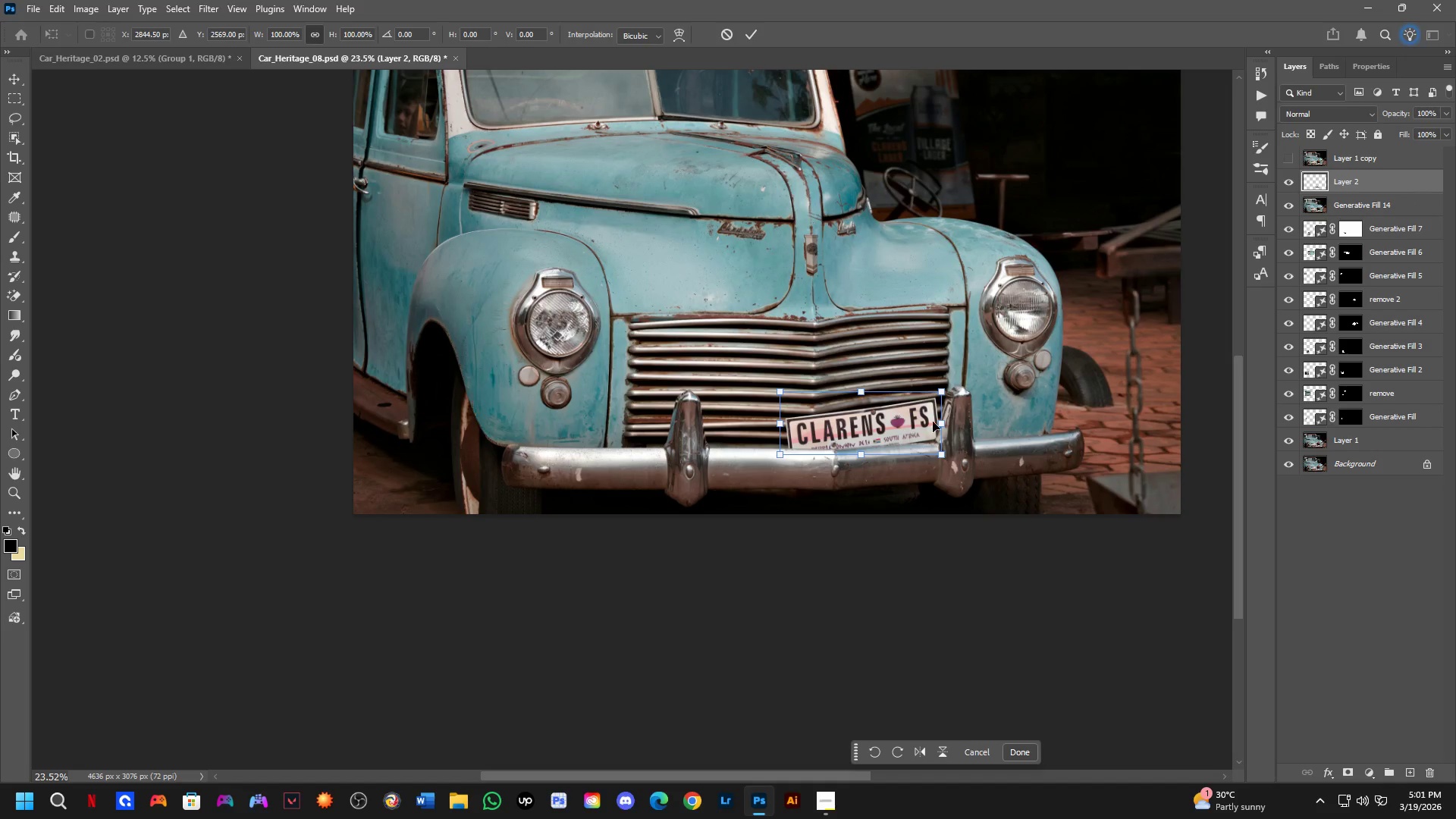 
left_click_drag(start_coordinate=[986, 413], to_coordinate=[1002, 433])
 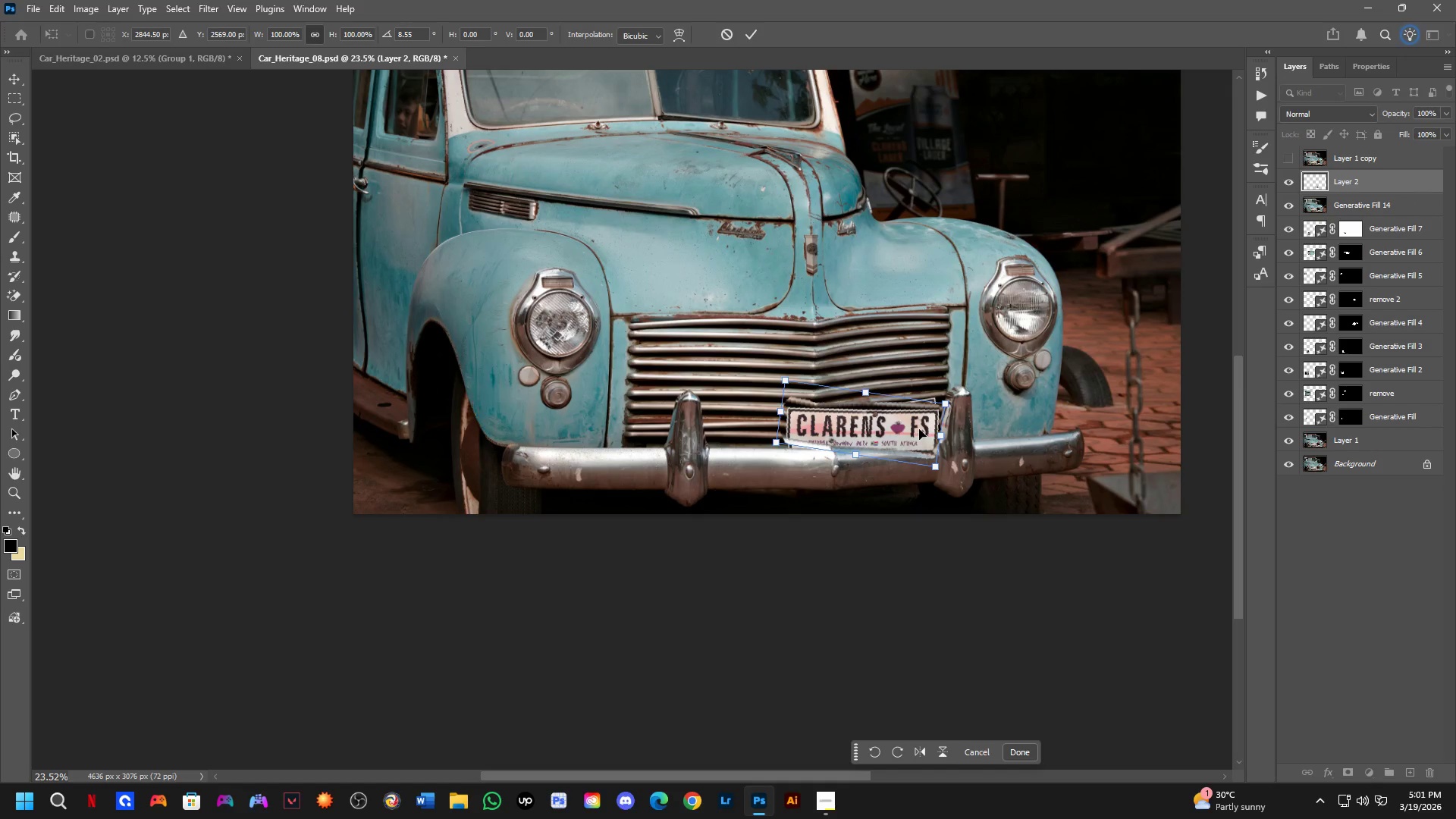 
hold_key(key=ControlLeft, duration=0.94)
left_click_drag(start_coordinate=[919, 428], to_coordinate=[877, 425])
 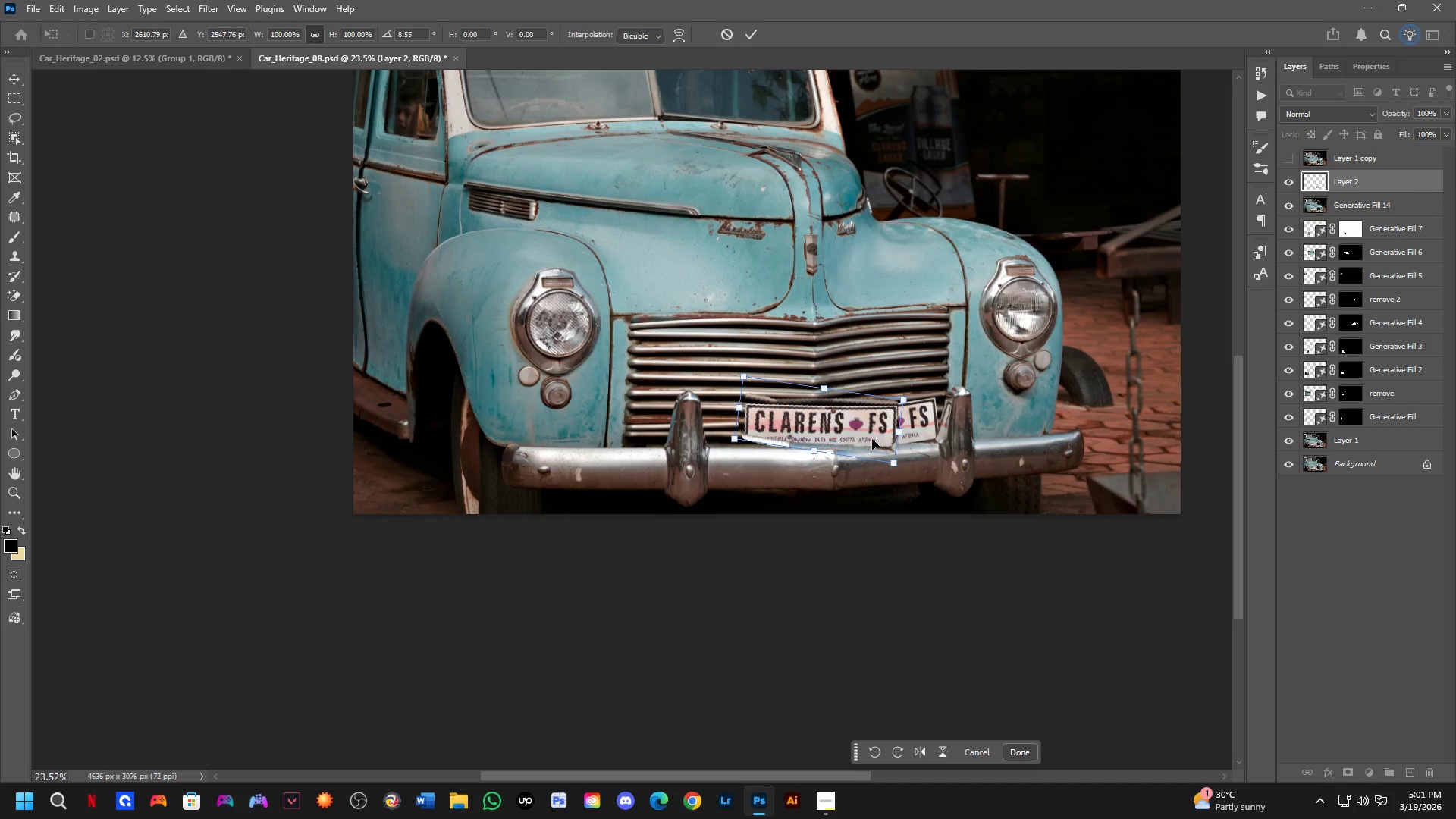 
left_click_drag(start_coordinate=[882, 429], to_coordinate=[902, 514])
 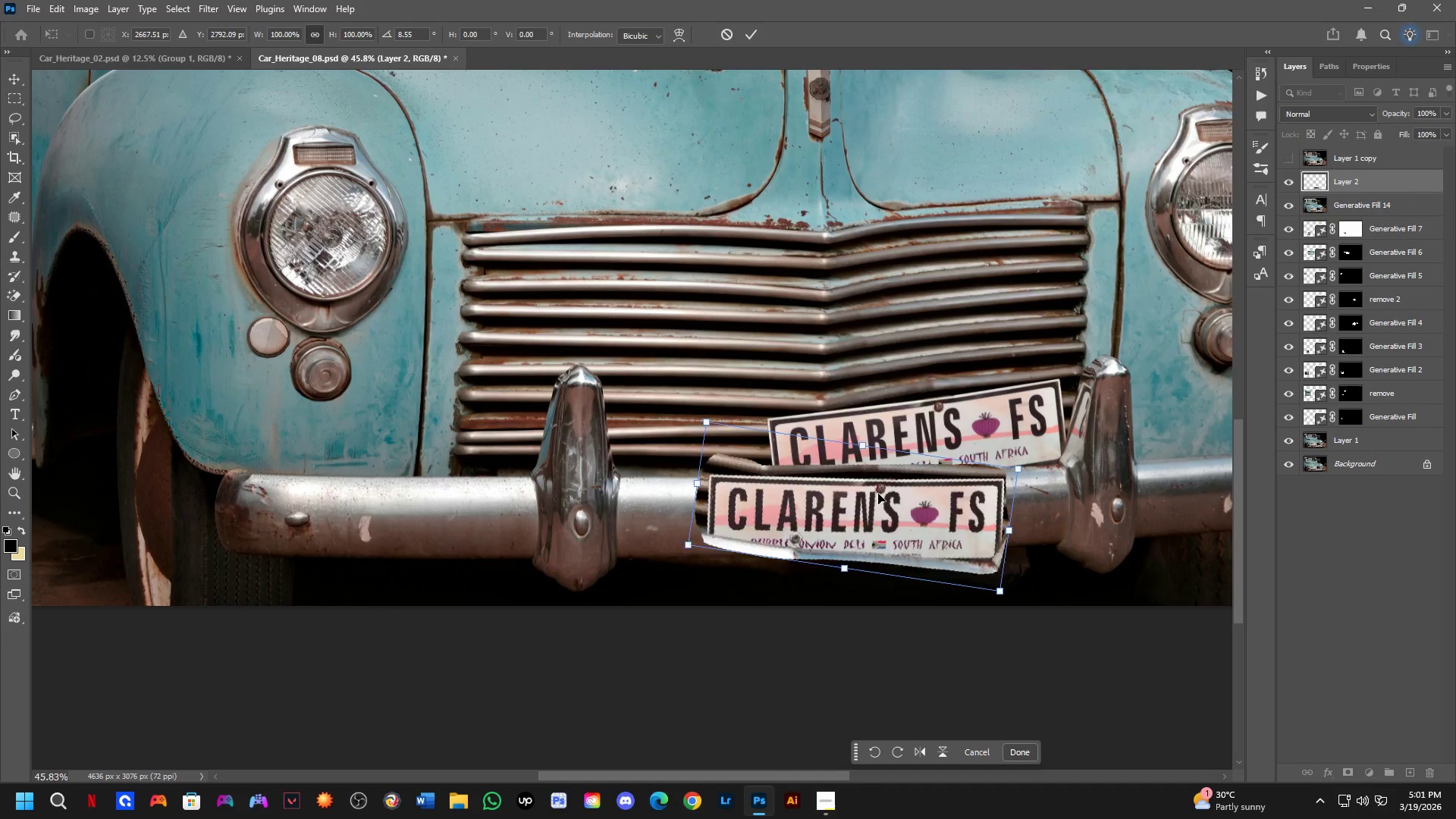 
scroll: coordinate [836, 435], scroll_direction: up, amount: 7.0
 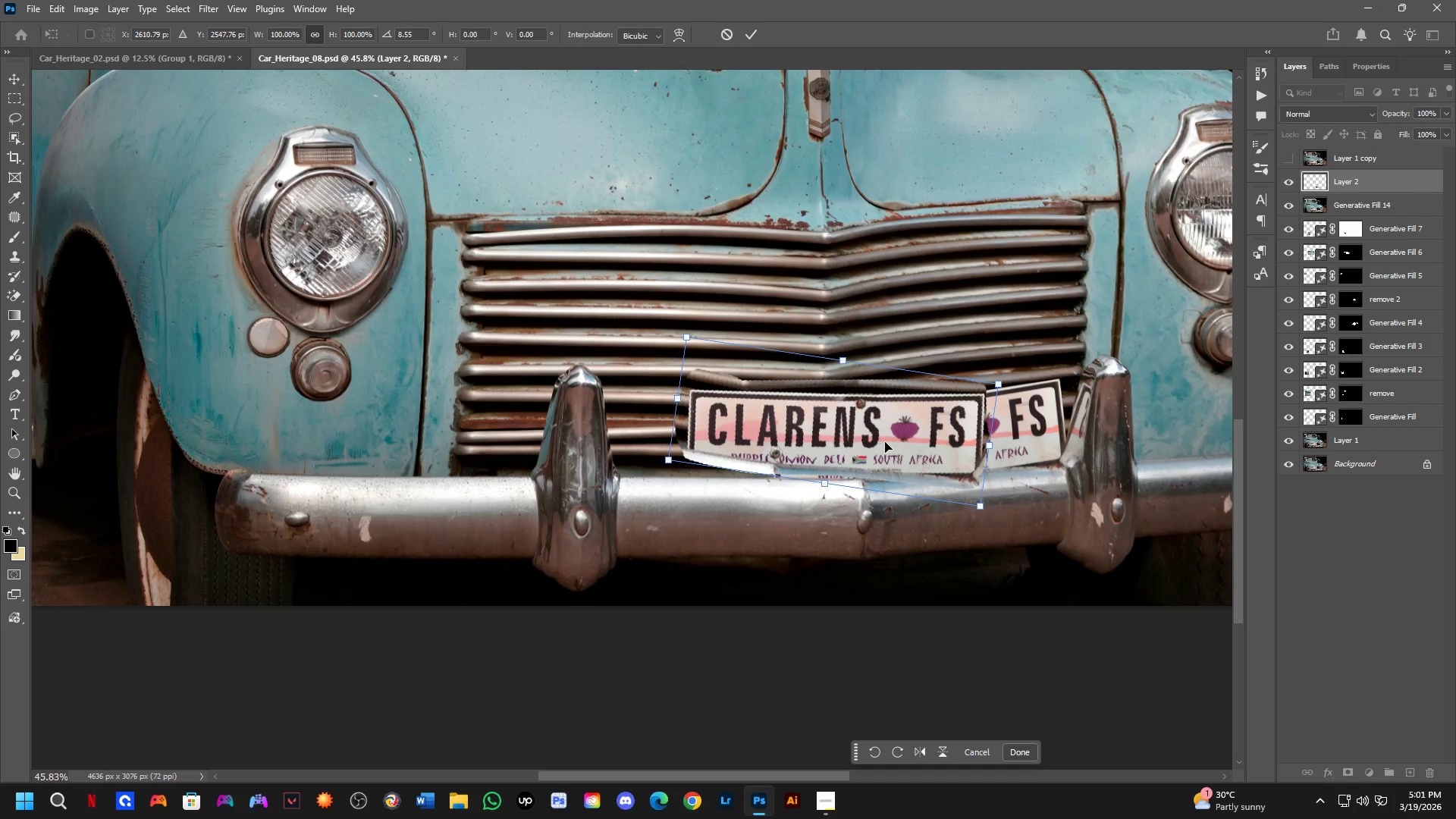 
key(Control+Z)
 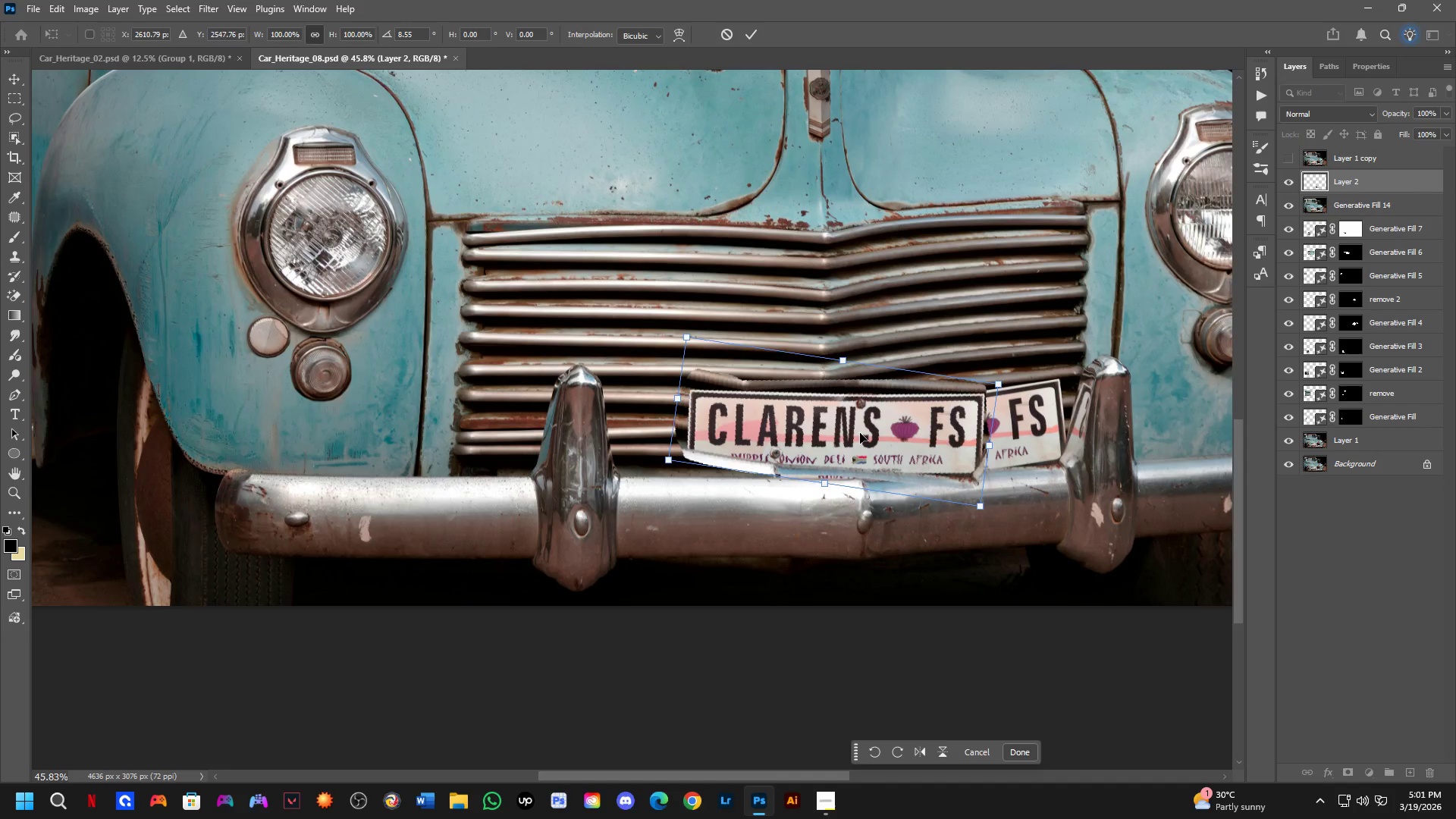 
left_click_drag(start_coordinate=[860, 433], to_coordinate=[868, 418])
 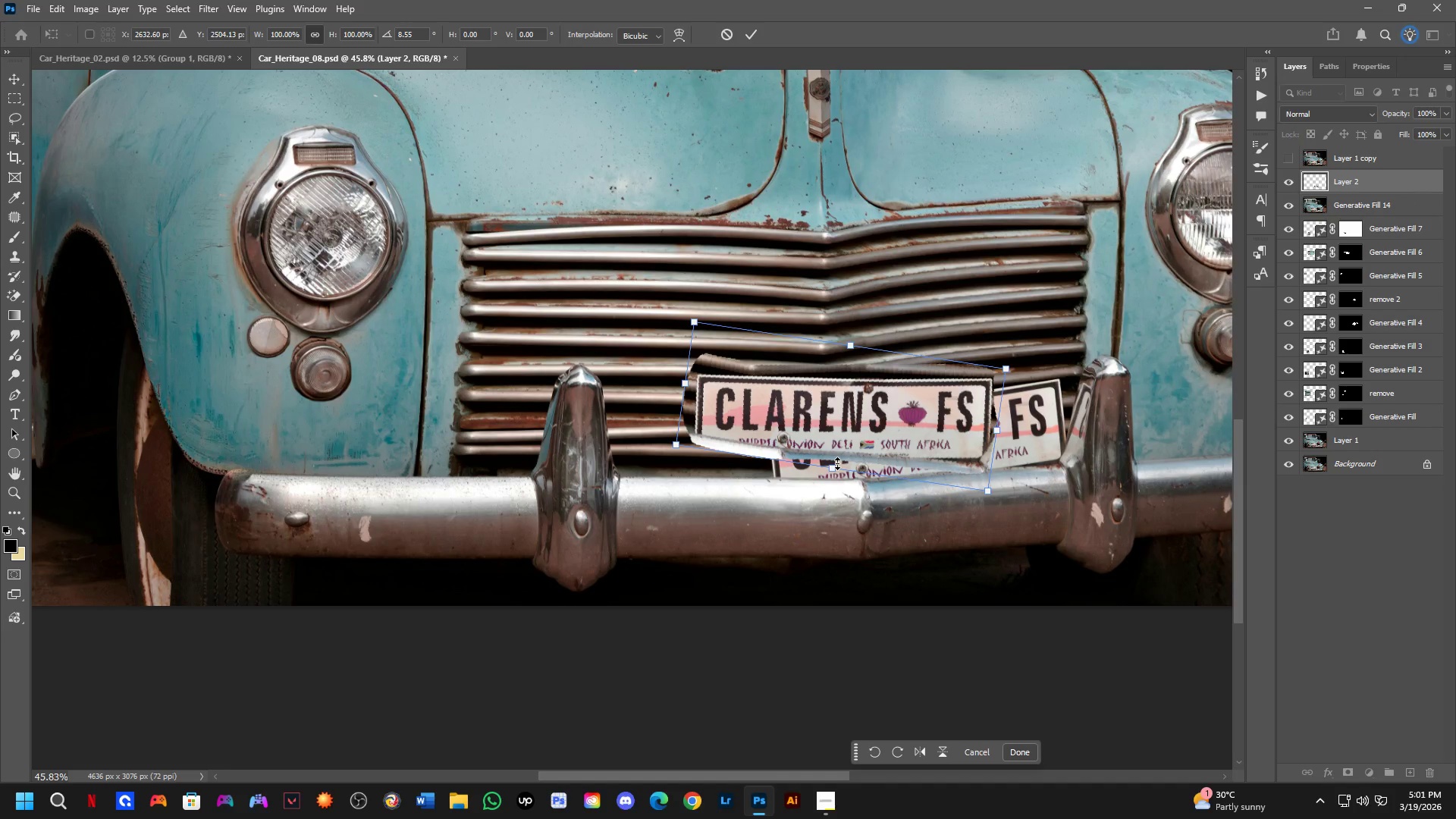 
left_click_drag(start_coordinate=[837, 465], to_coordinate=[837, 481])
 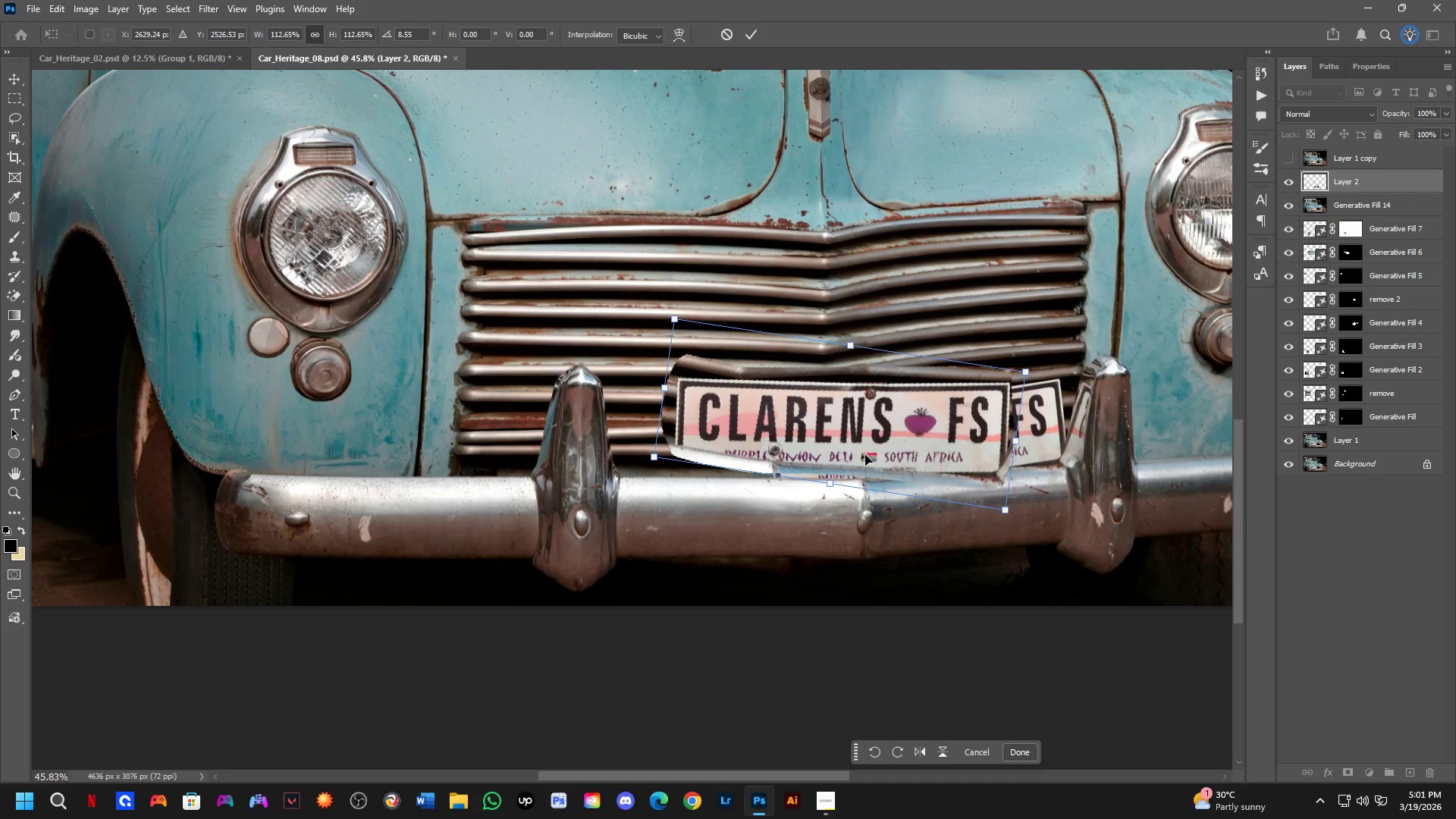 
hold_key(key=ControlLeft, duration=0.98)
left_click_drag(start_coordinate=[872, 448], to_coordinate=[880, 453])
 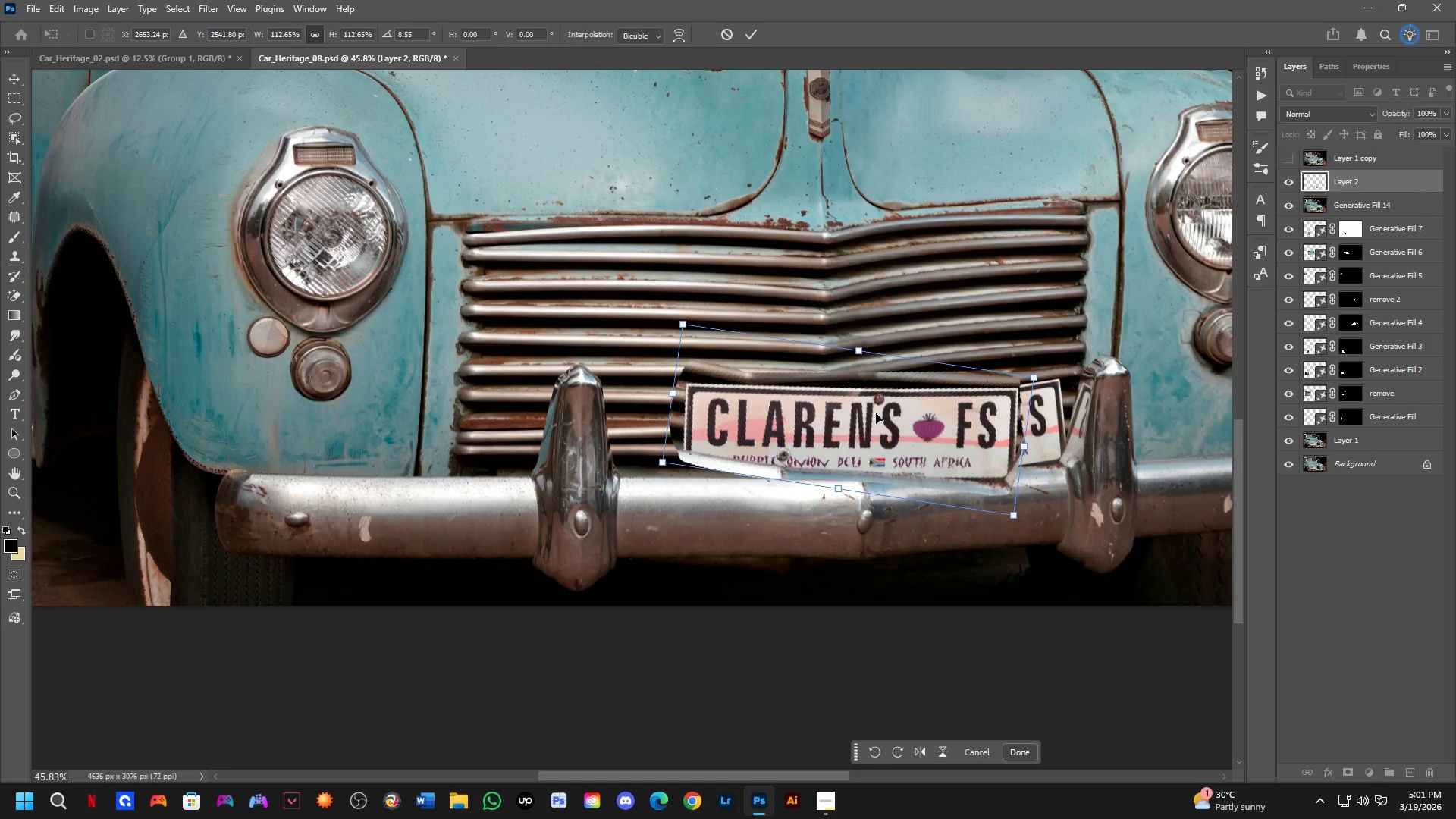 
key(NumpadEnter)
 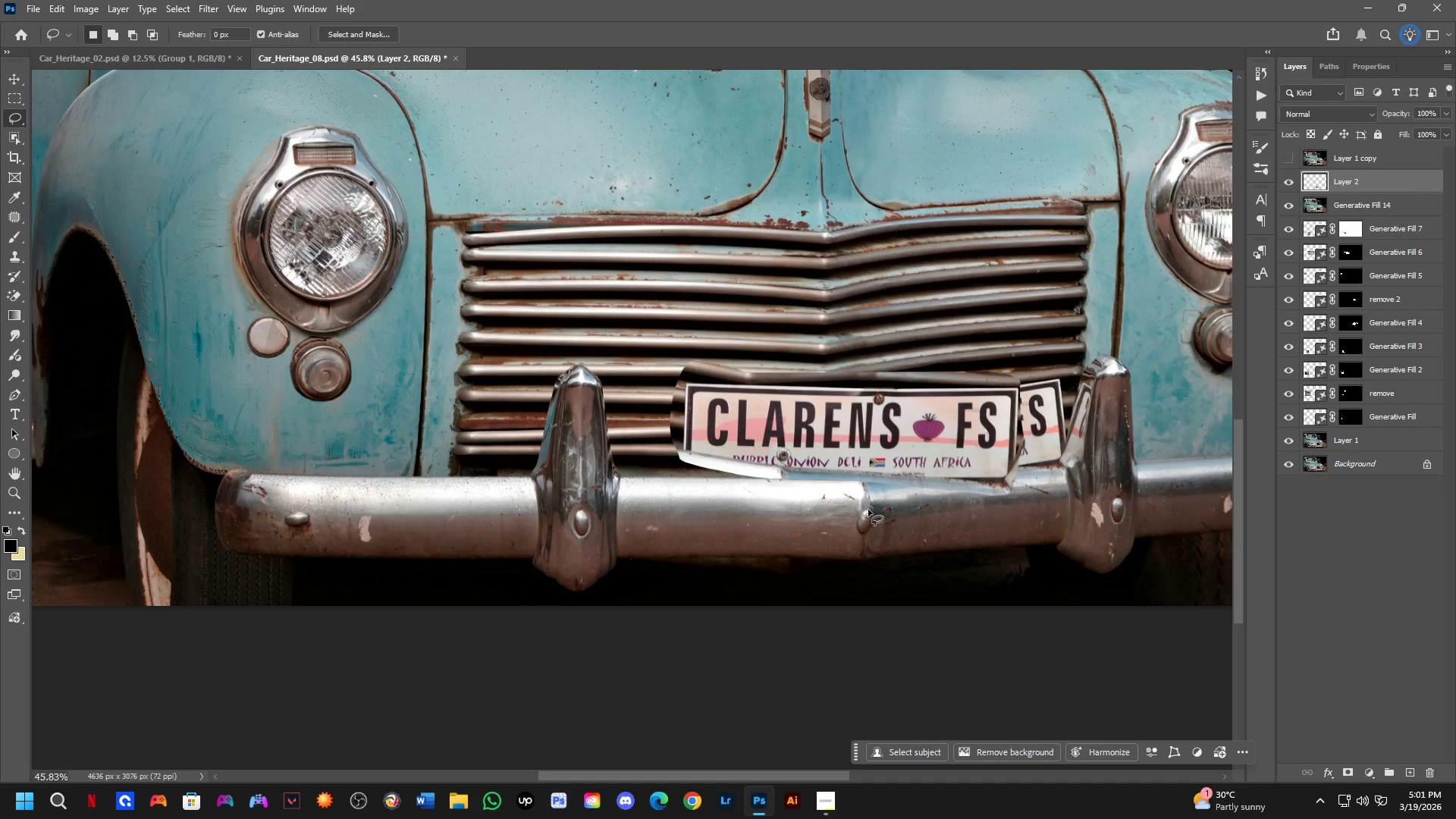 
hold_key(key=ControlLeft, duration=0.81)
left_click_drag(start_coordinate=[875, 422], to_coordinate=[867, 422])
 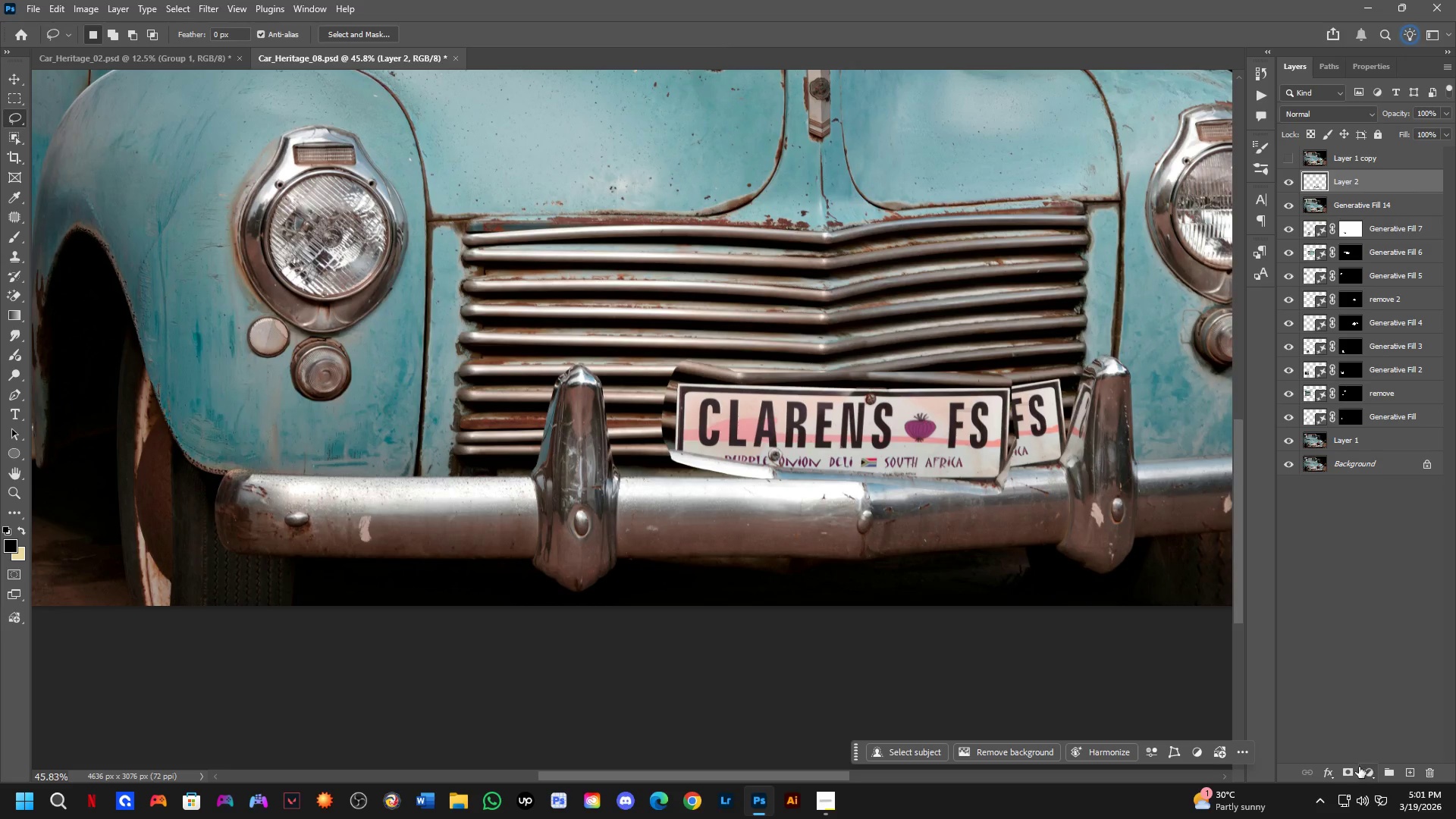 
left_click([1346, 777])
 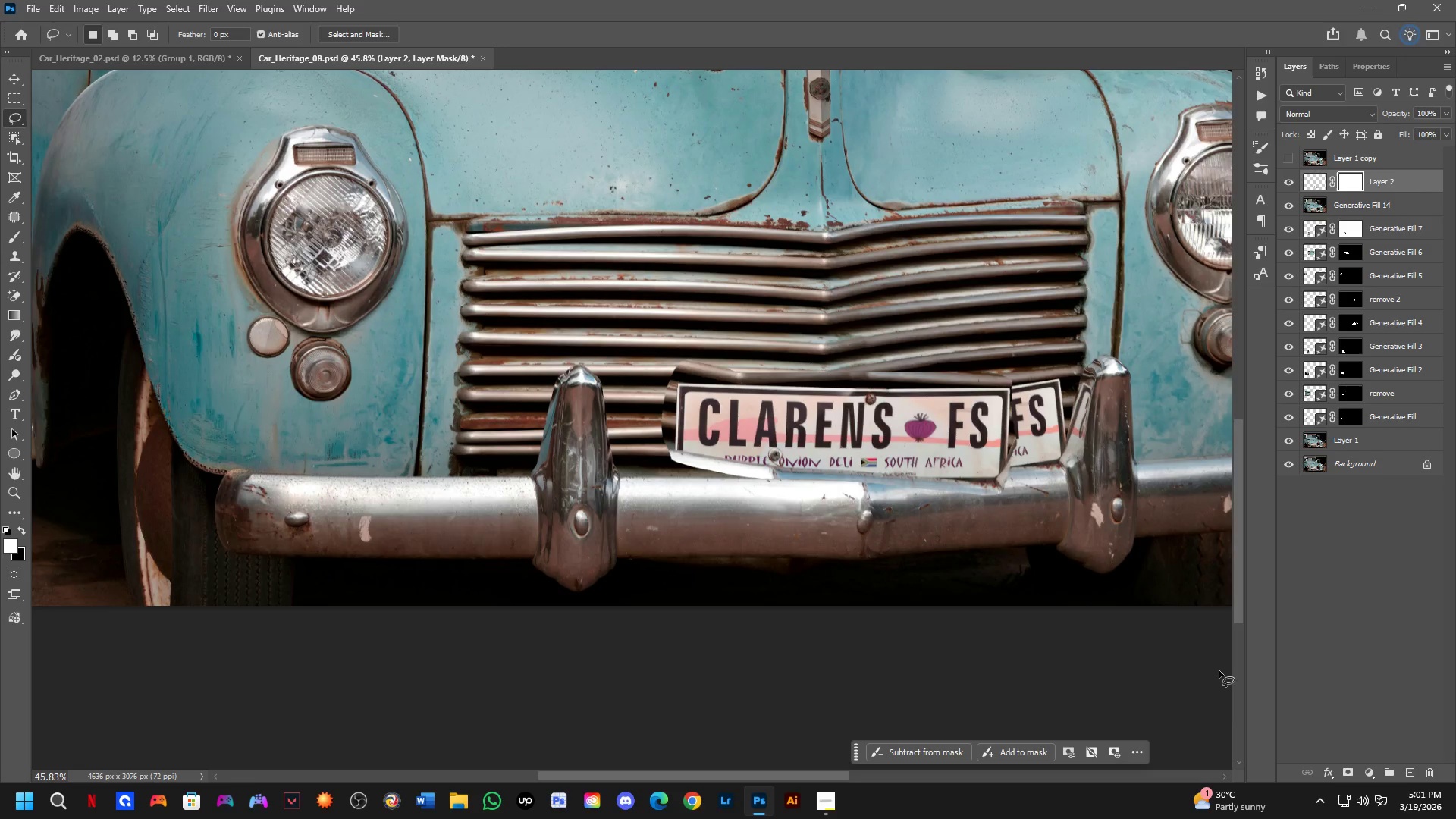 
key(B)
 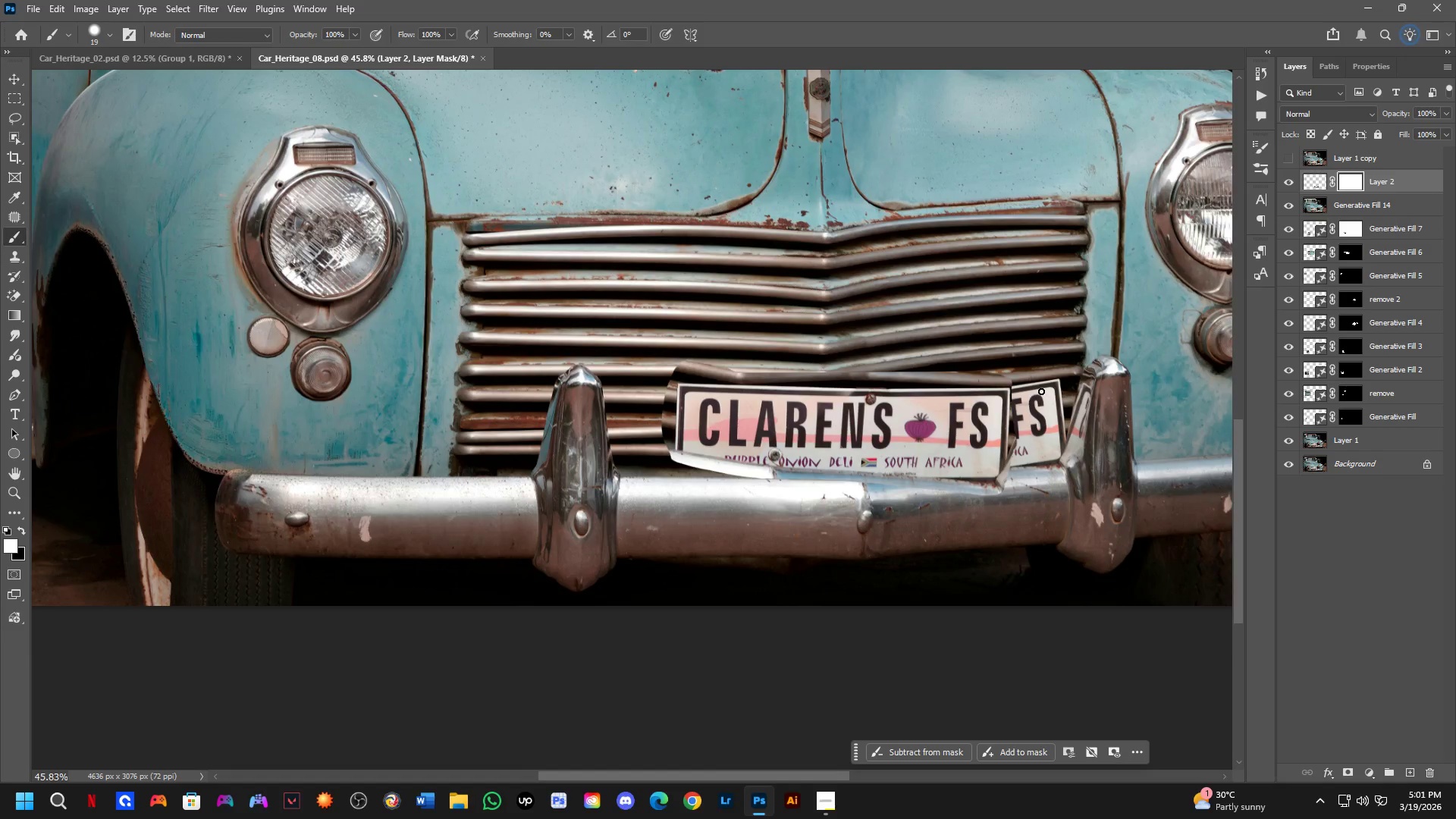 
hold_key(key=ControlLeft, duration=0.67)
 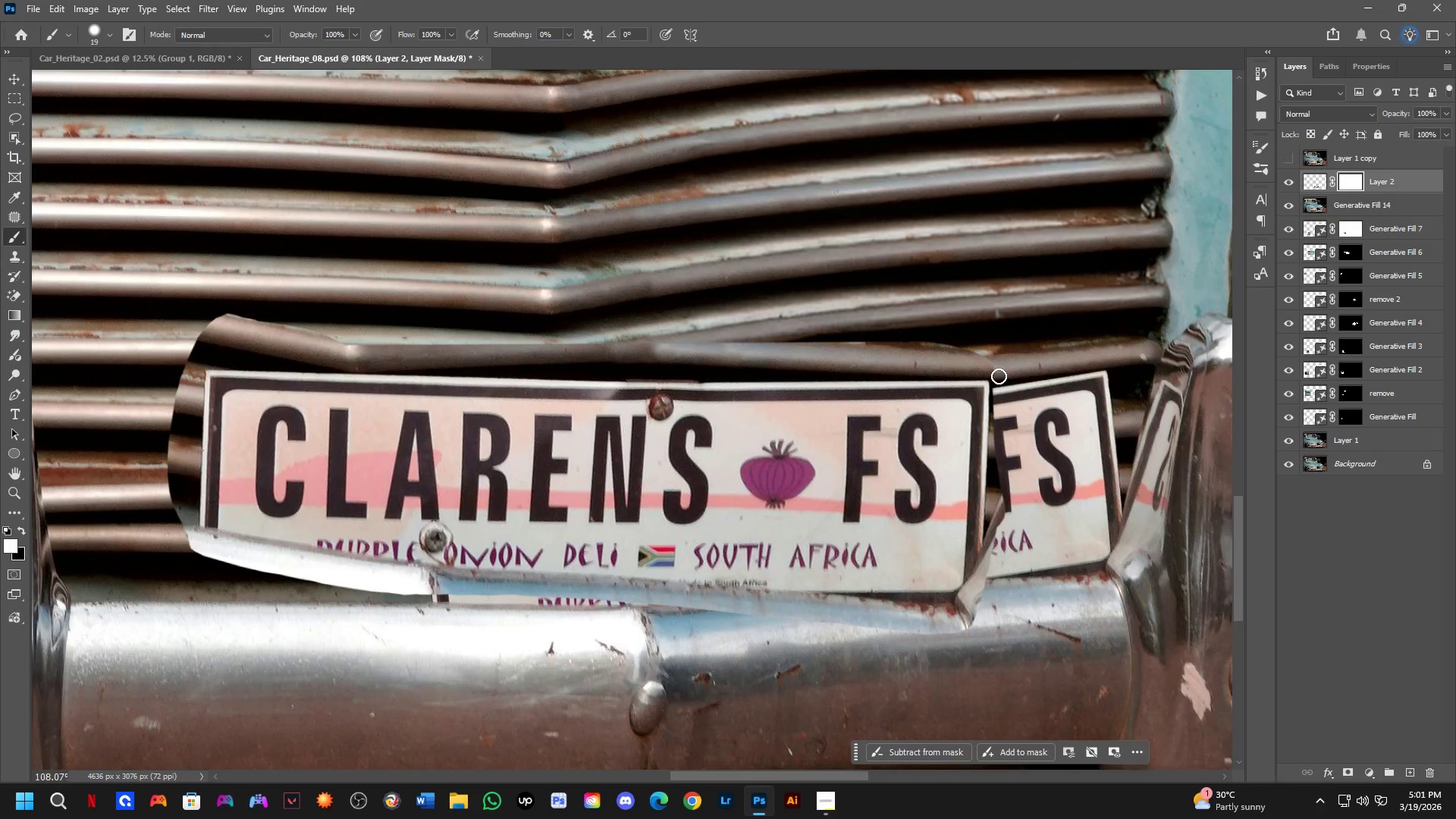 
scroll: coordinate [996, 420], scroll_direction: up, amount: 9.0
 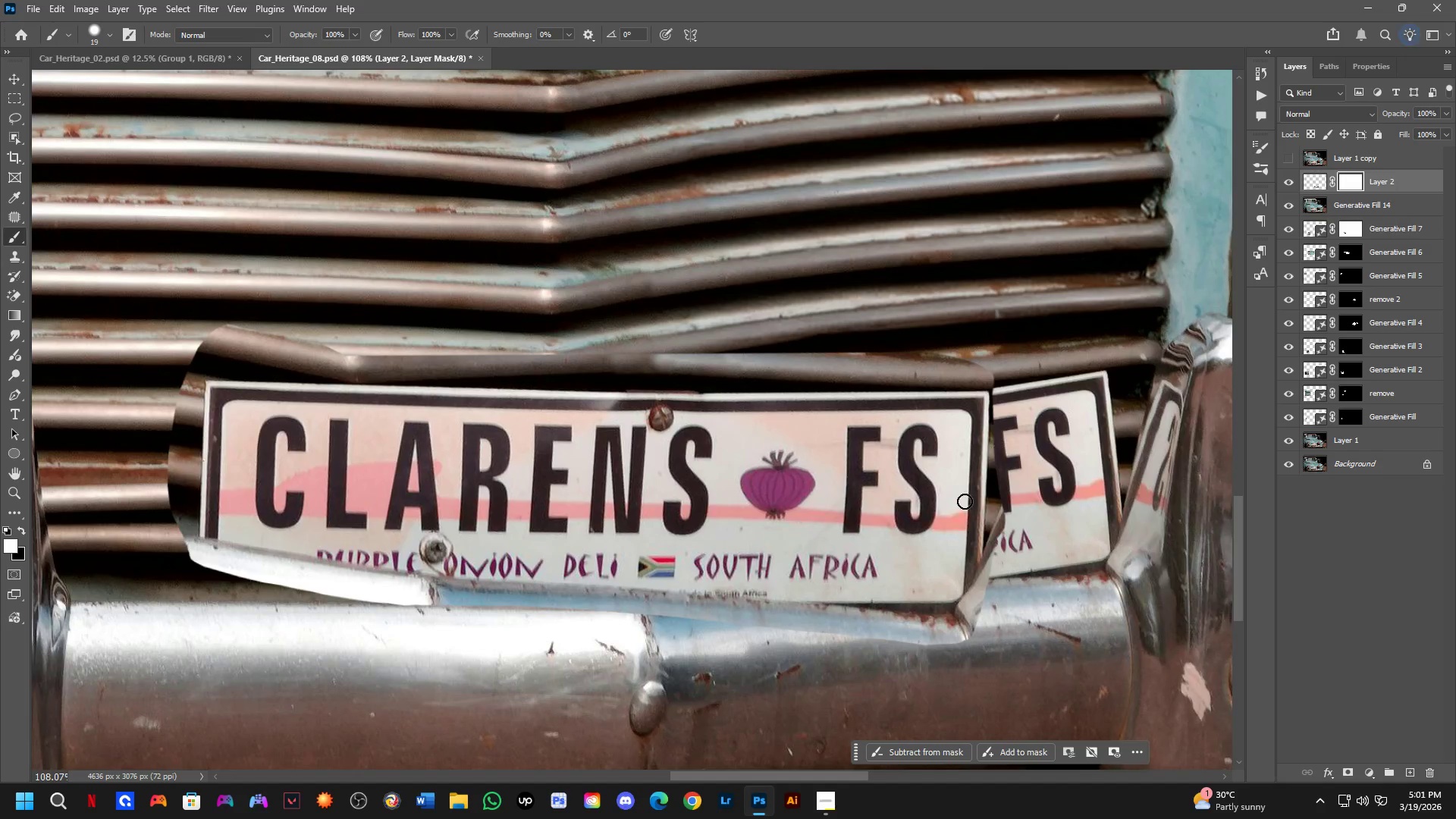 
left_click_drag(start_coordinate=[960, 502], to_coordinate=[960, 491])
 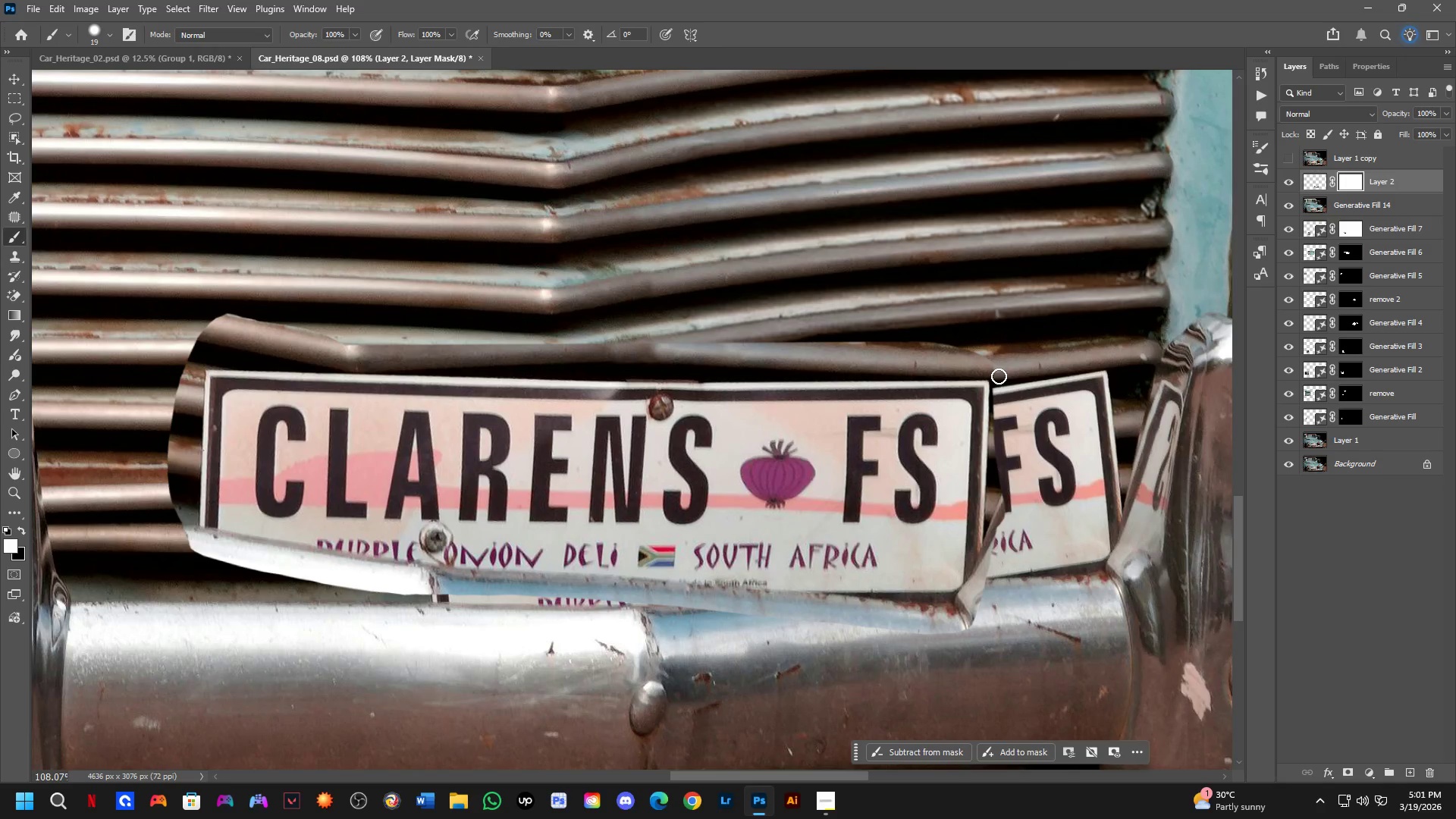 
hold_key(key=AltLeft, duration=0.34)
 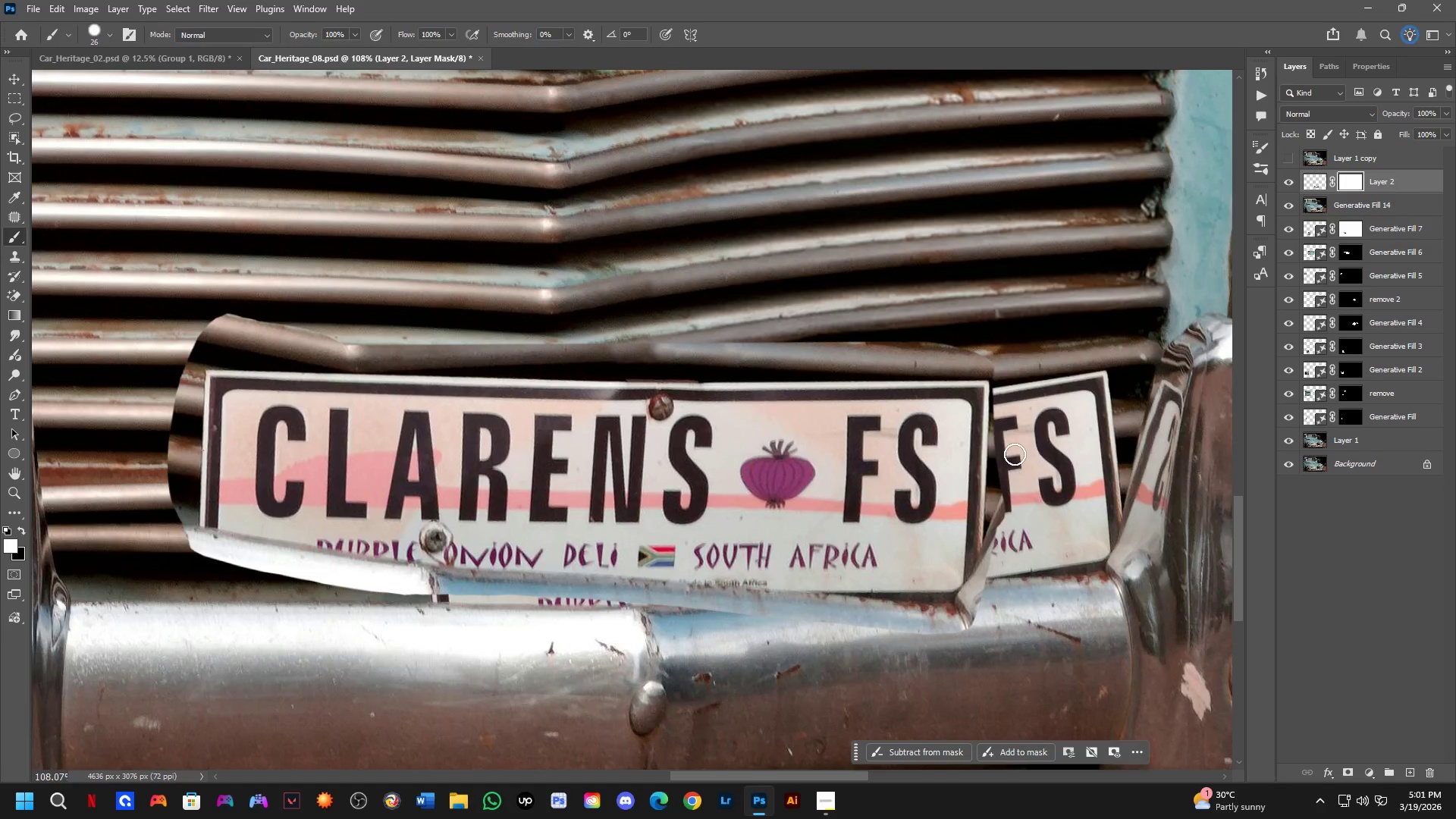 
key(Alt+AltLeft)
 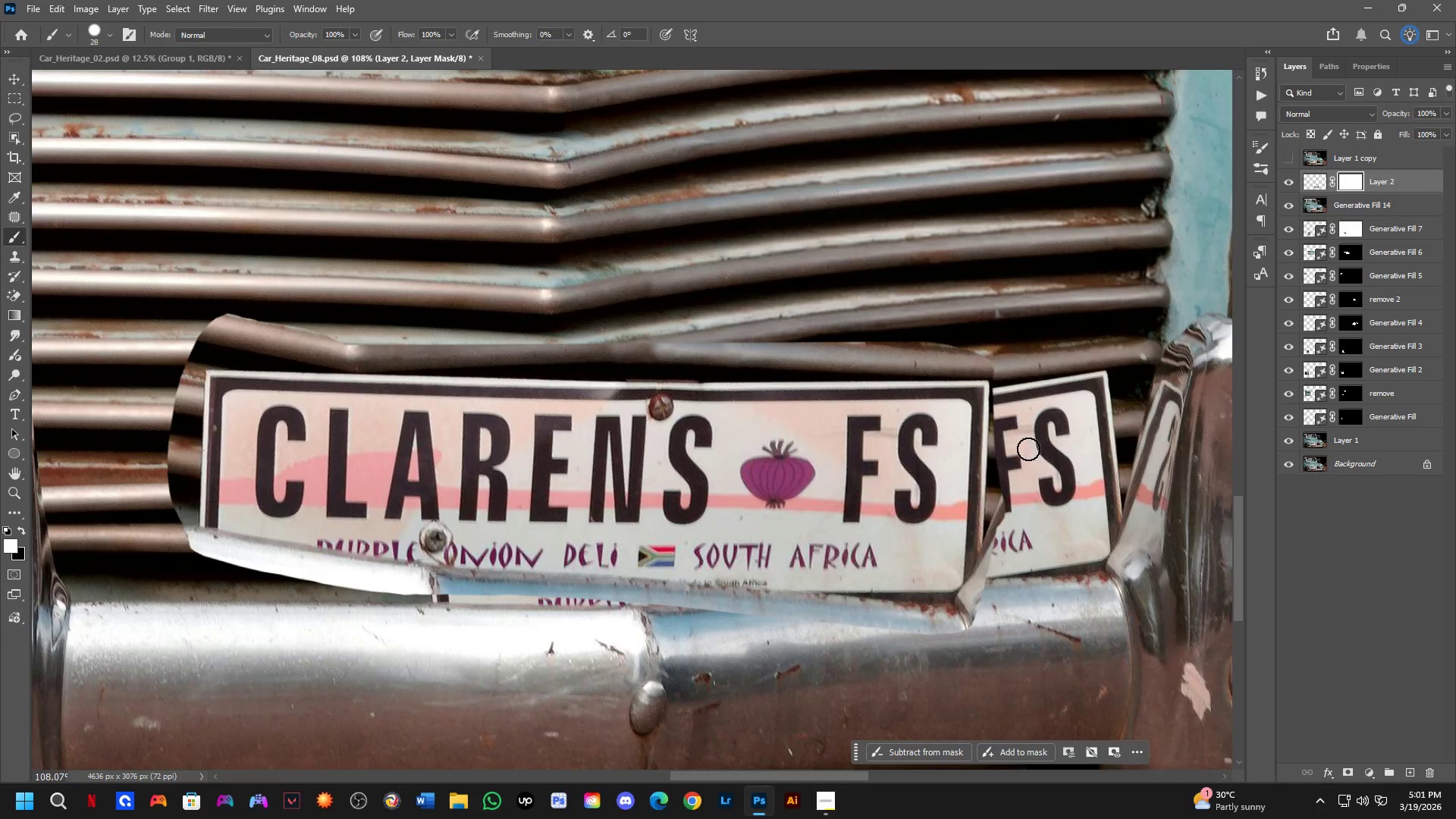 
left_click_drag(start_coordinate=[1011, 463], to_coordinate=[1002, 463])
 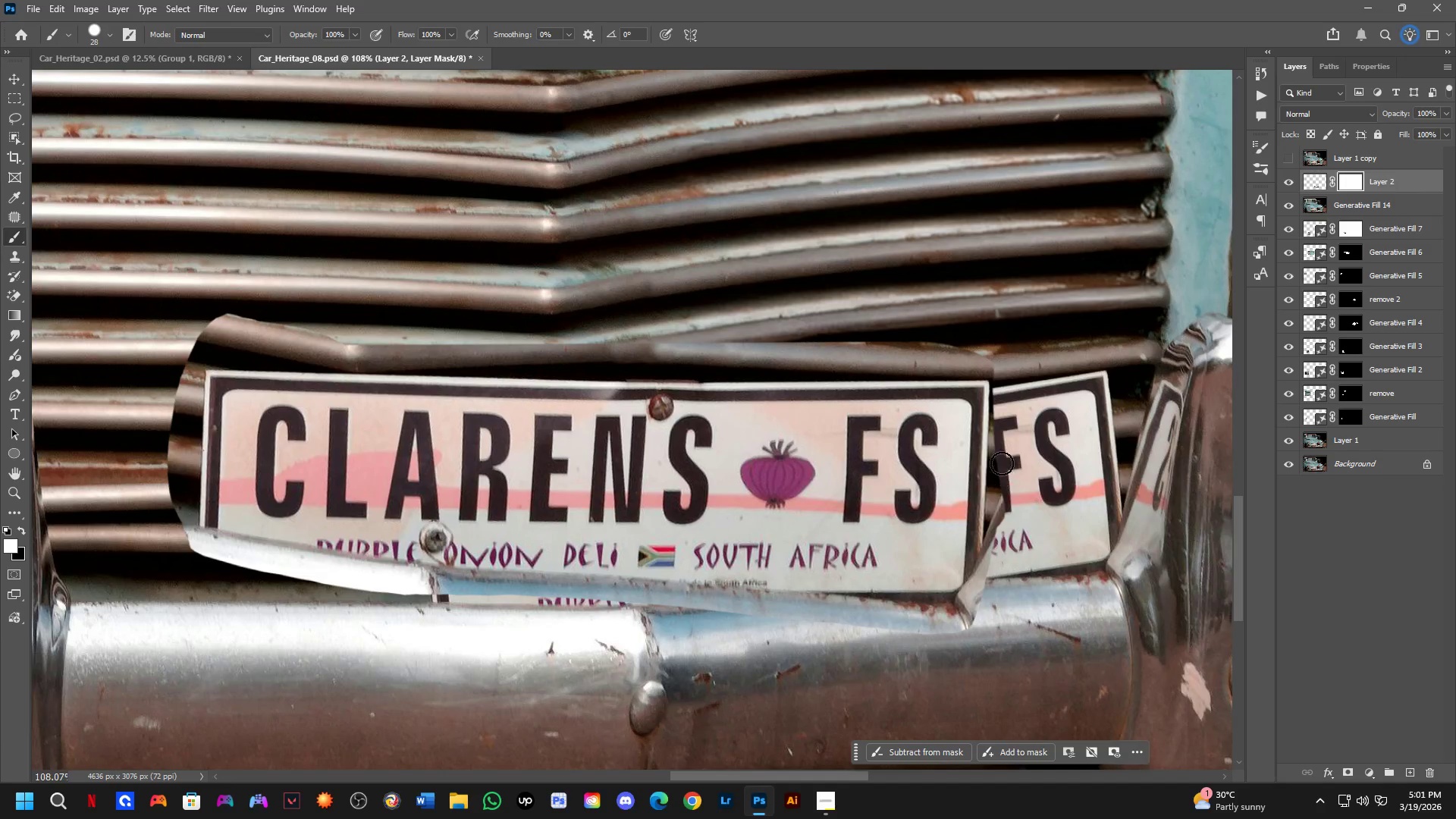 
key(X)
 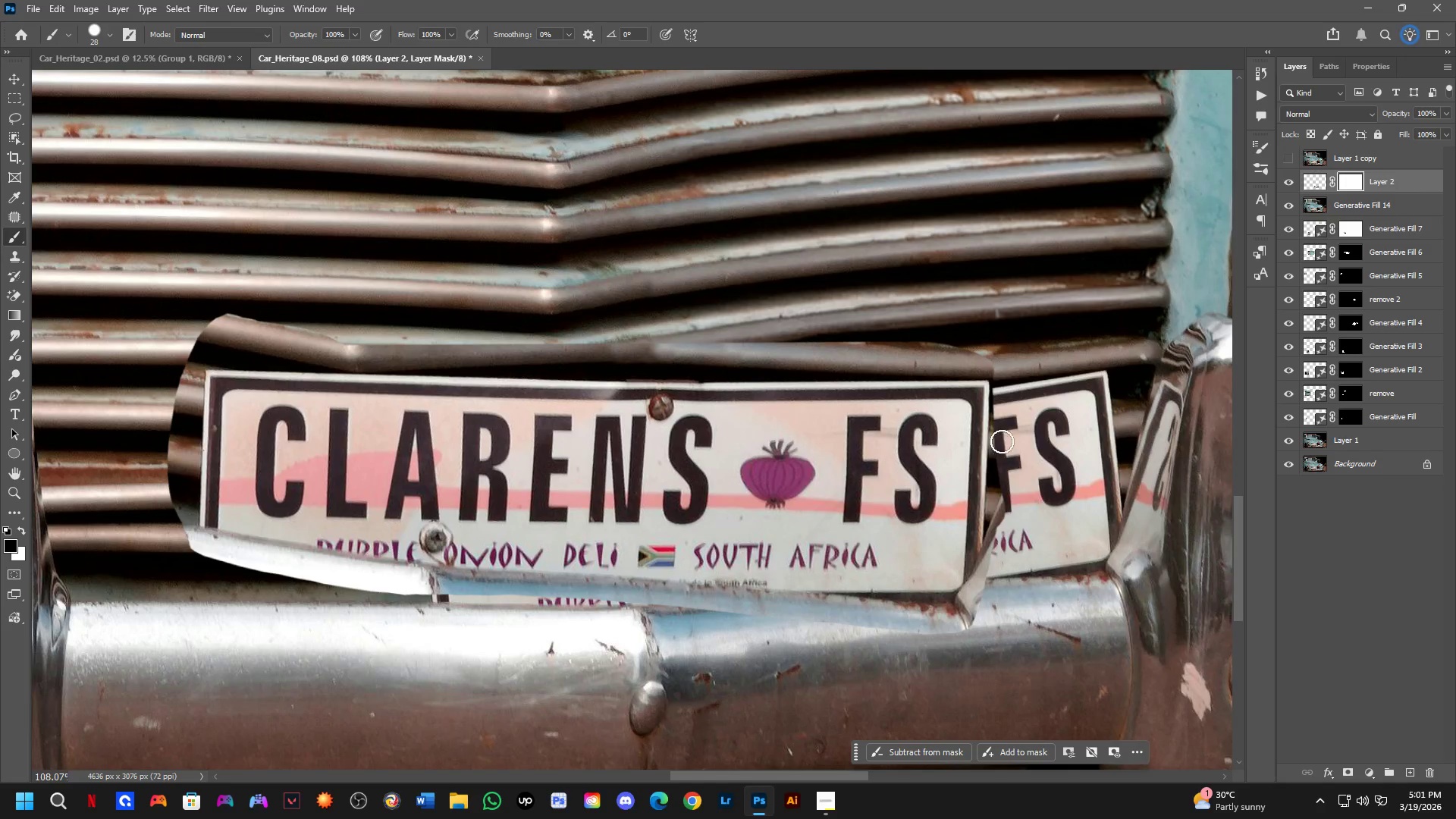 
left_click_drag(start_coordinate=[1002, 457], to_coordinate=[1009, 366])
 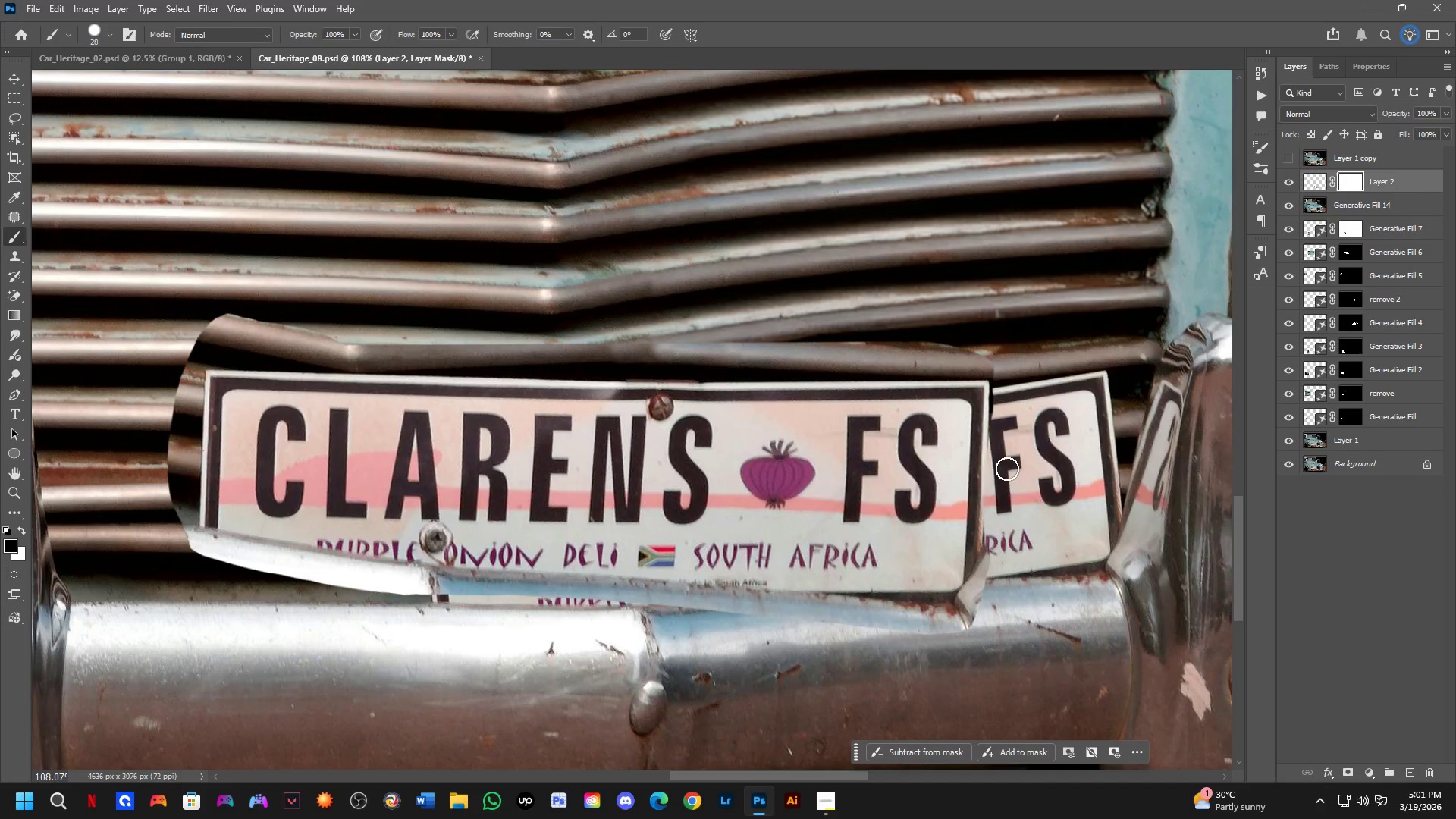 
left_click_drag(start_coordinate=[1005, 496], to_coordinate=[990, 656])
 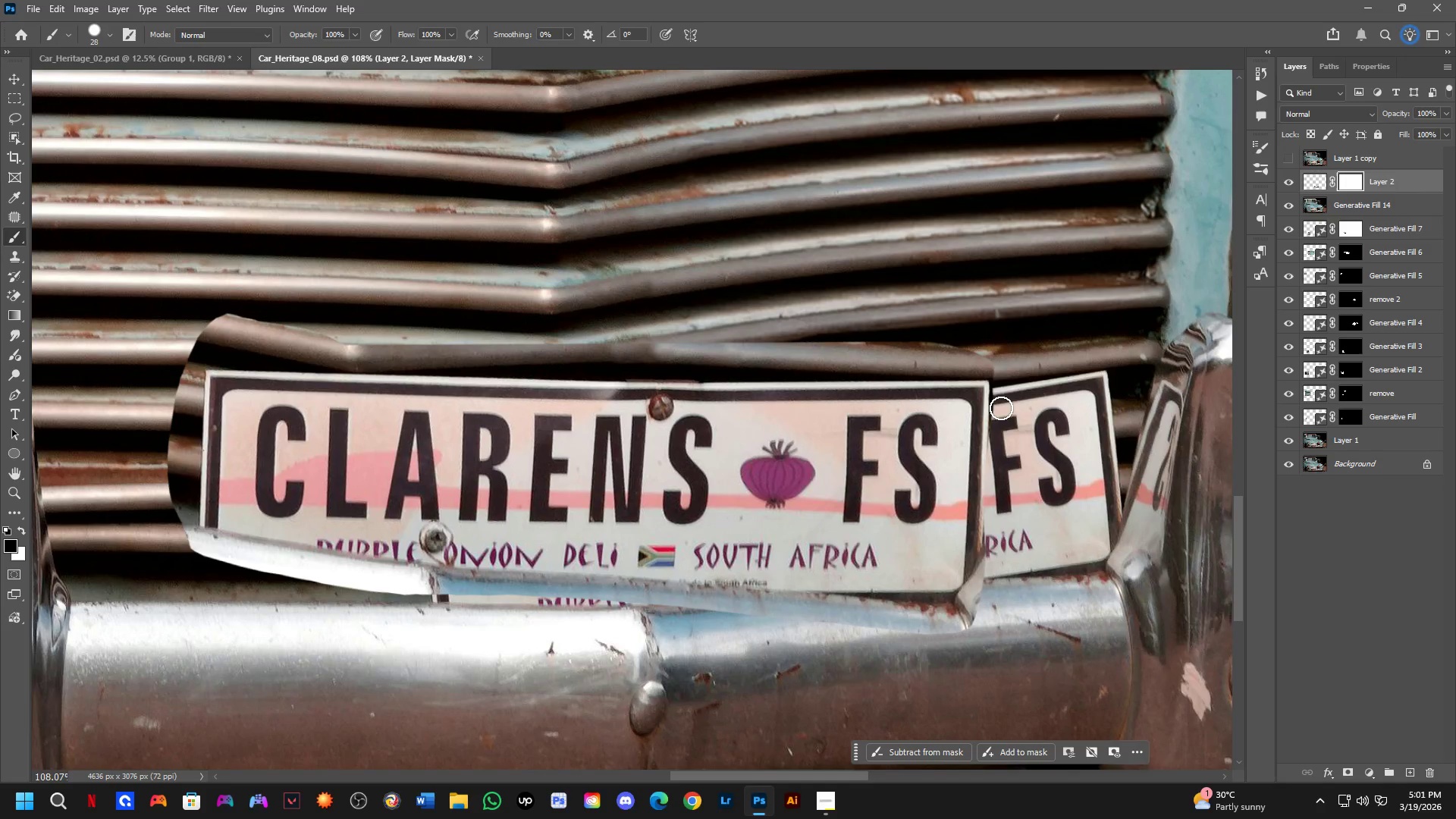 
hold_key(key=AltLeft, duration=0.48)
 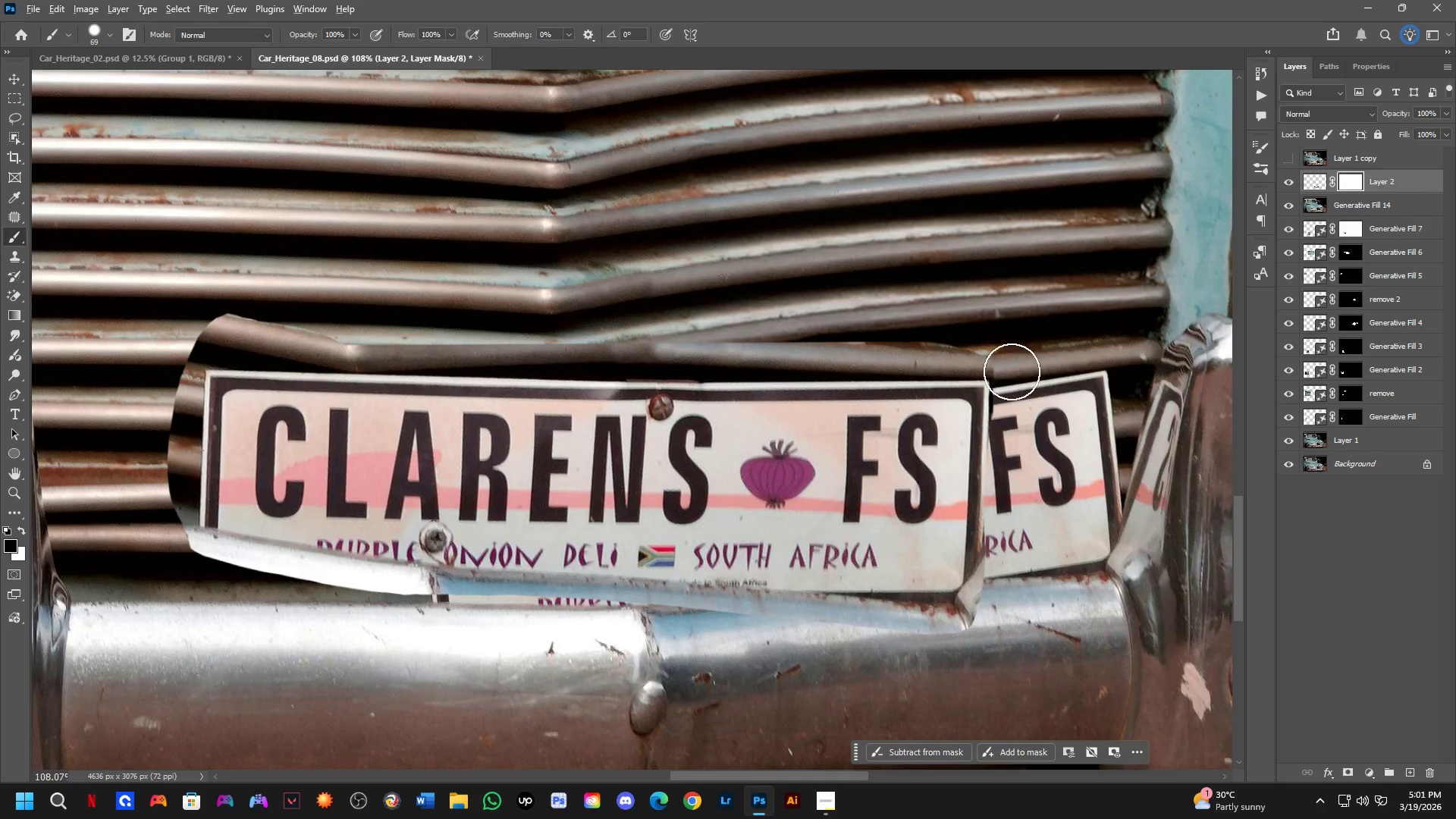 
hold_key(key=AltLeft, duration=0.31)
 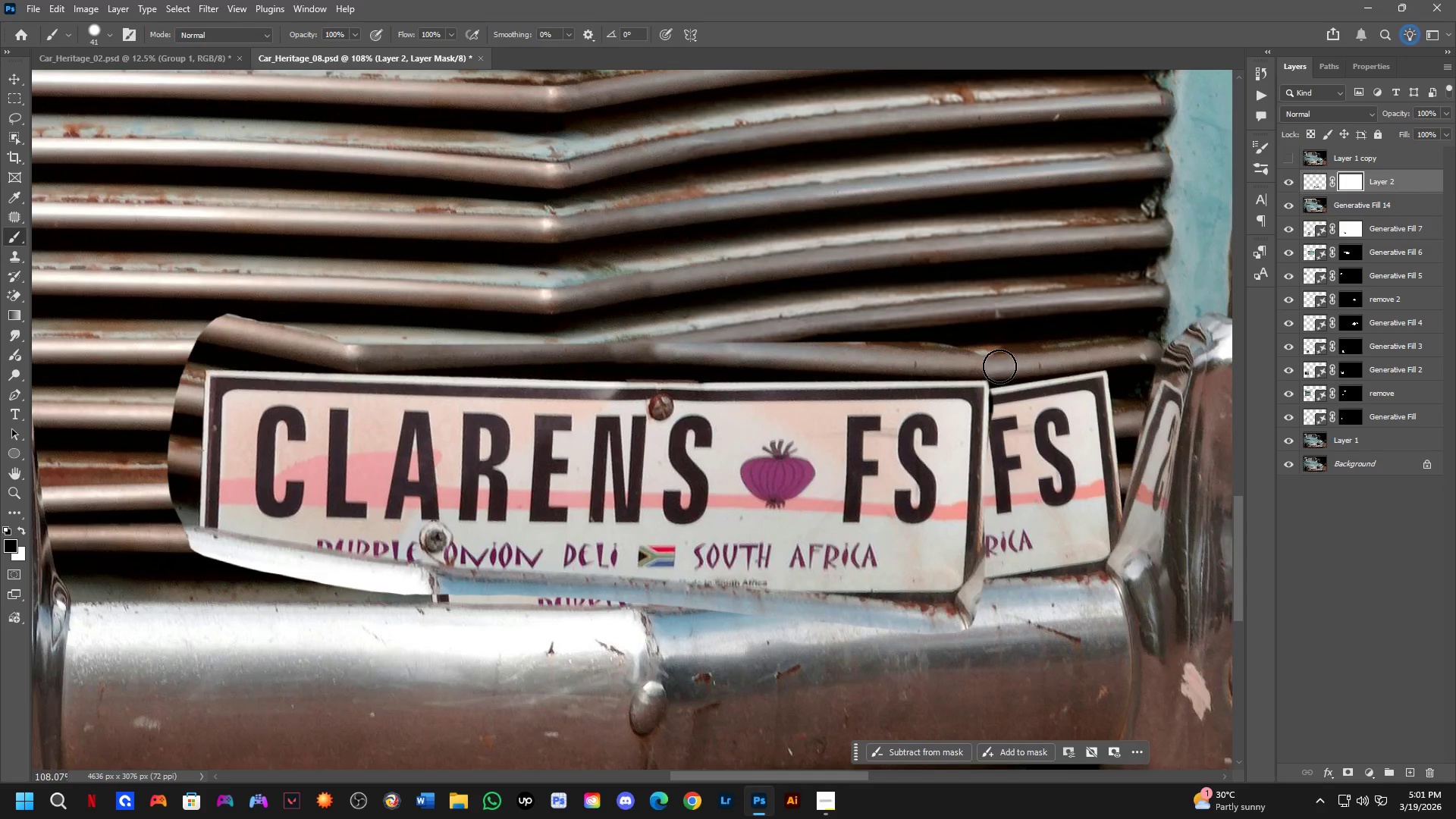 
hold_key(key=ShiftLeft, duration=0.98)
left_click([454, 358])
 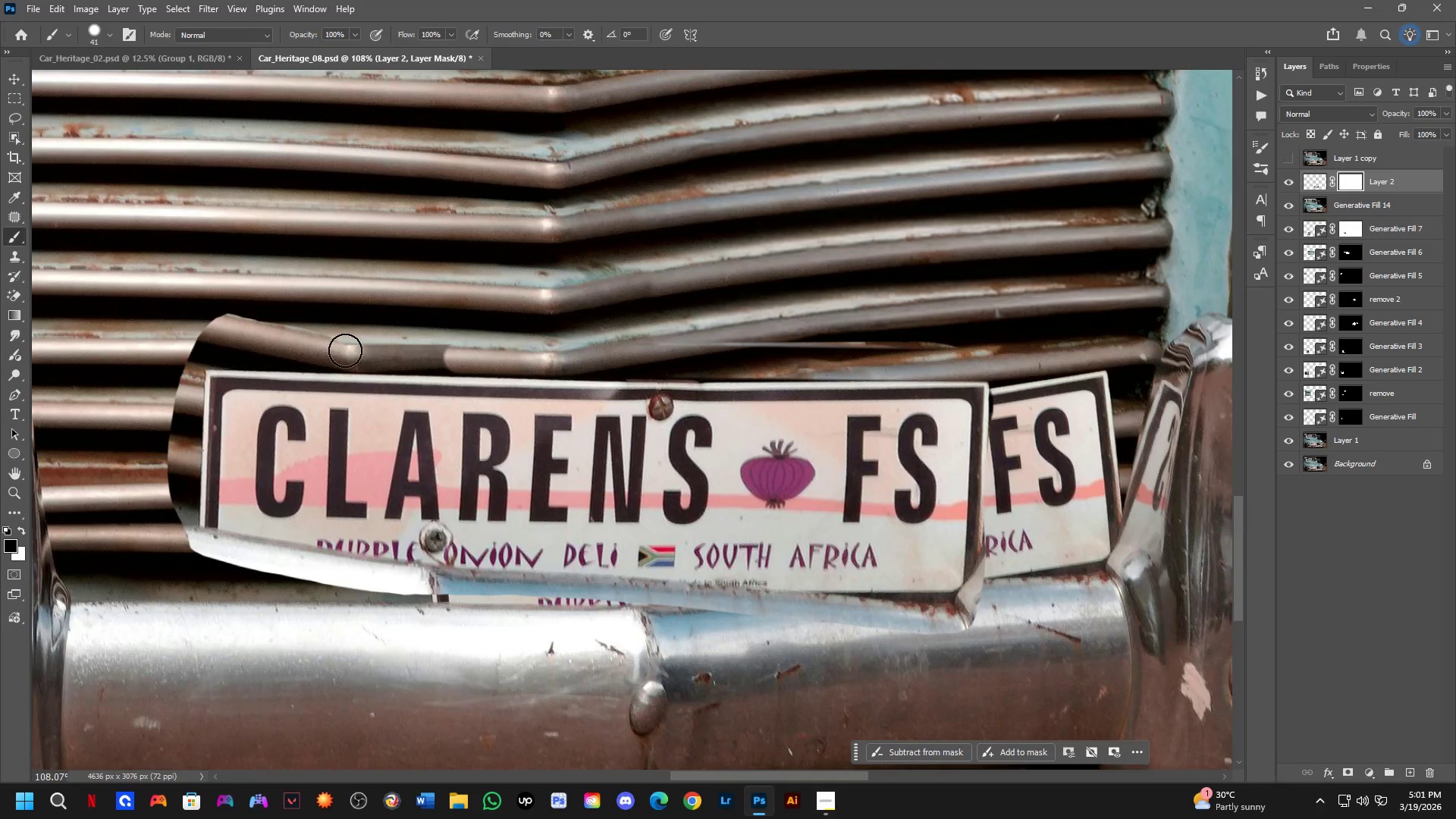 
hold_key(key=ShiftLeft, duration=1.02)
left_click([196, 353])
 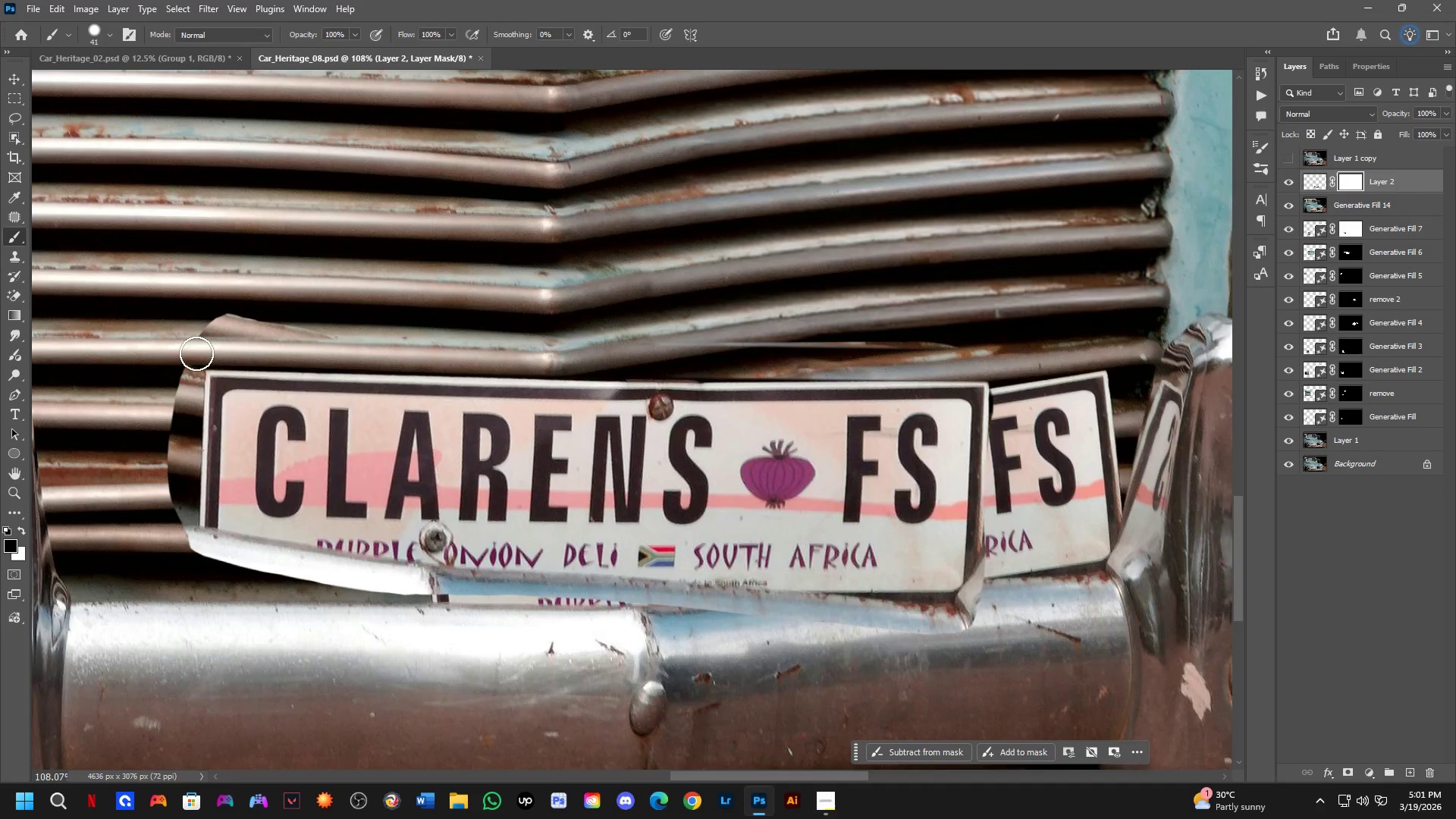 
hold_key(key=ShiftLeft, duration=4.41)
 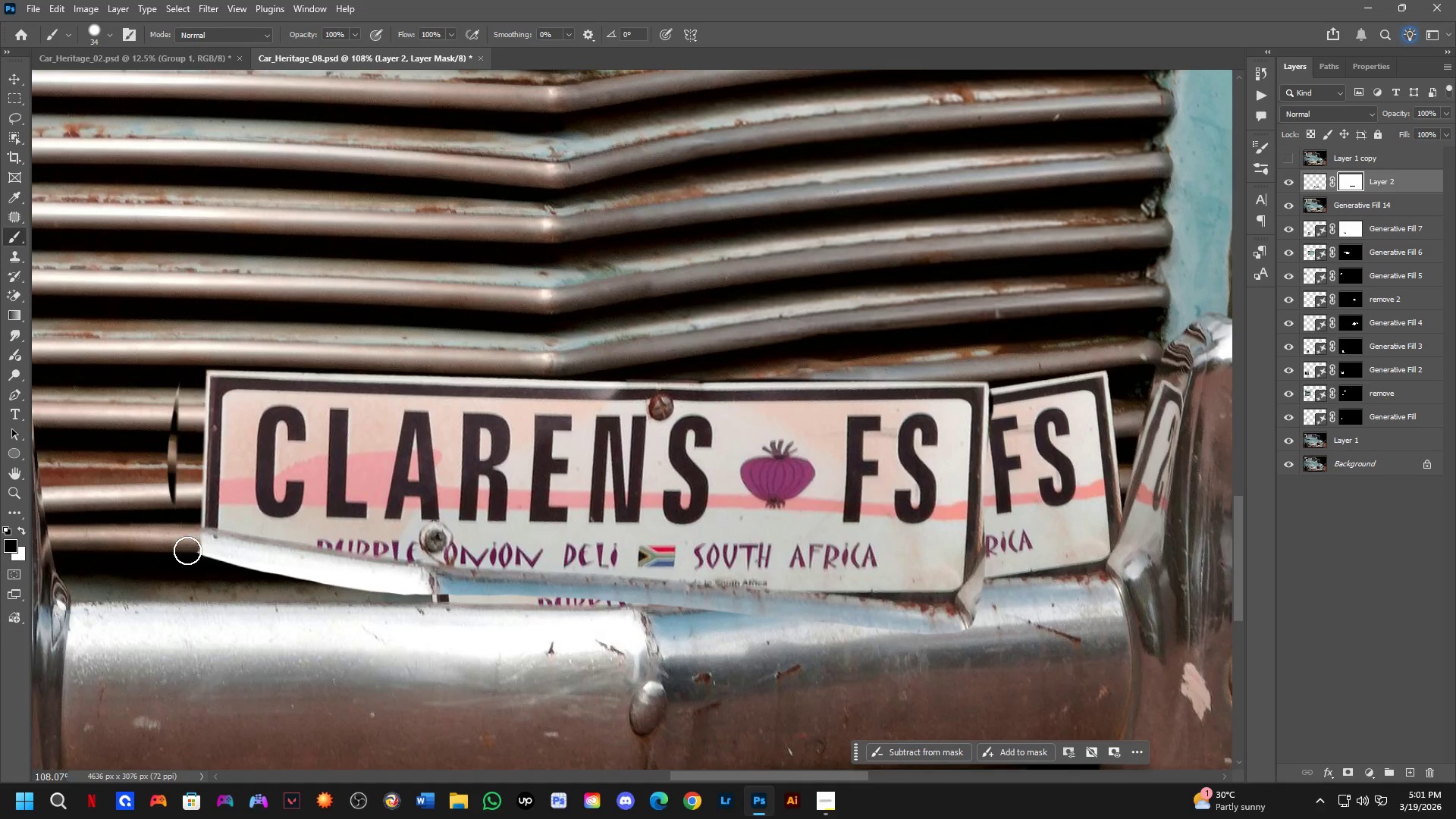 
key(Alt+AltLeft)
 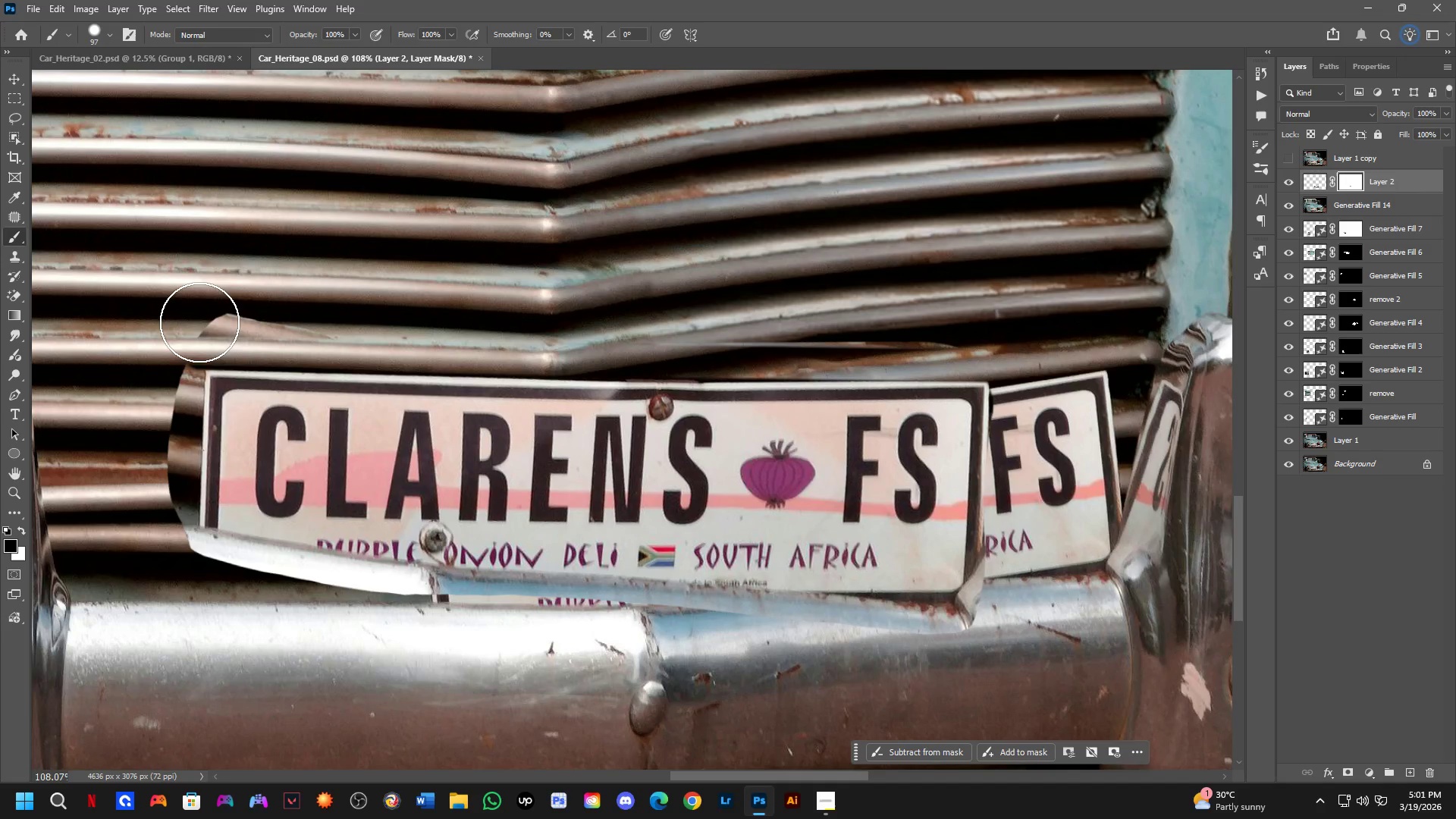 
left_click_drag(start_coordinate=[199, 322], to_coordinate=[852, 303])
 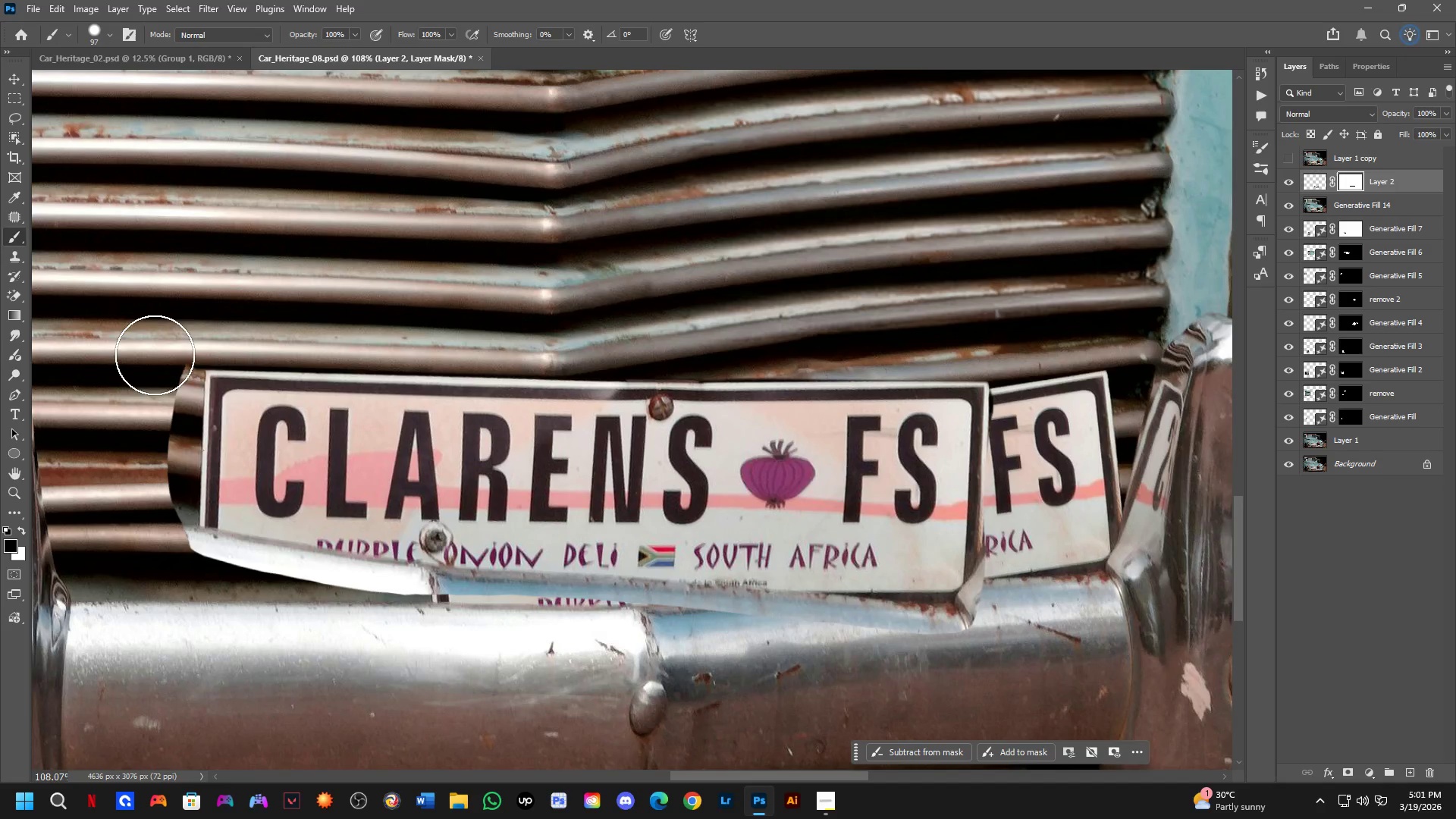 
hold_key(key=AltLeft, duration=0.8)
 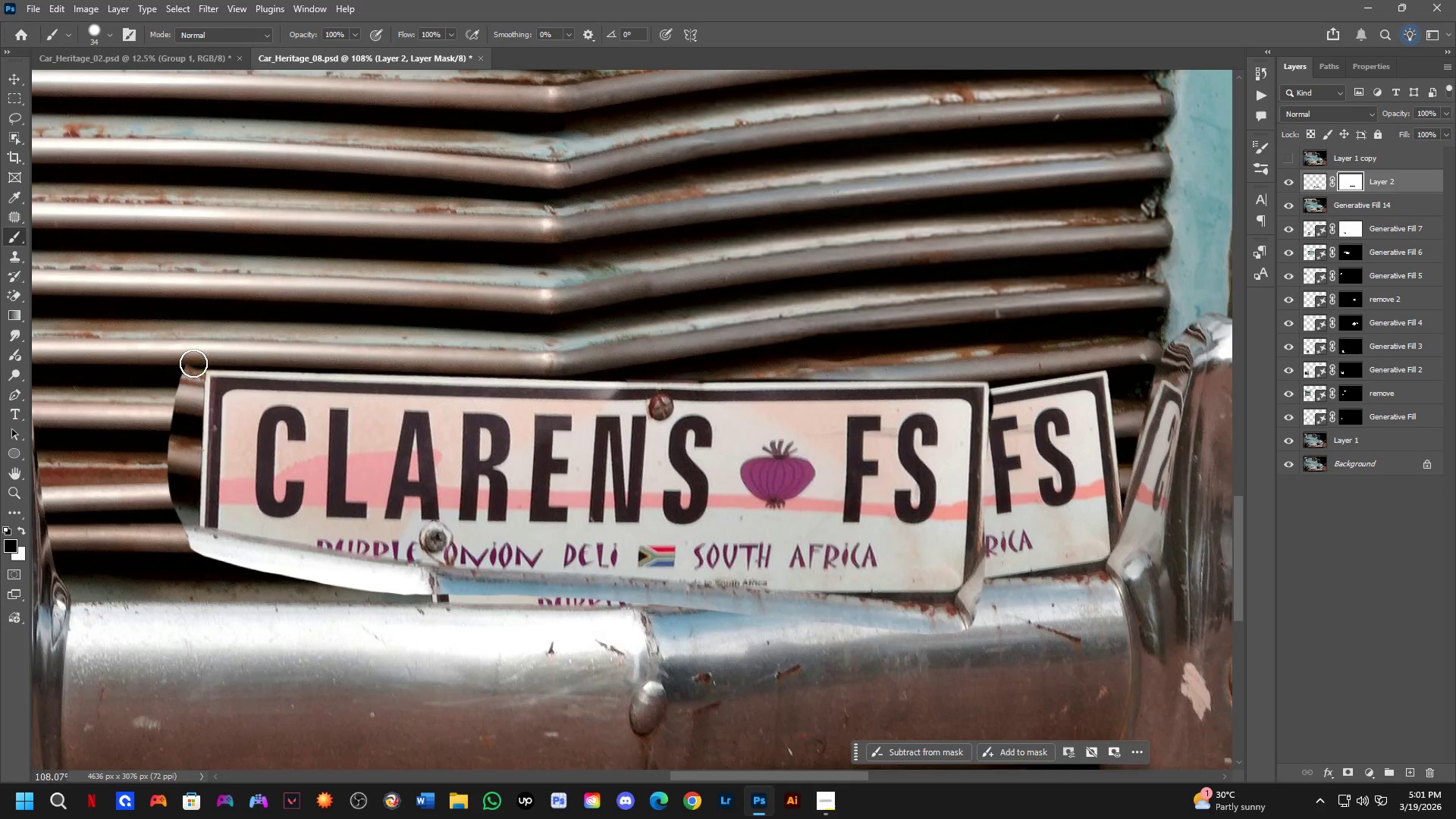 
left_click([193, 363])
 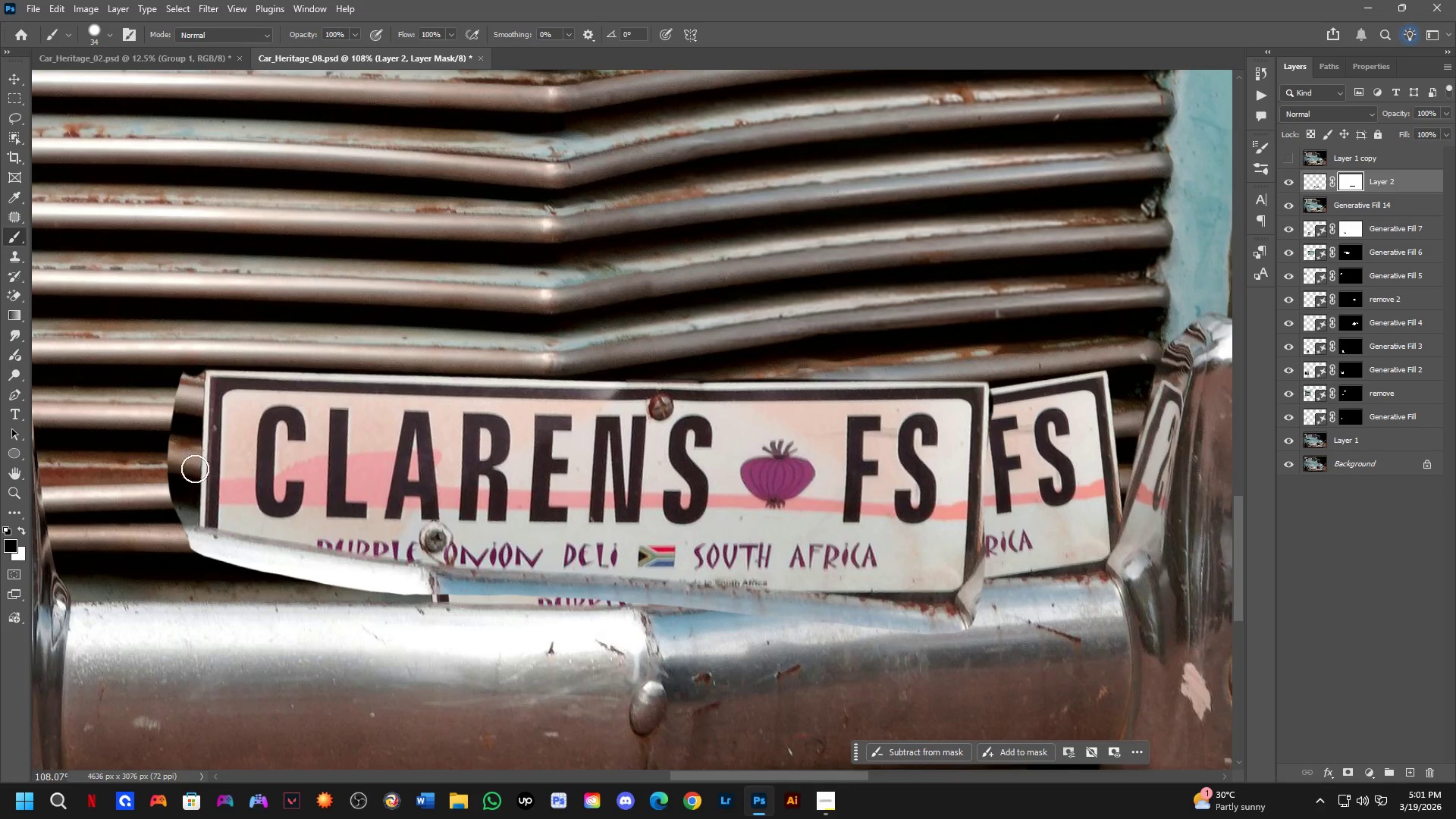 
hold_key(key=ShiftLeft, duration=0.58)
left_click([187, 551])
 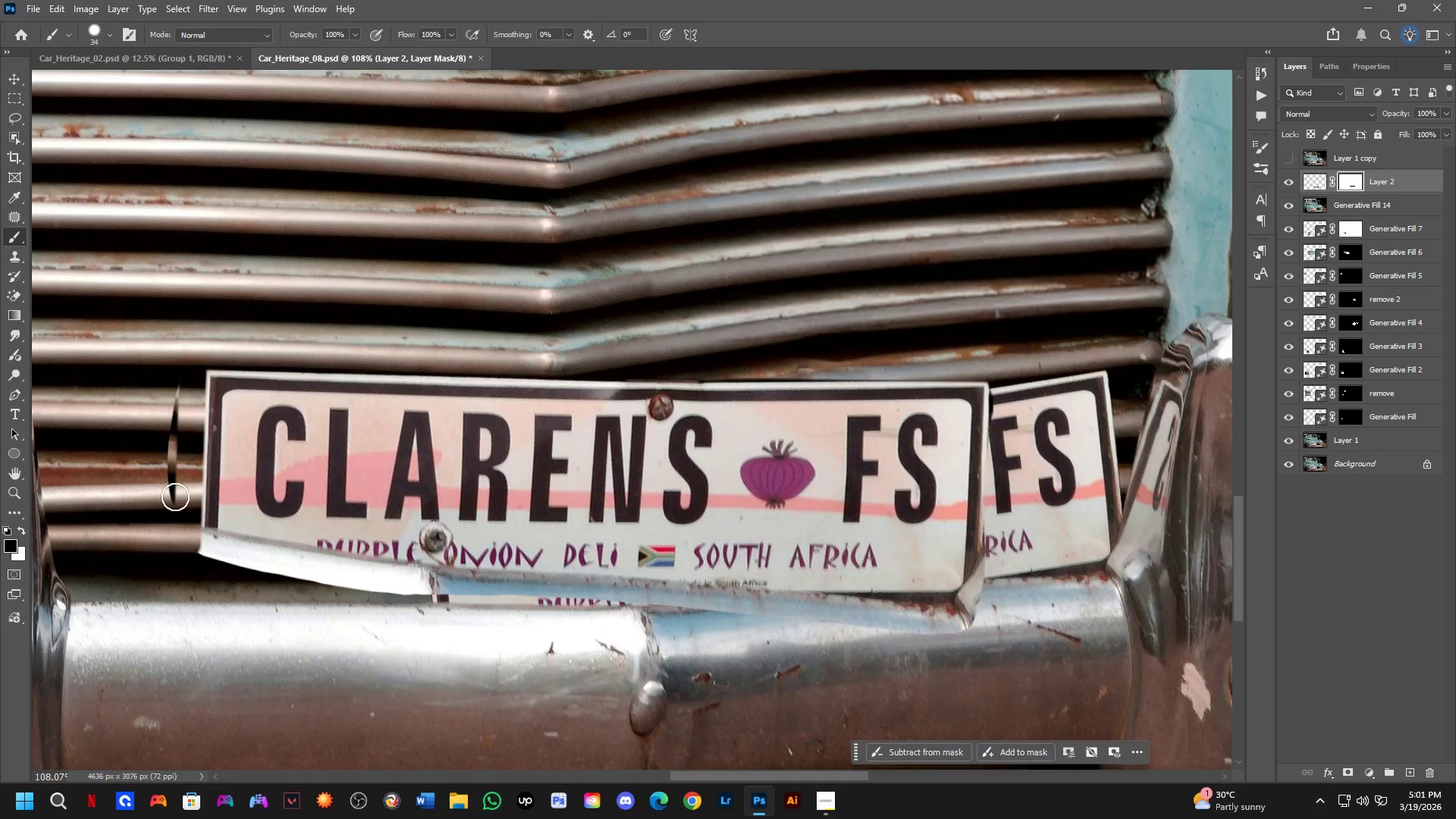 
key(Alt+AltLeft)
 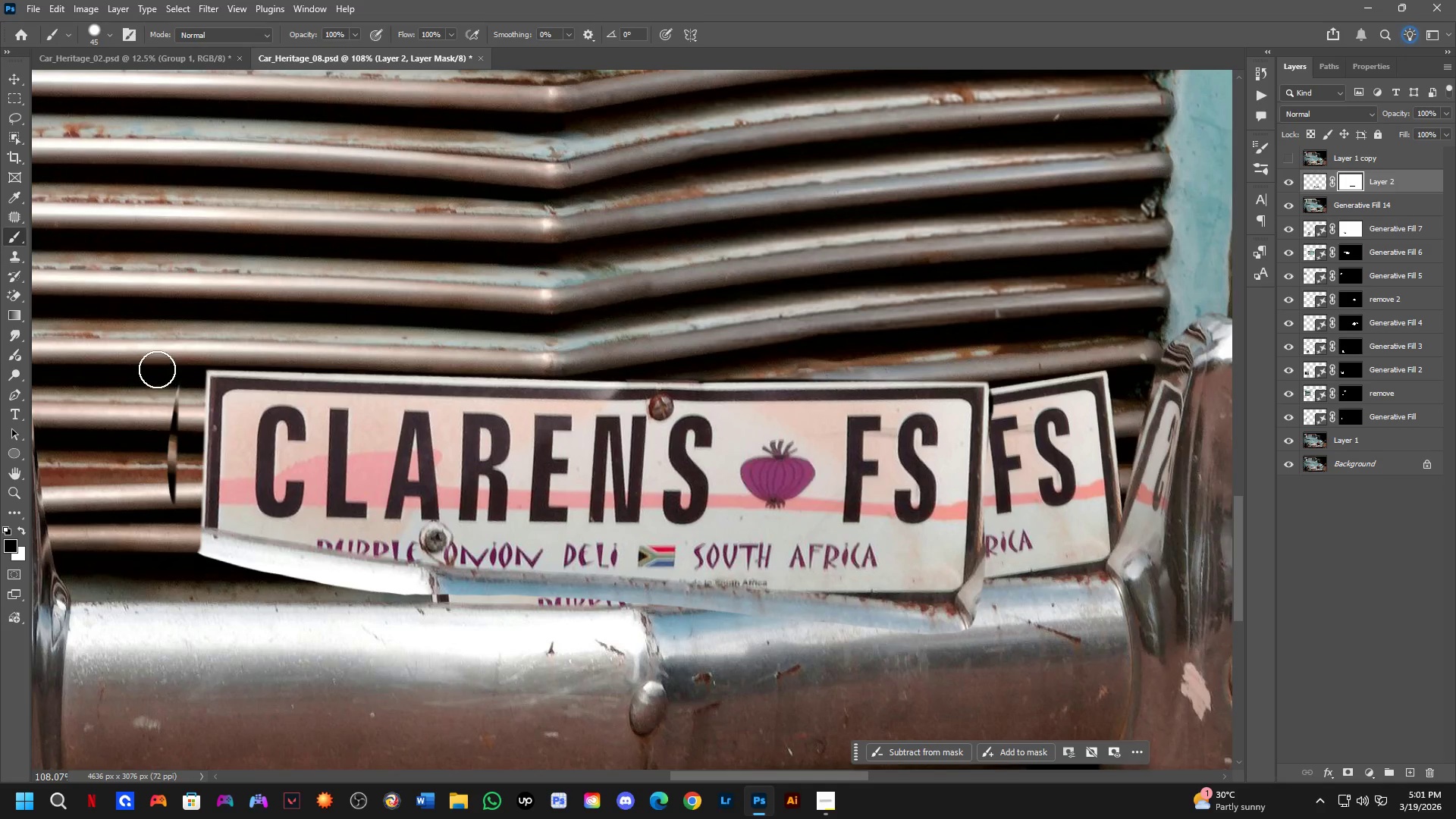 
left_click_drag(start_coordinate=[169, 402], to_coordinate=[185, 536])
 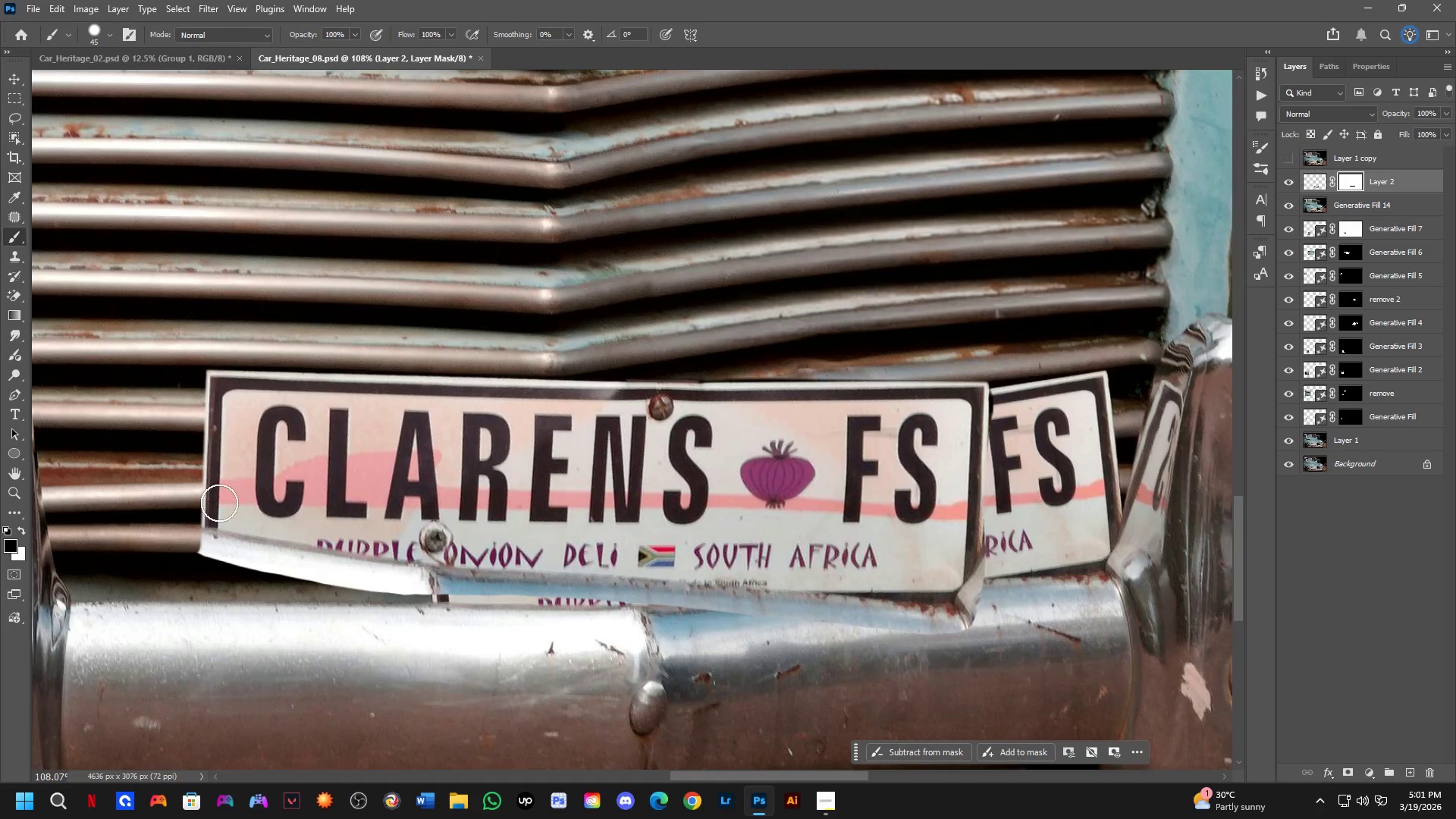 
hold_key(key=ControlLeft, duration=0.33)
 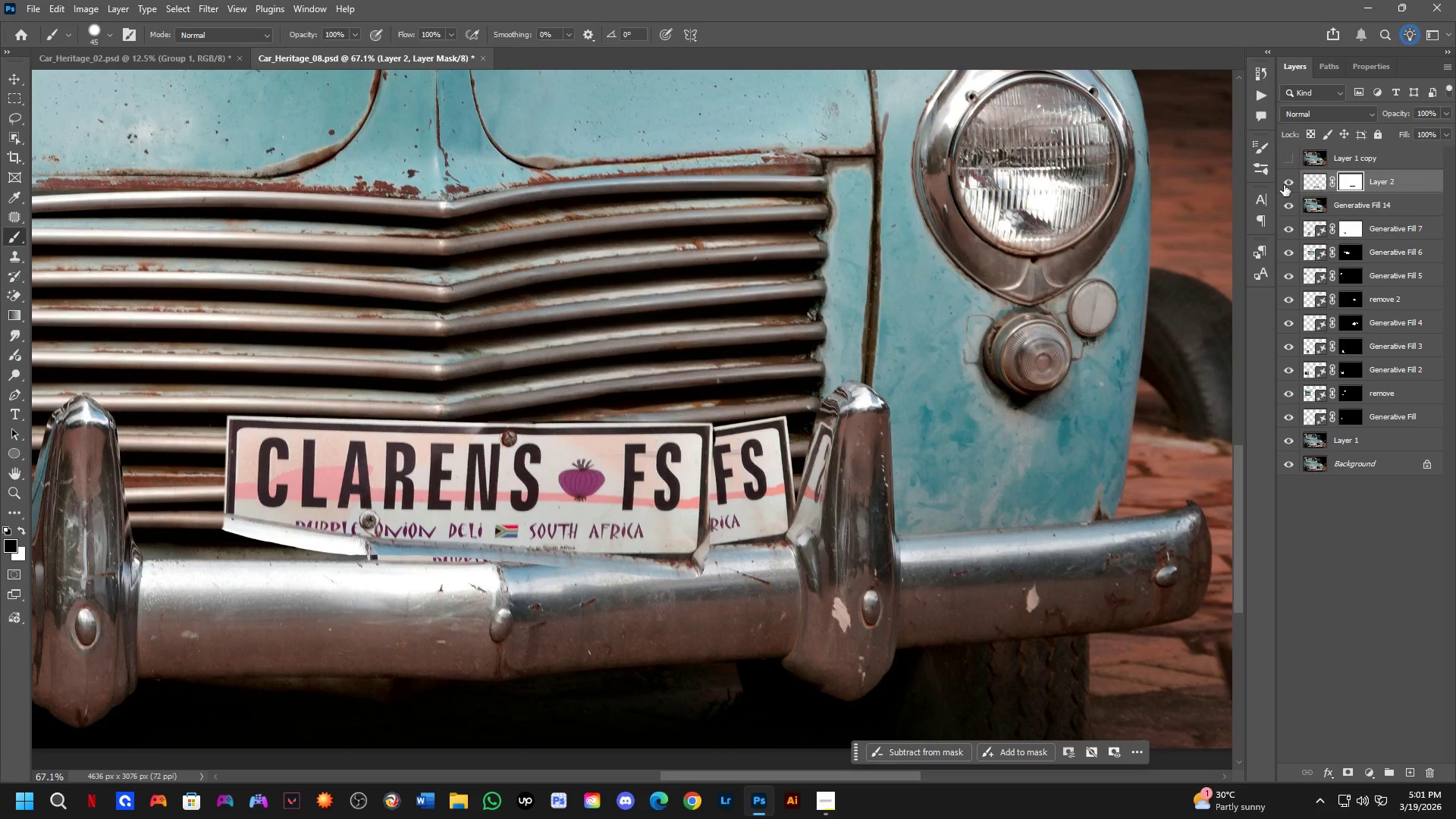 
scroll: coordinate [310, 507], scroll_direction: down, amount: 5.0
 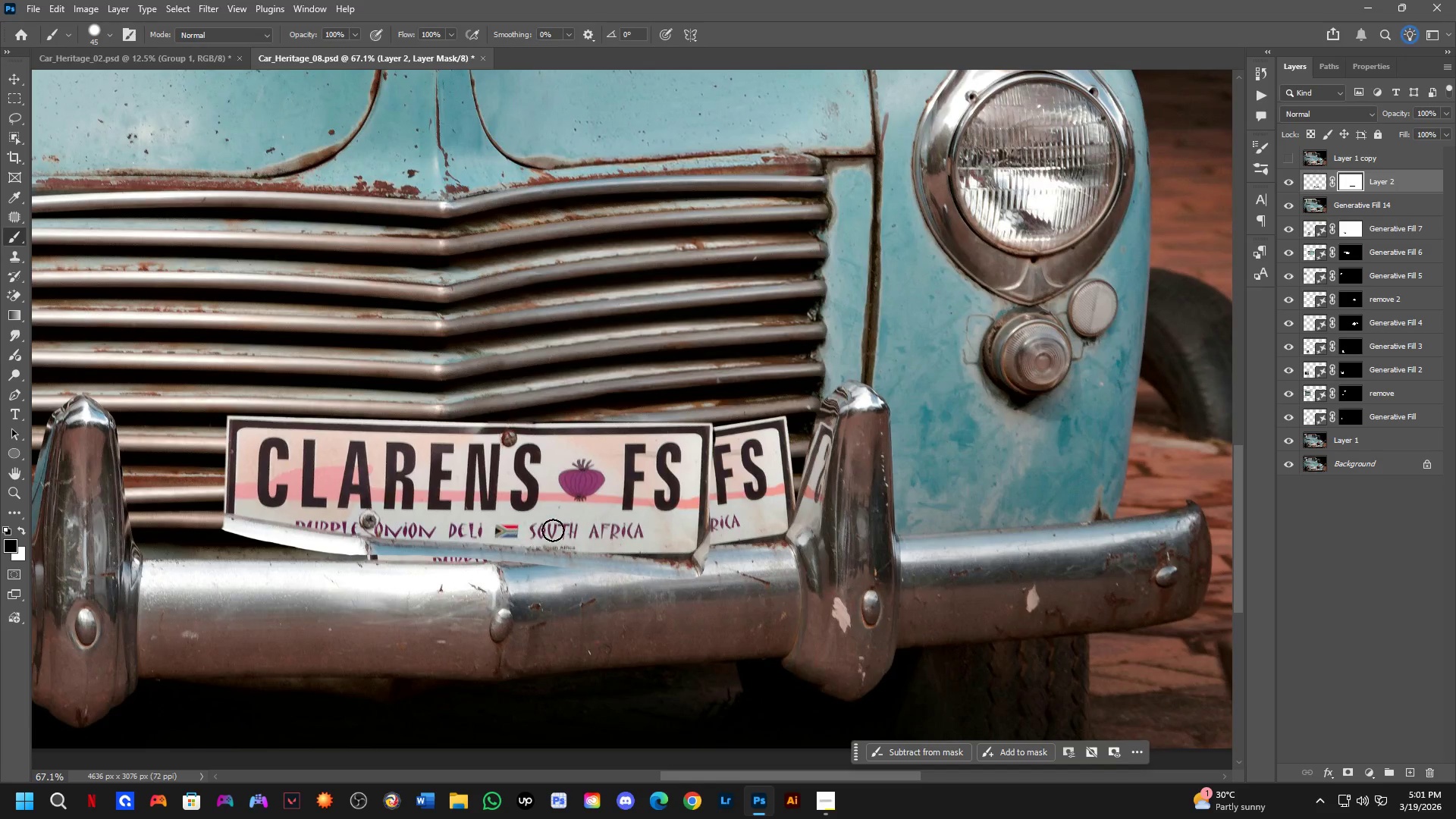 
left_click([554, 529])
 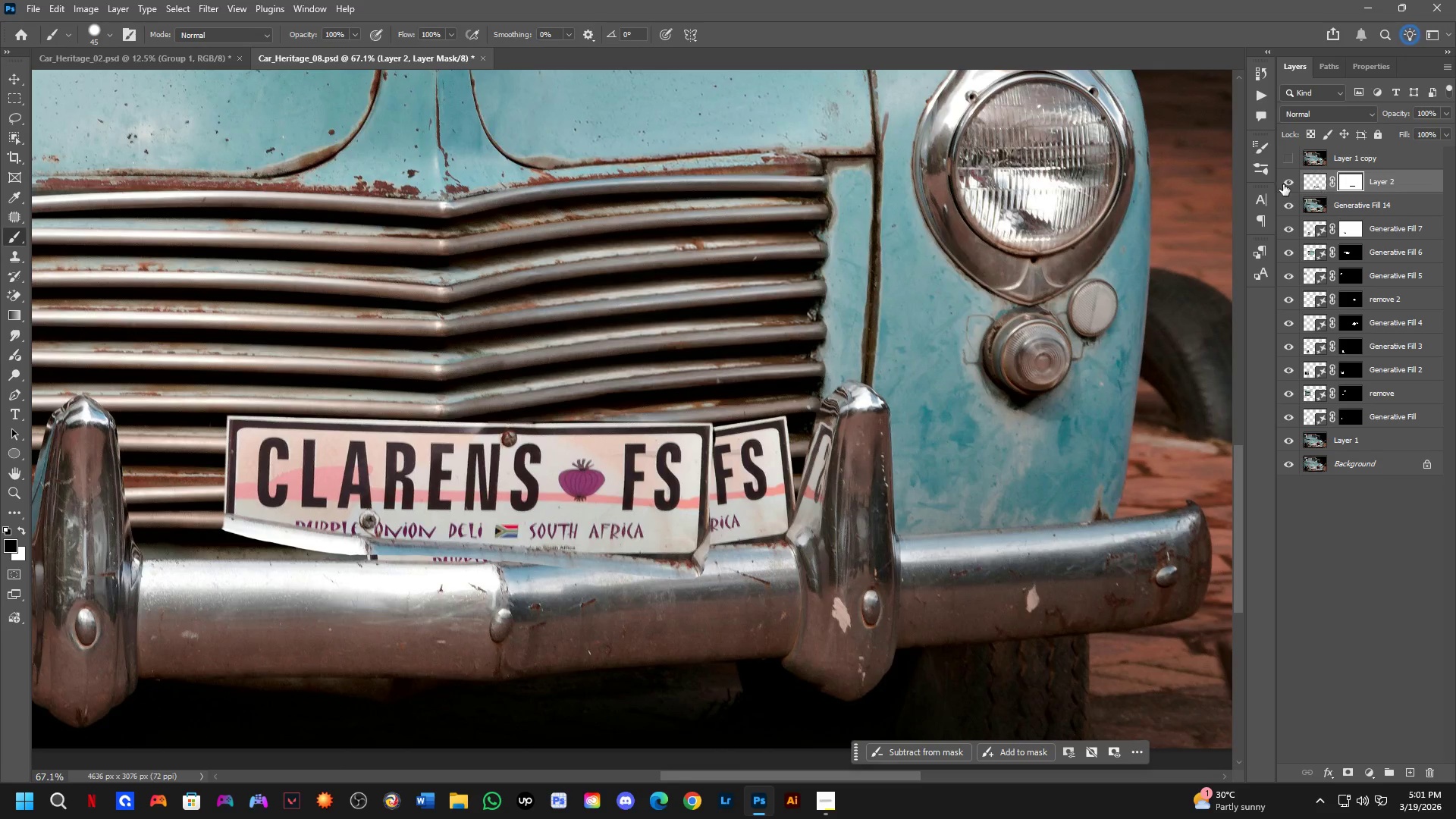 
left_click([1290, 181])
 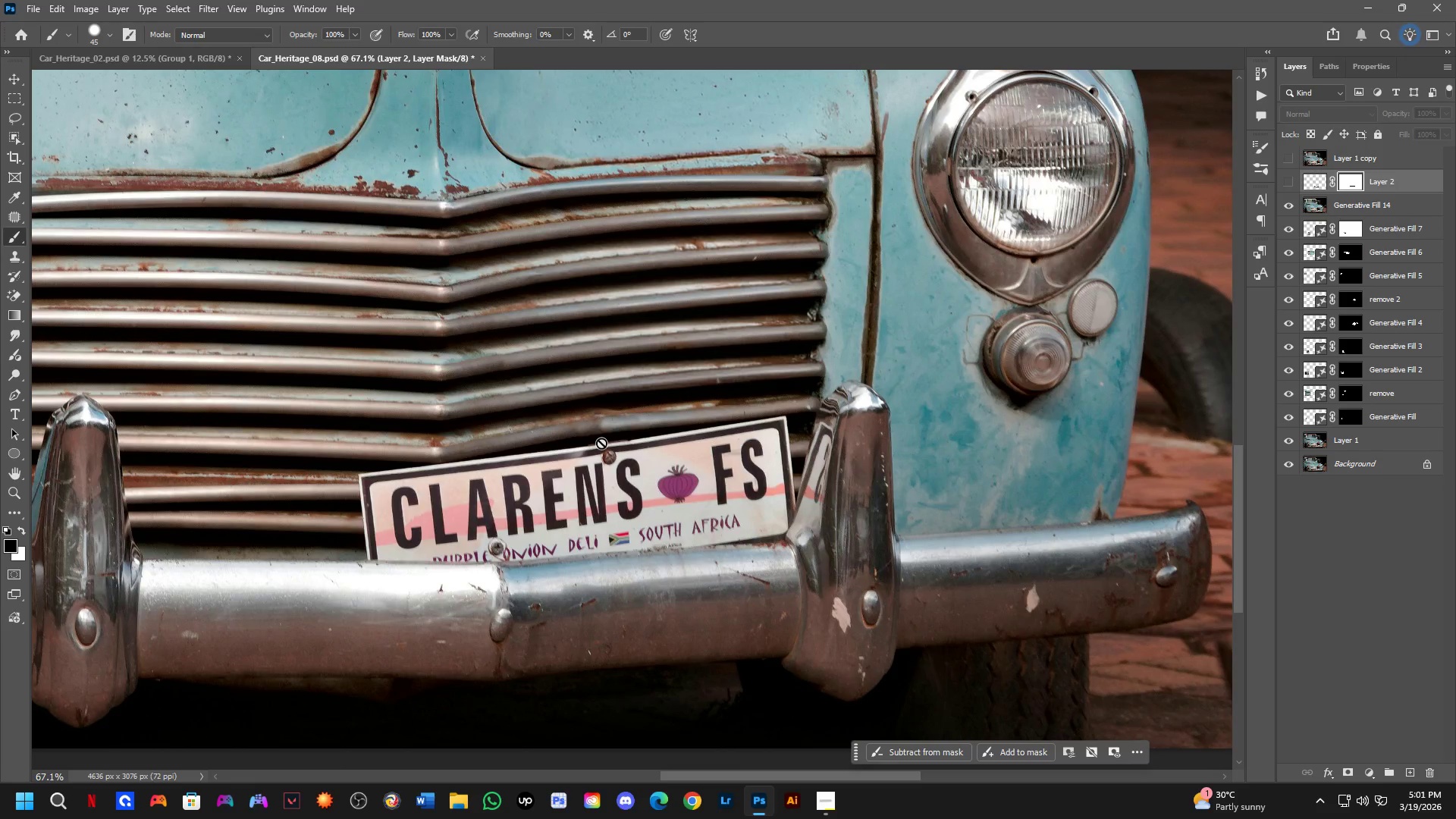 
key(L)
 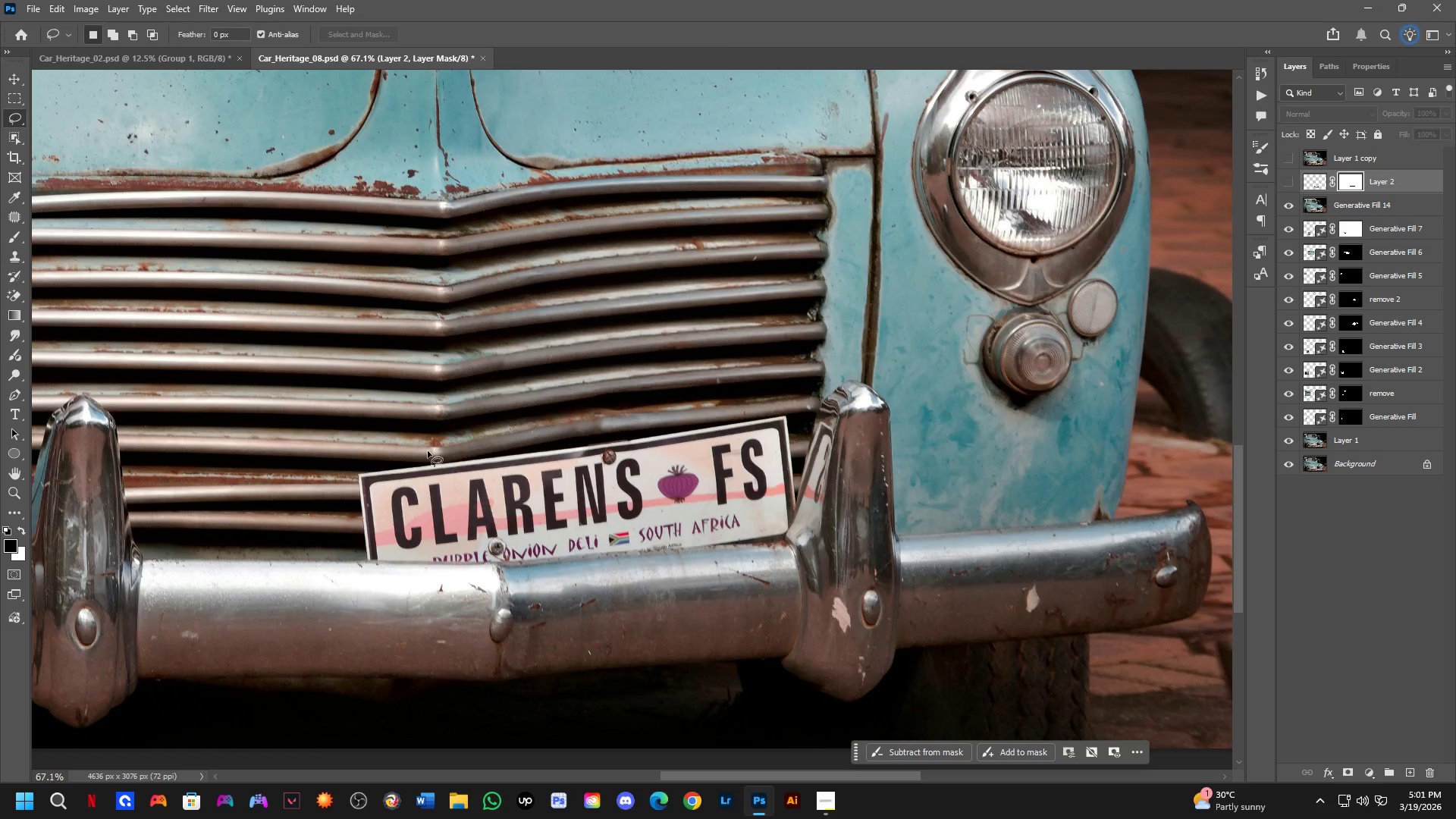 
left_click_drag(start_coordinate=[428, 450], to_coordinate=[787, 398])
 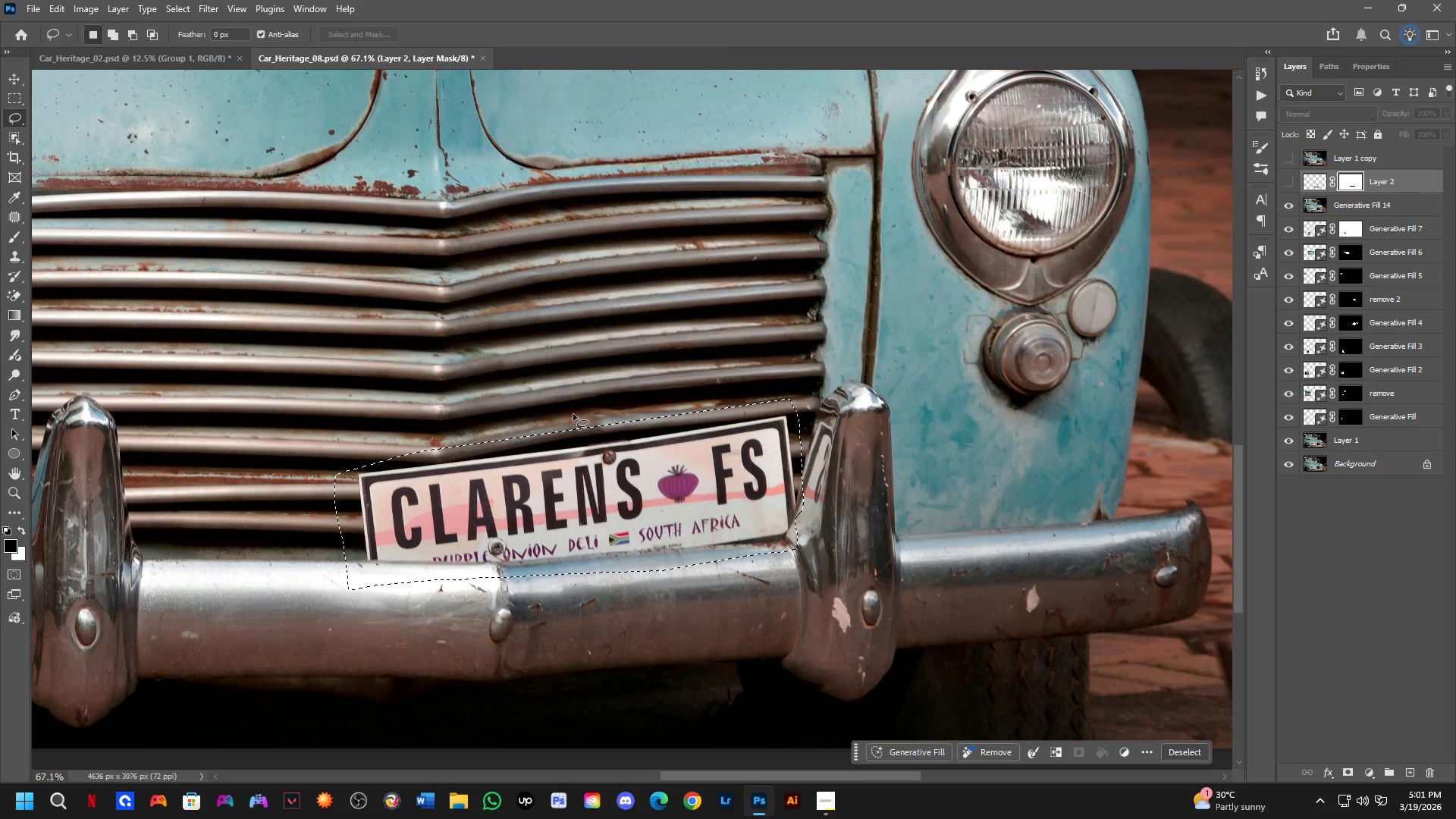 
hold_key(key=ShiftLeft, duration=0.72)
left_click_drag(start_coordinate=[733, 407], to_coordinate=[506, 478])
 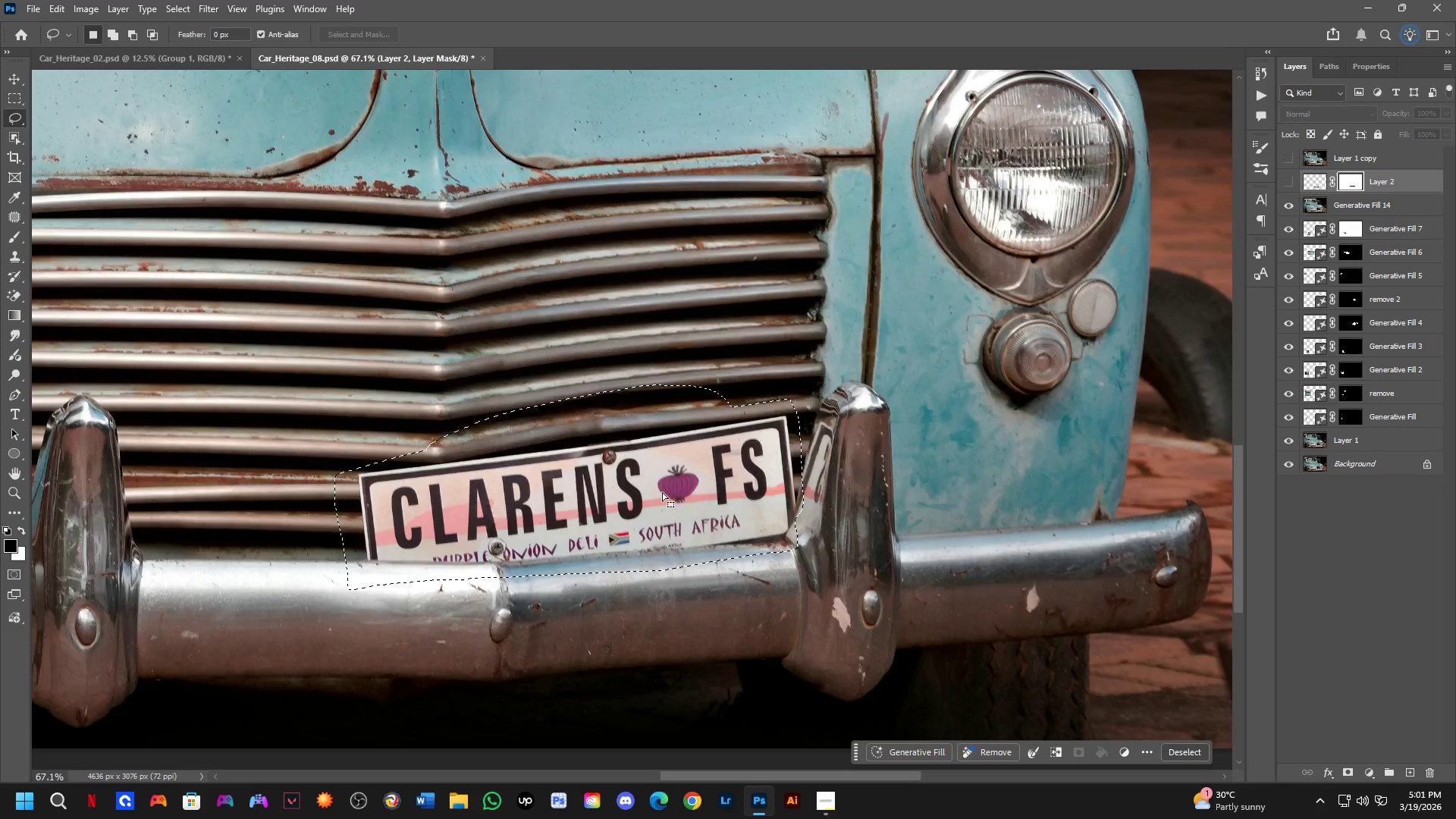 
scroll: coordinate [662, 502], scroll_direction: down, amount: 5.0
 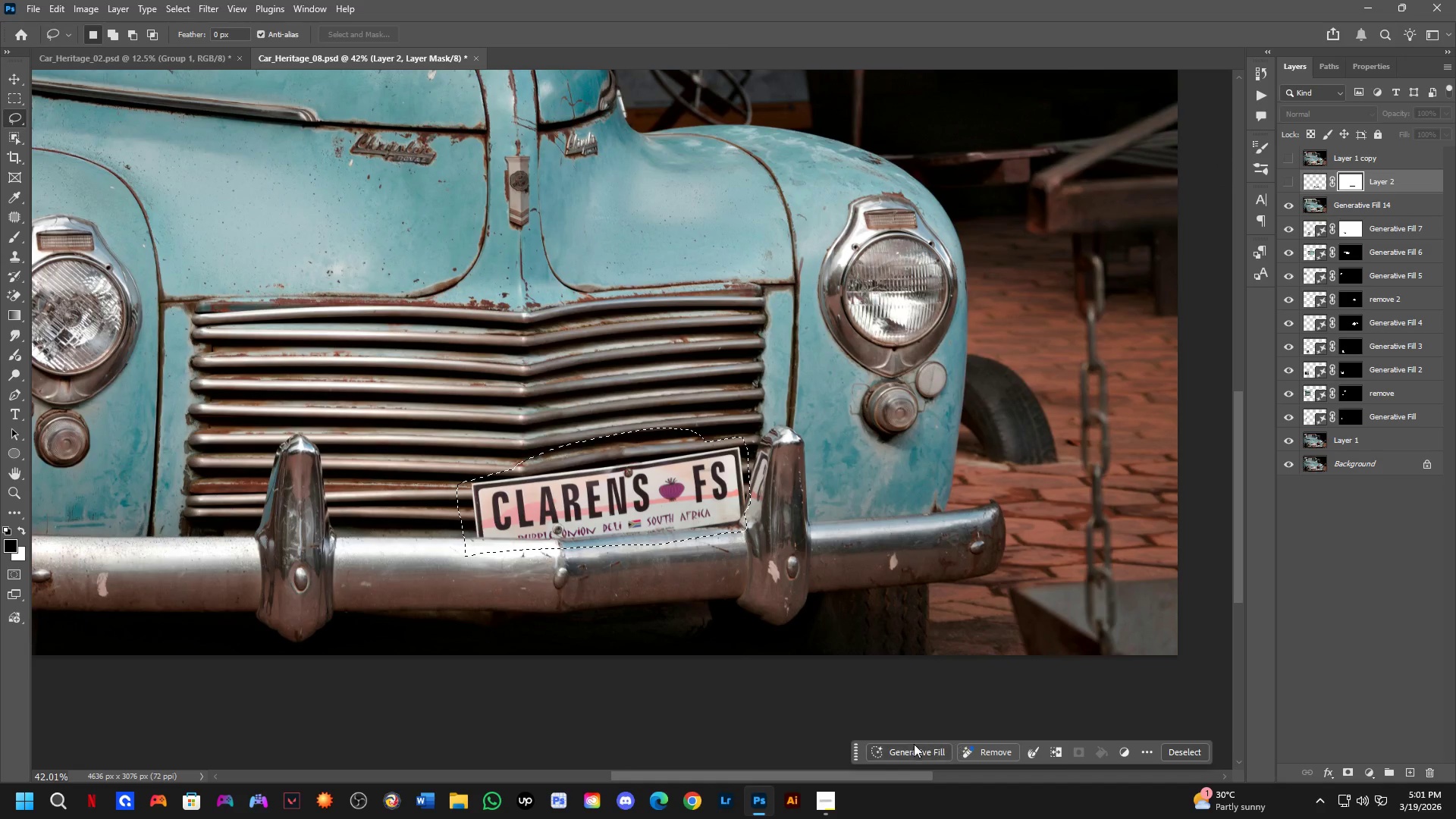 
left_click_drag(start_coordinate=[904, 752], to_coordinate=[916, 754])
 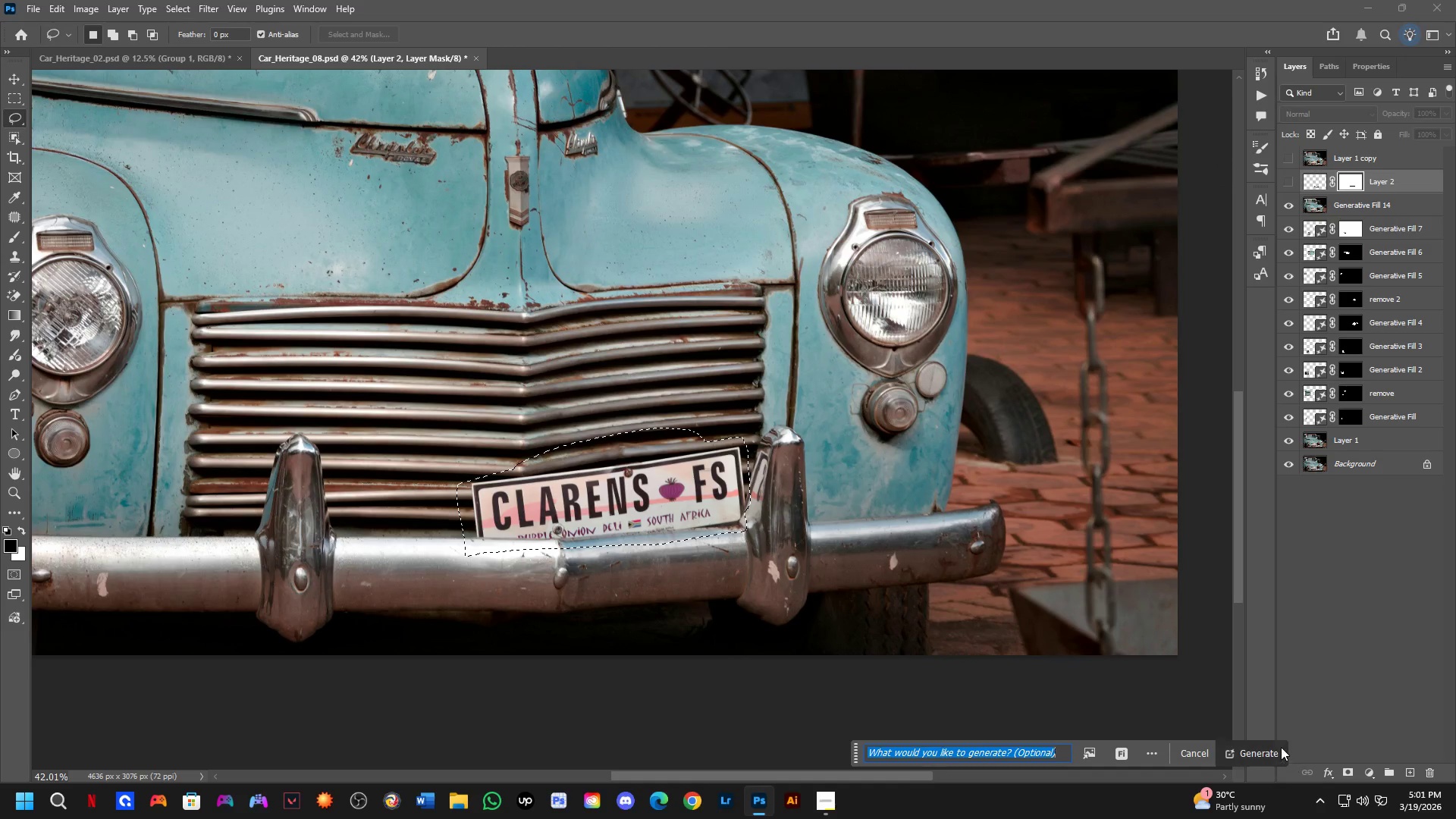 
left_click([1276, 748])
 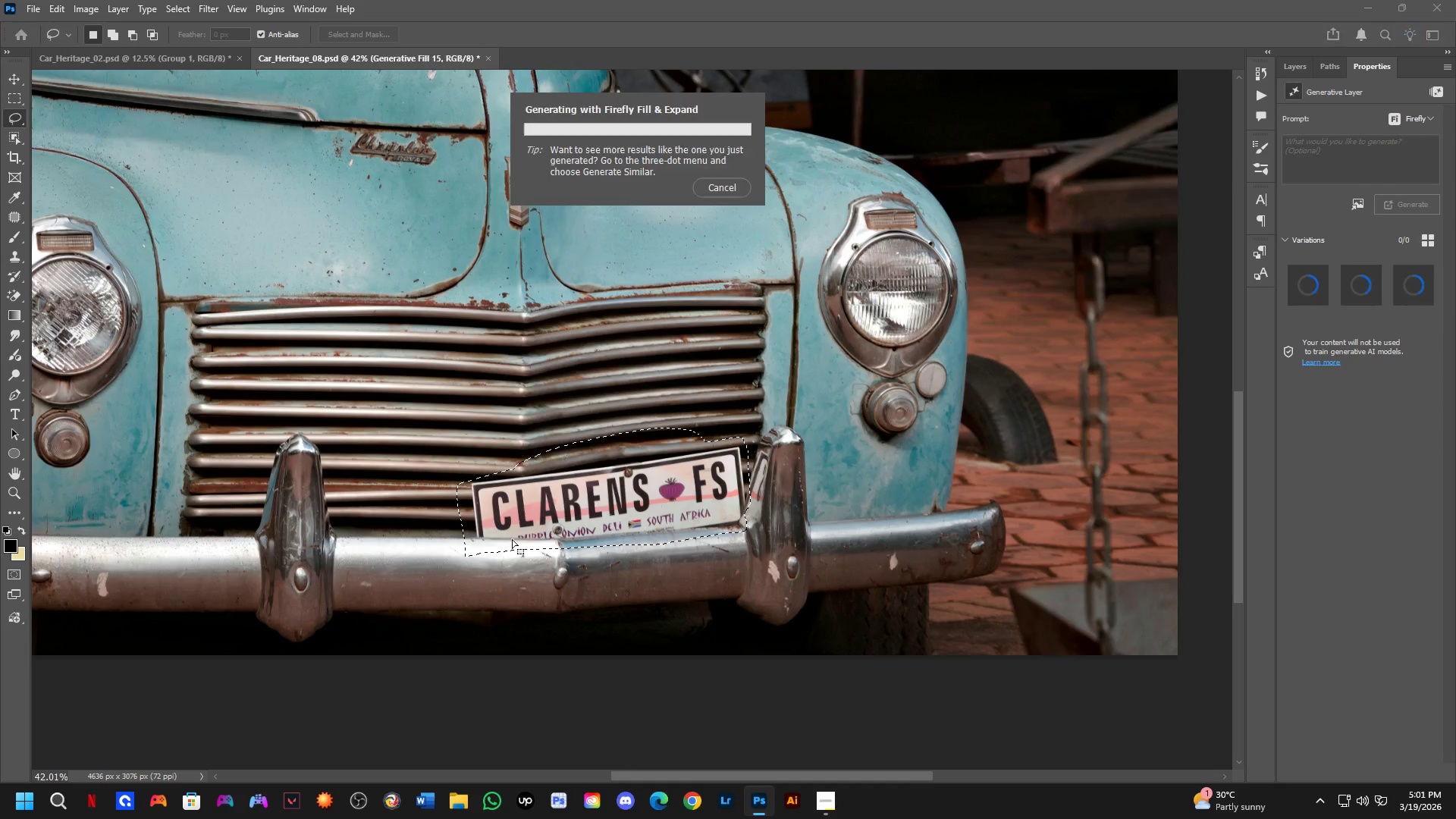 
scroll: coordinate [522, 559], scroll_direction: down, amount: 4.0
 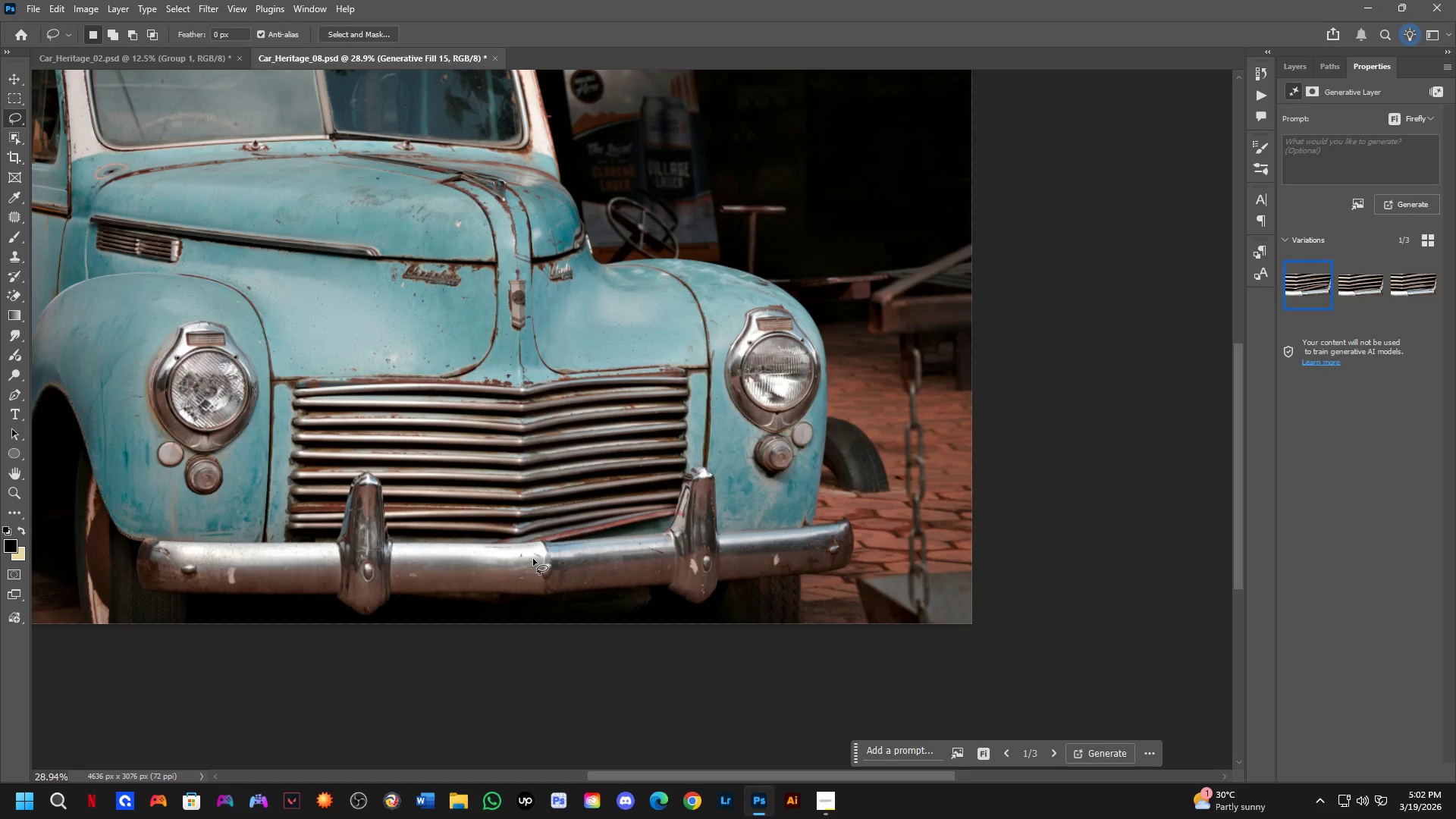 
wait(51.23)
 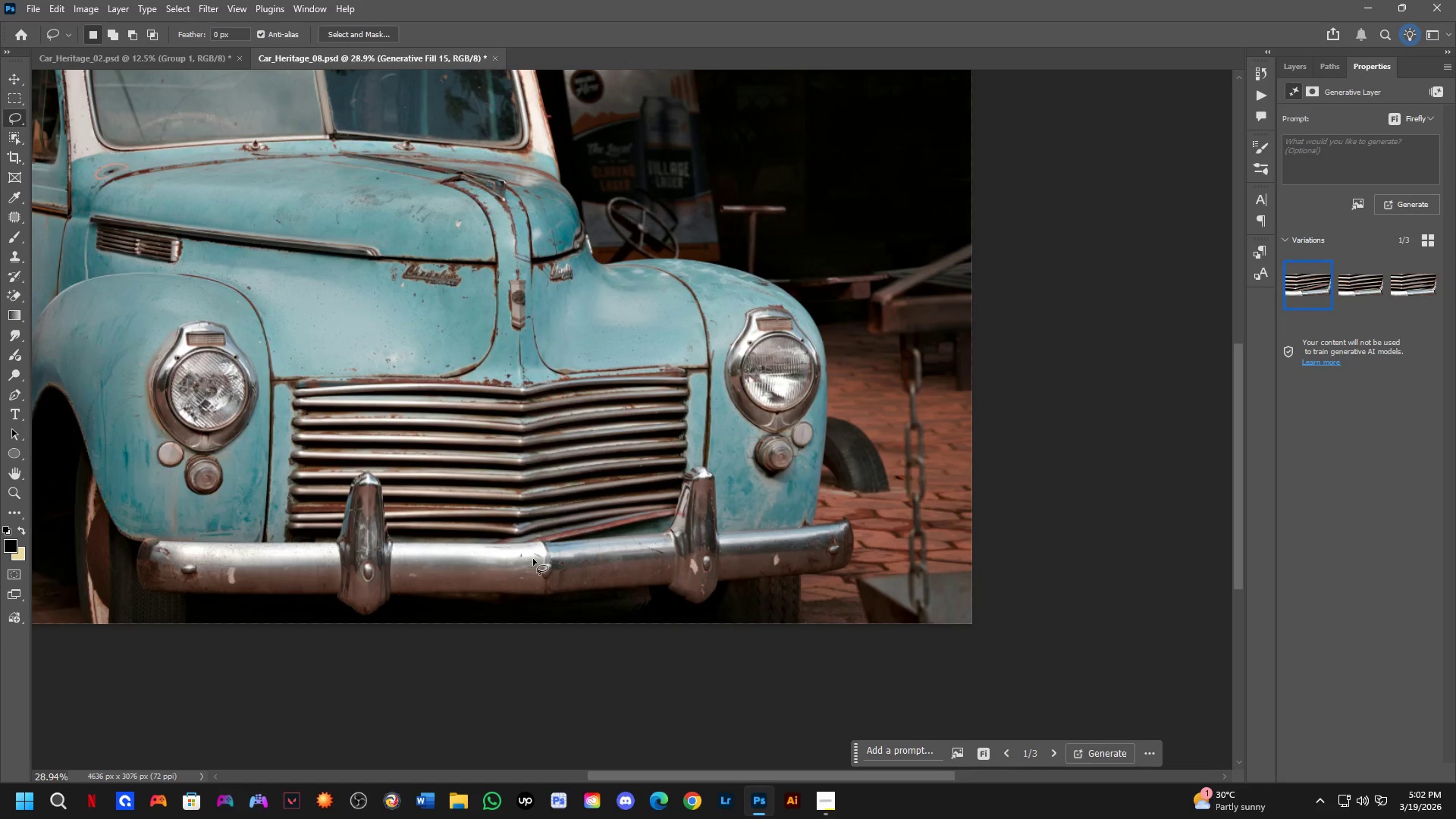 
scroll: coordinate [685, 476], scroll_direction: up, amount: 7.0
 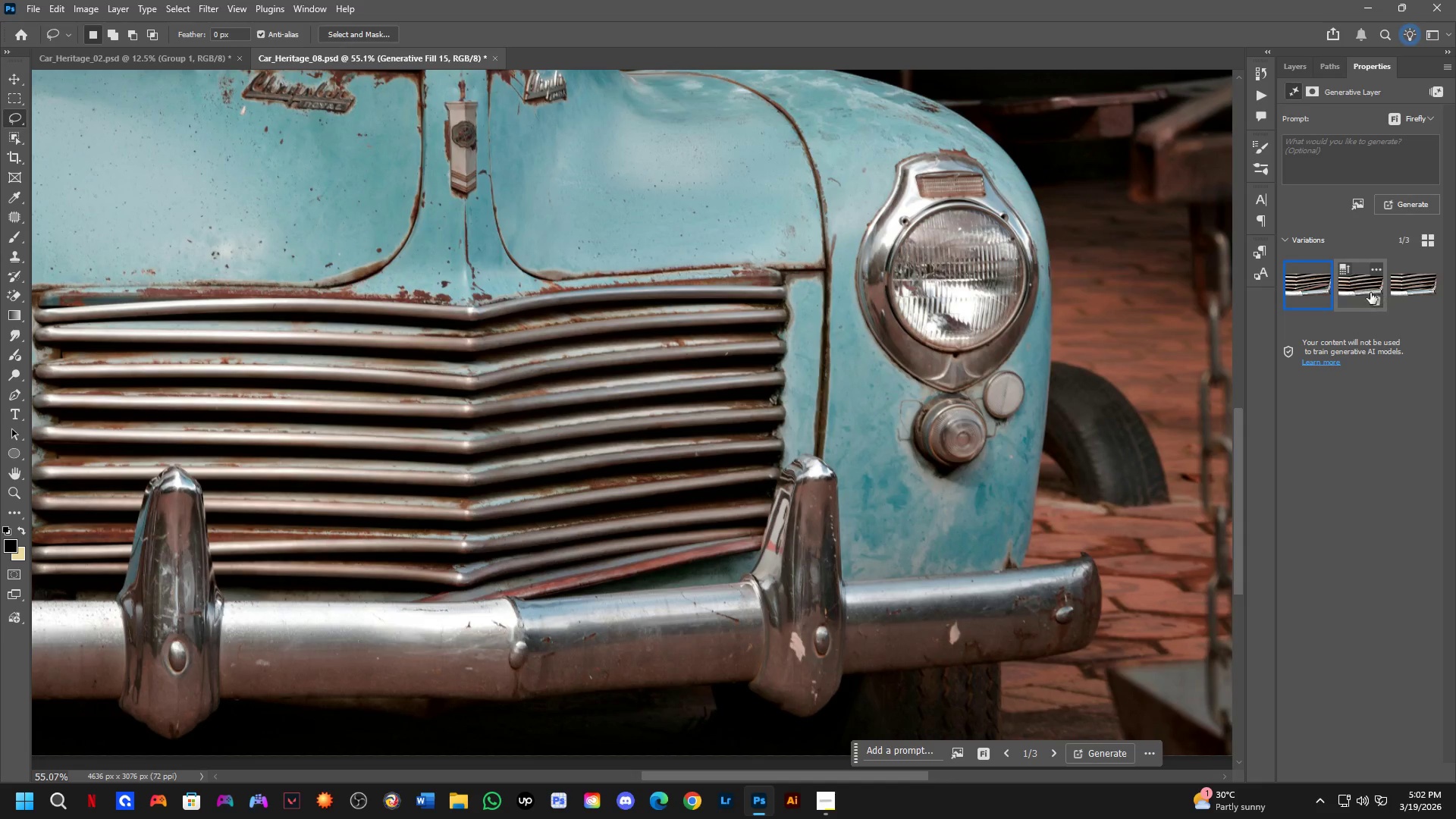 
left_click([1354, 290])
 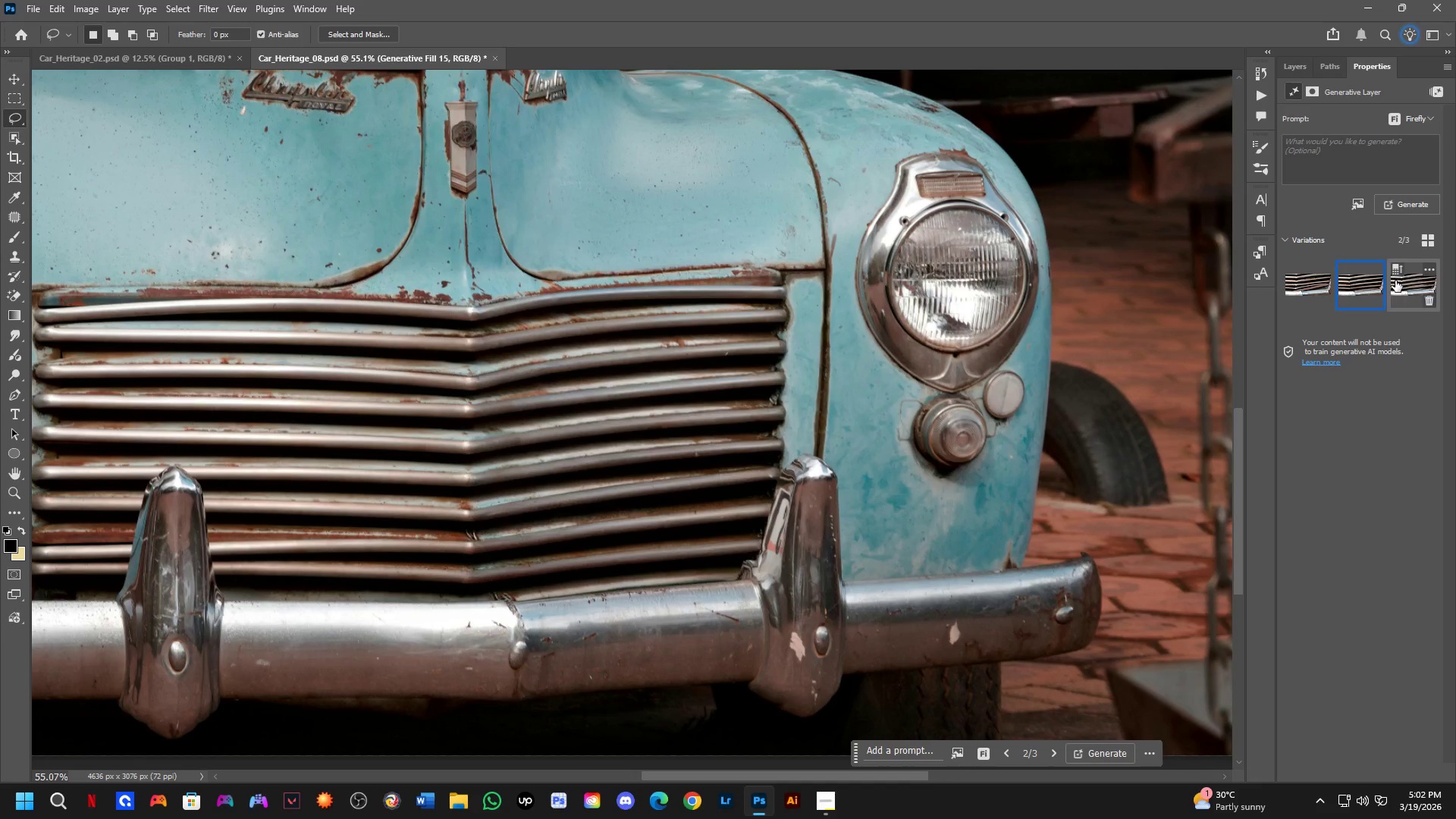 
hold_key(key=Space, duration=0.56)
 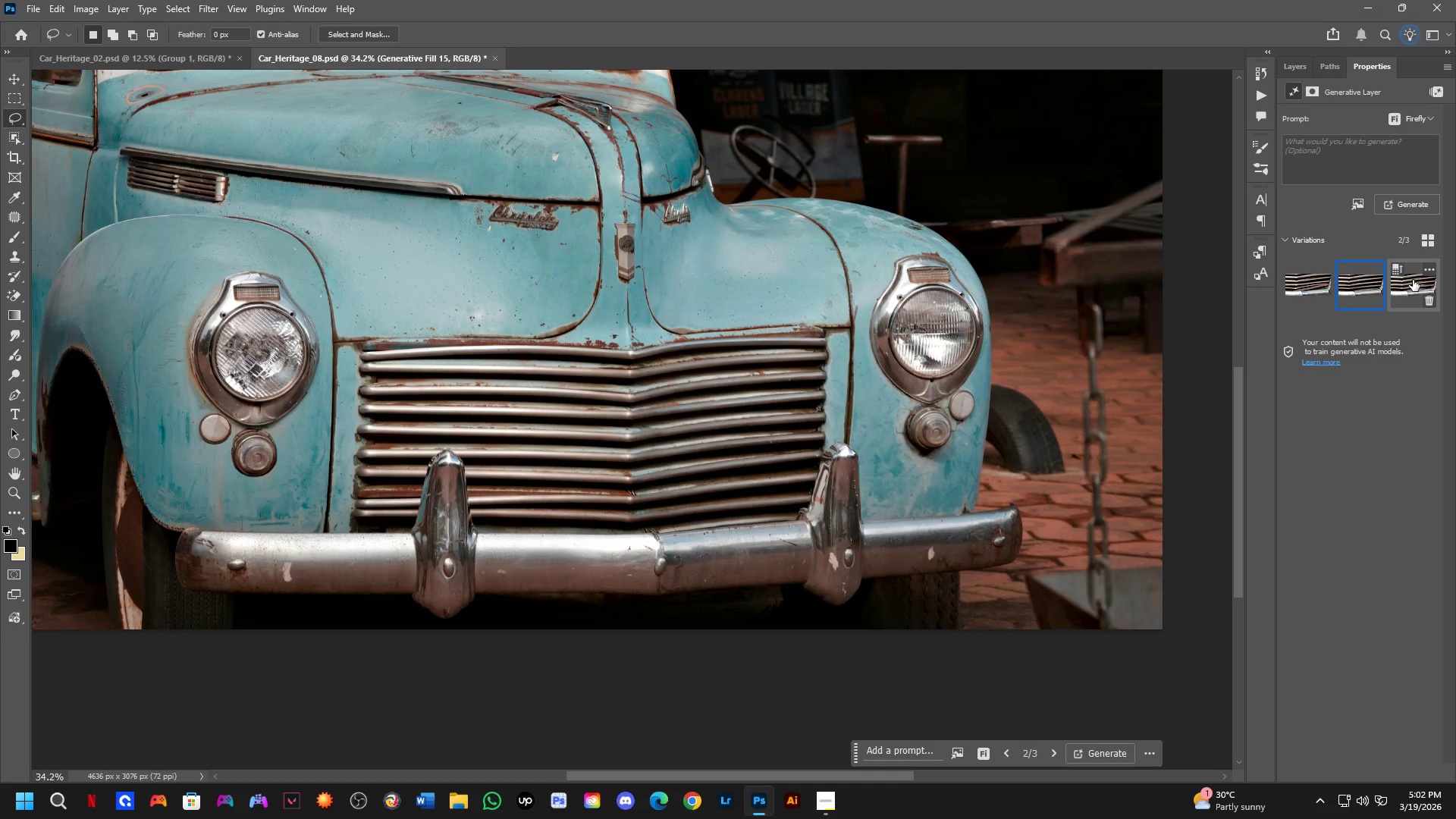 
left_click_drag(start_coordinate=[507, 502], to_coordinate=[666, 482])
 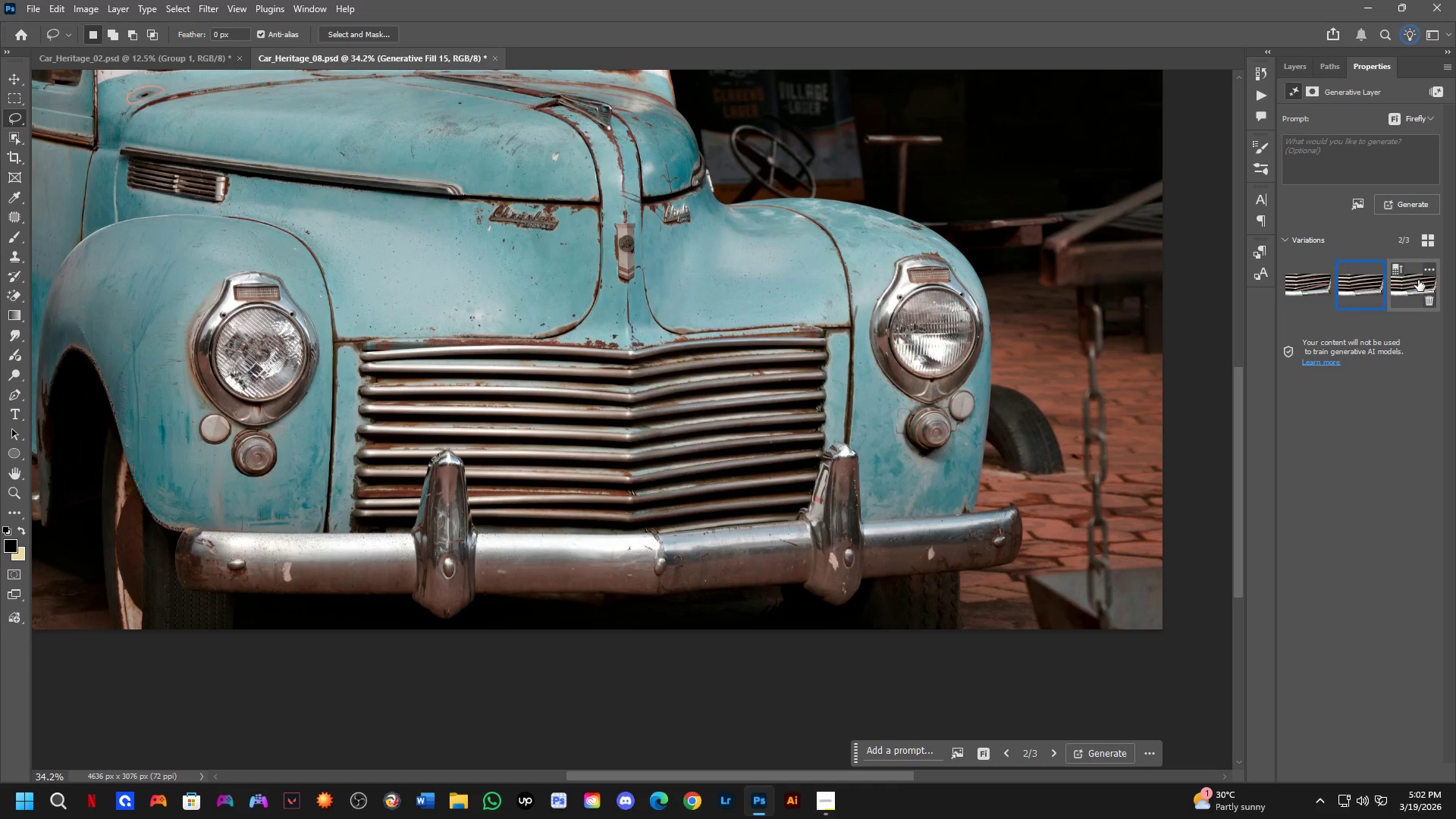 
scroll: coordinate [475, 477], scroll_direction: down, amount: 5.0
 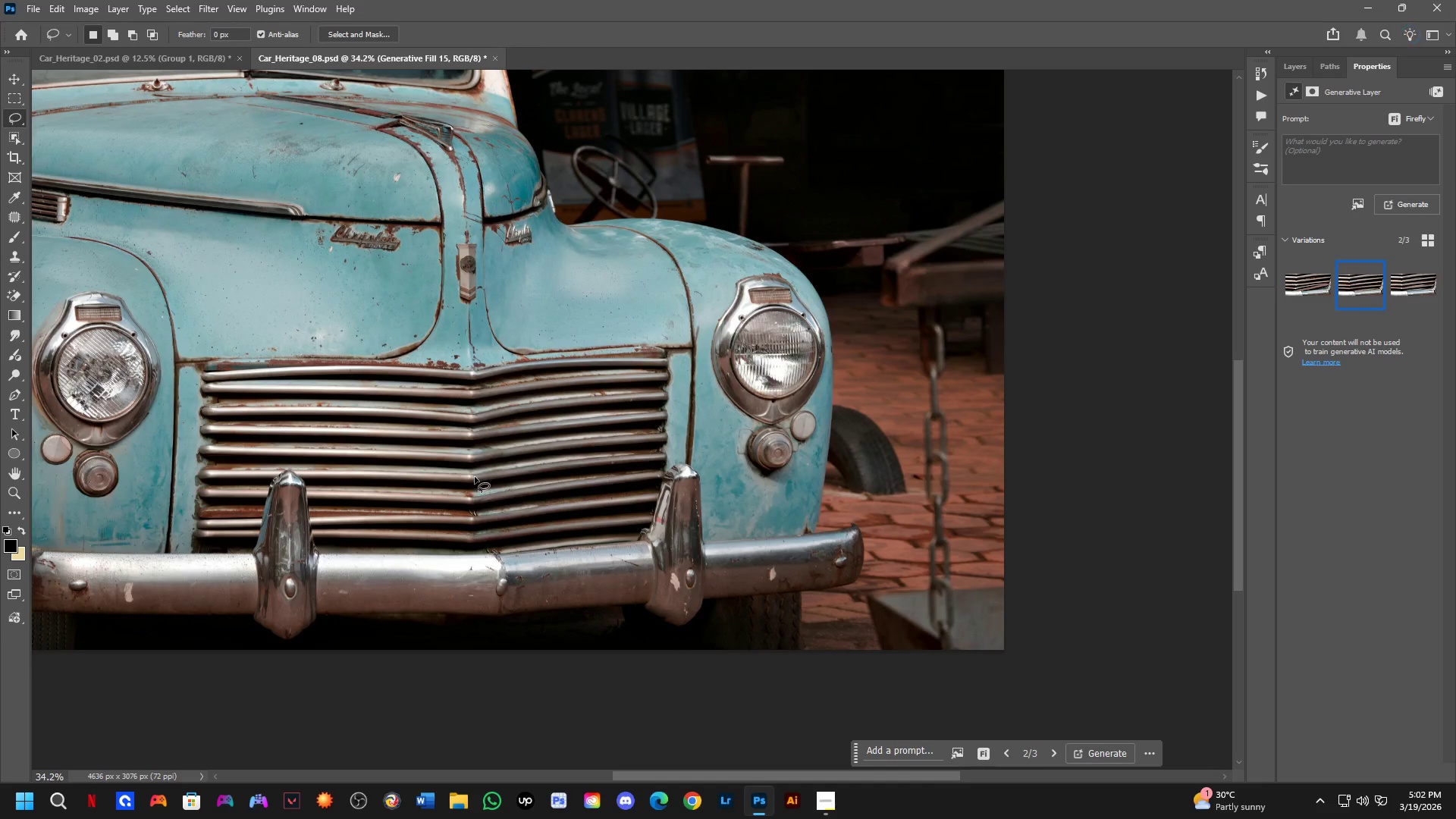 
left_click([1413, 280])
 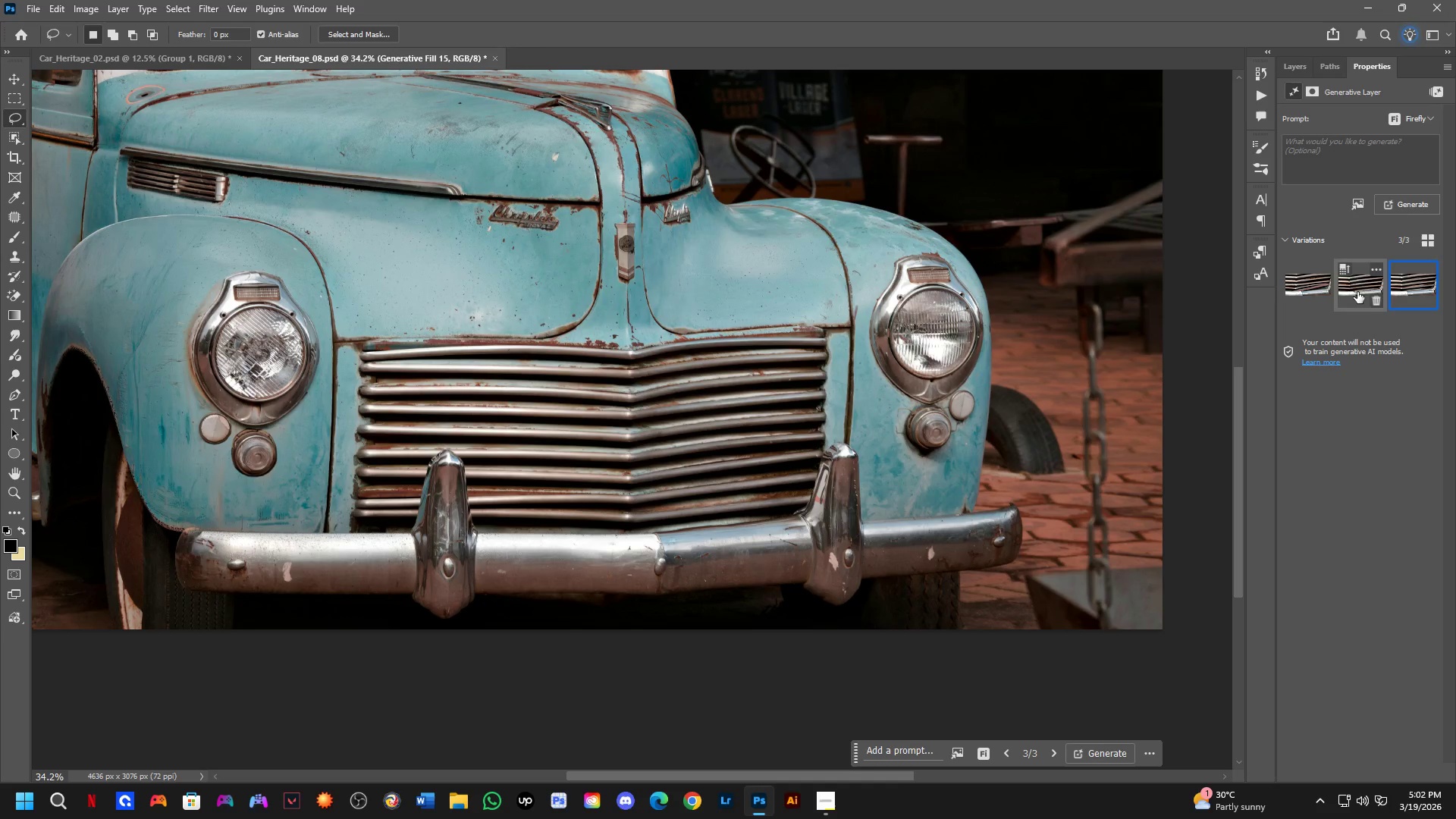 
left_click([1352, 285])
 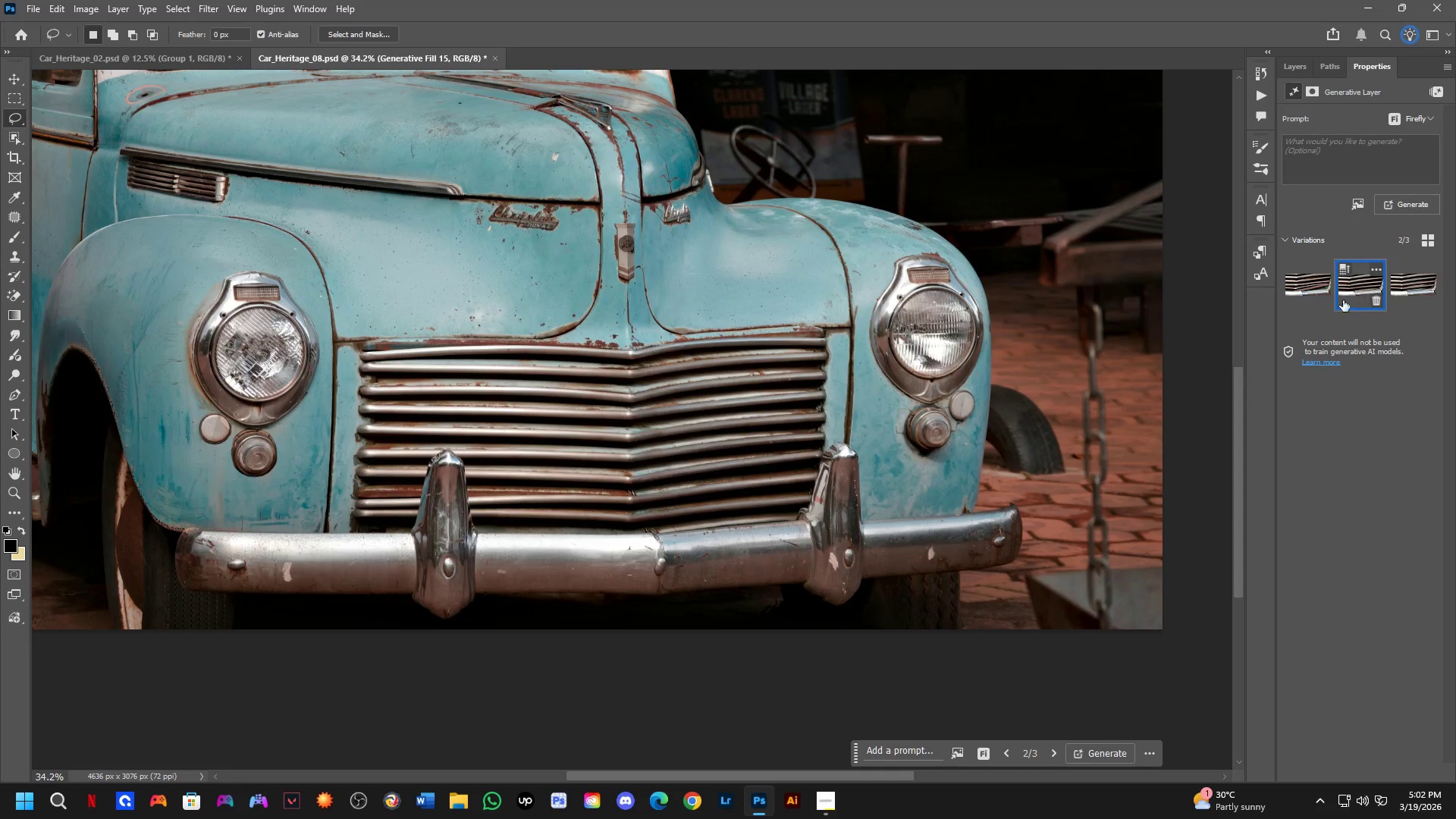 
hold_key(key=Space, duration=0.45)
 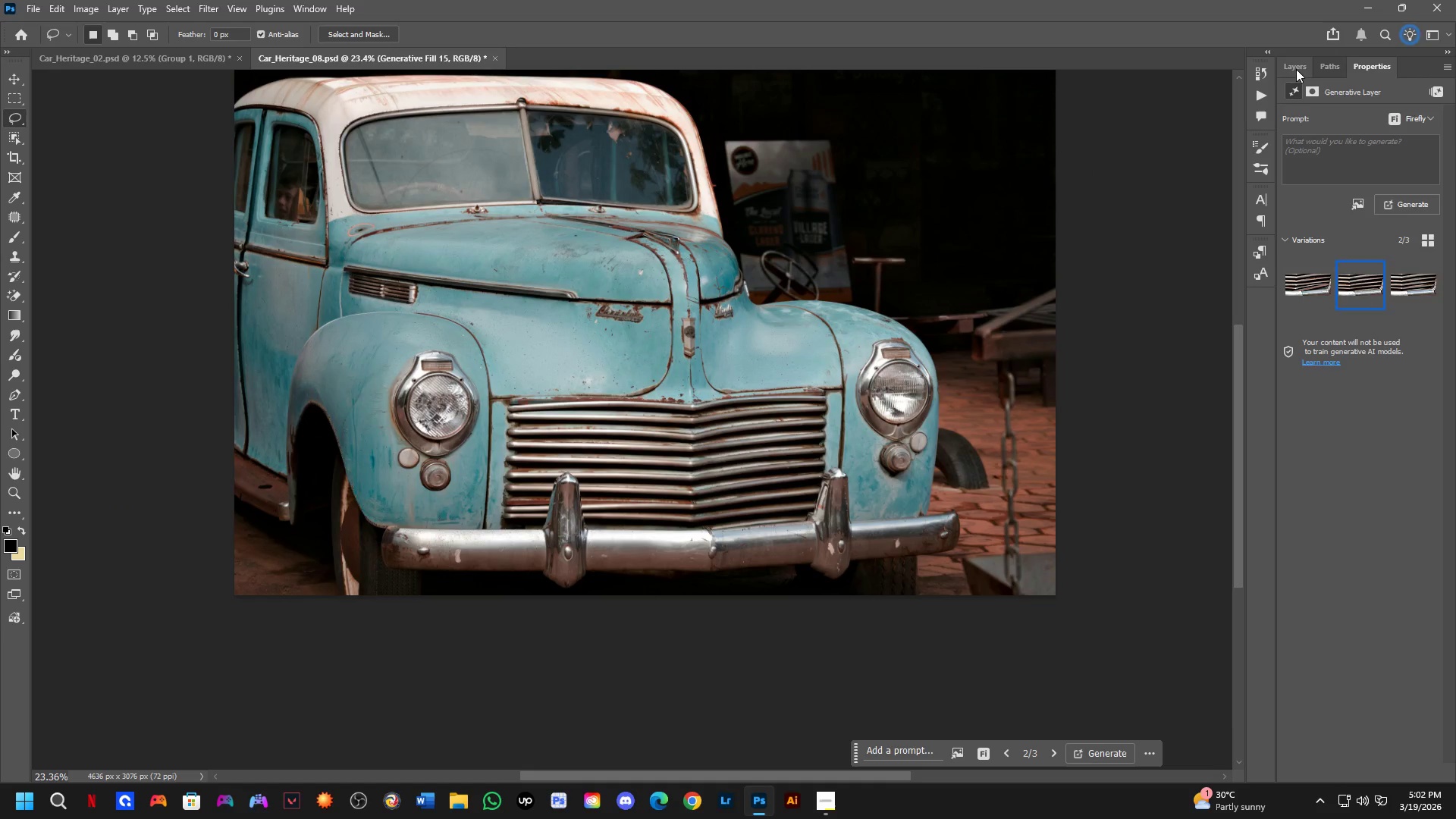 
left_click_drag(start_coordinate=[736, 466], to_coordinate=[763, 481])
 